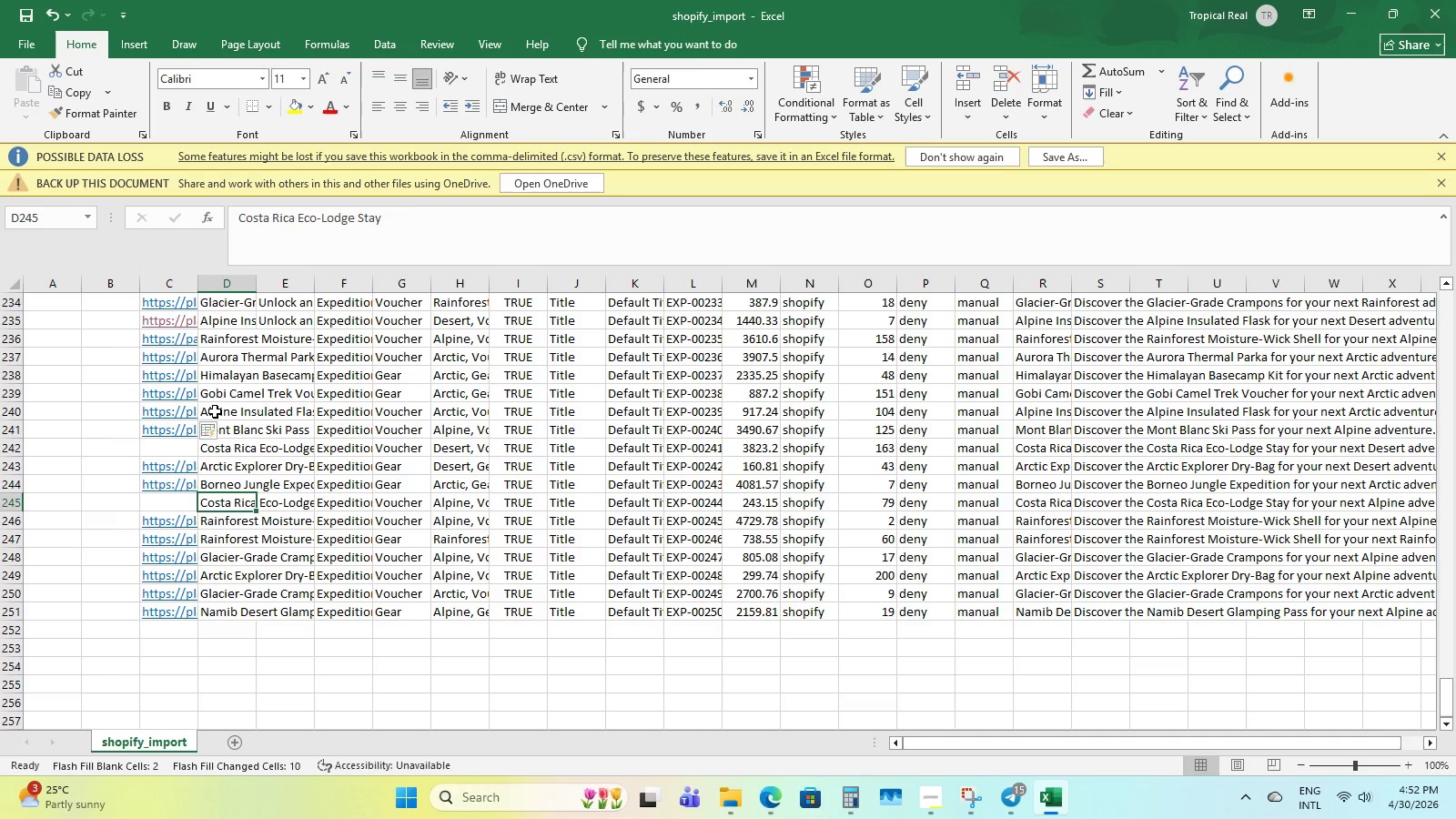 
key(ArrowDown)
 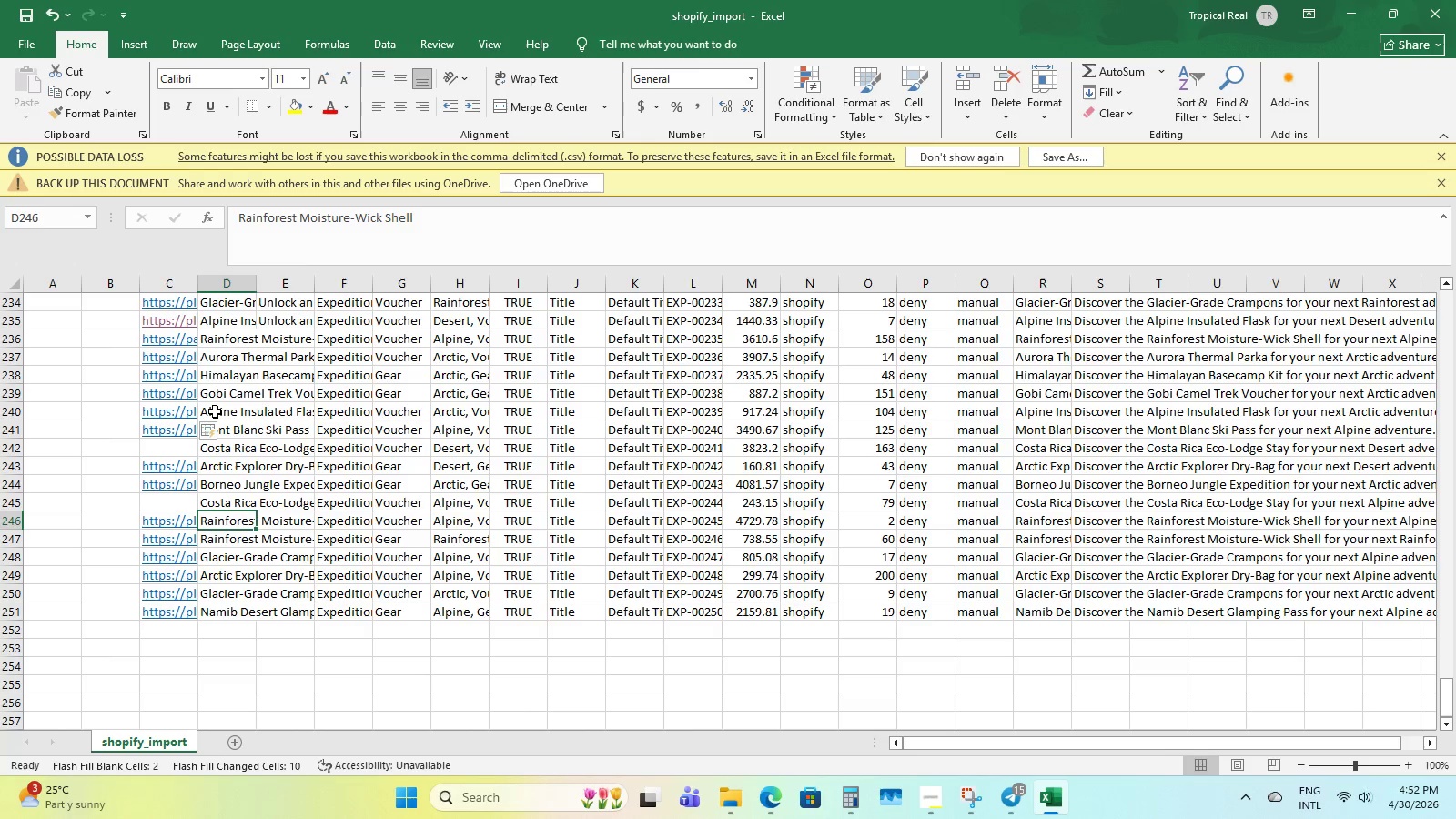 
key(ArrowLeft)
 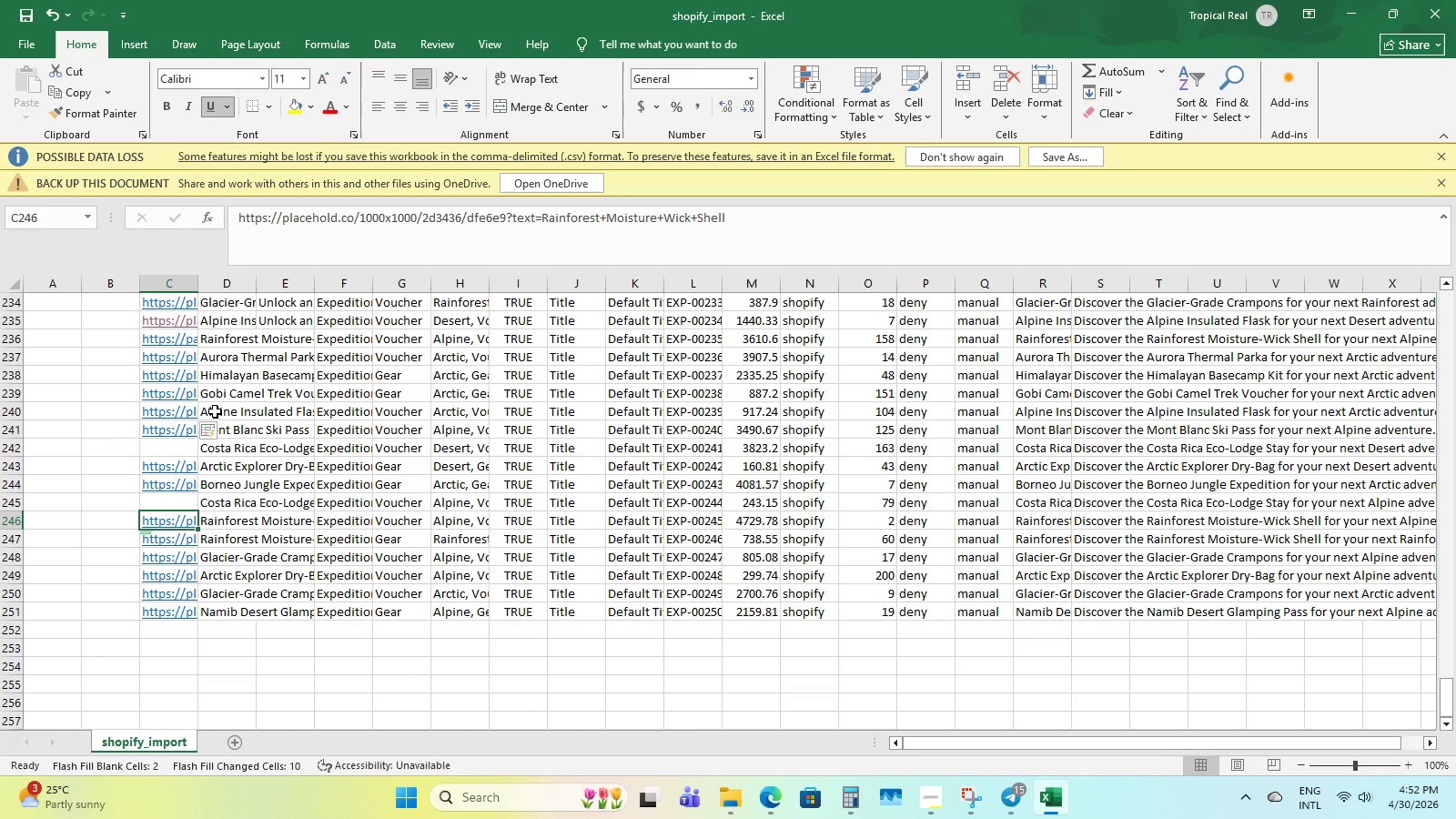 
key(ArrowRight)
 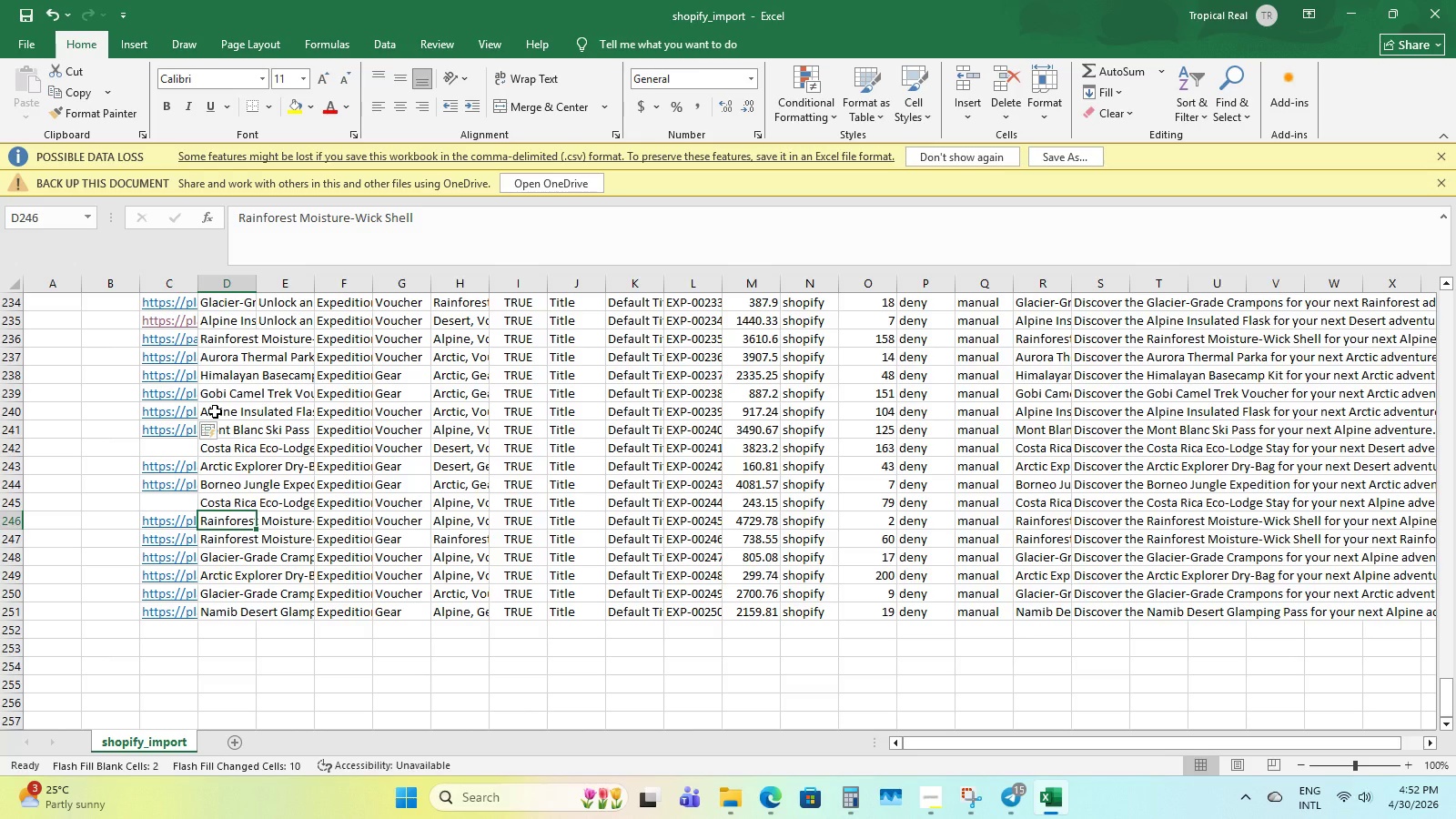 
key(ArrowDown)
 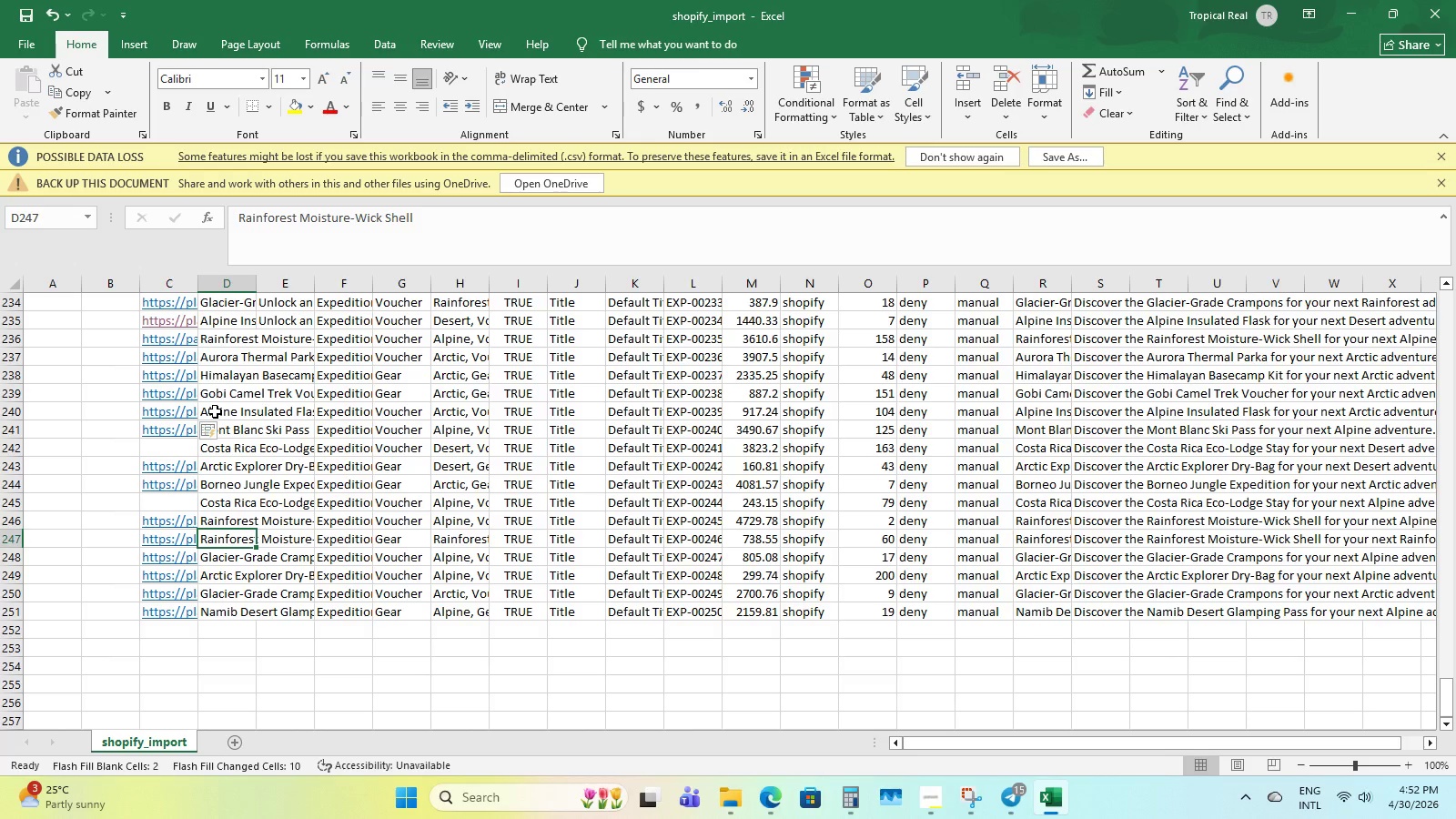 
key(ArrowLeft)
 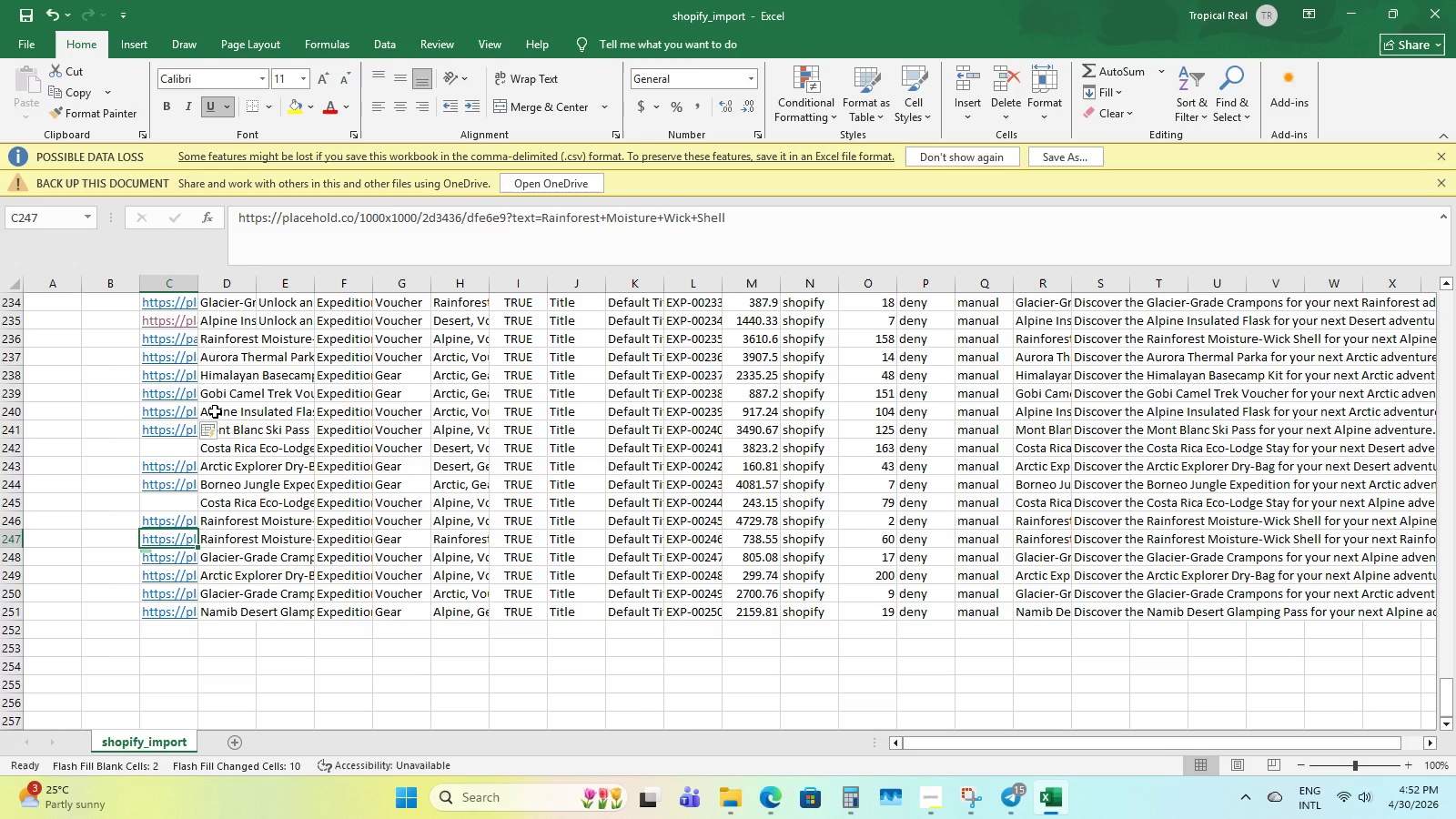 
key(ArrowRight)
 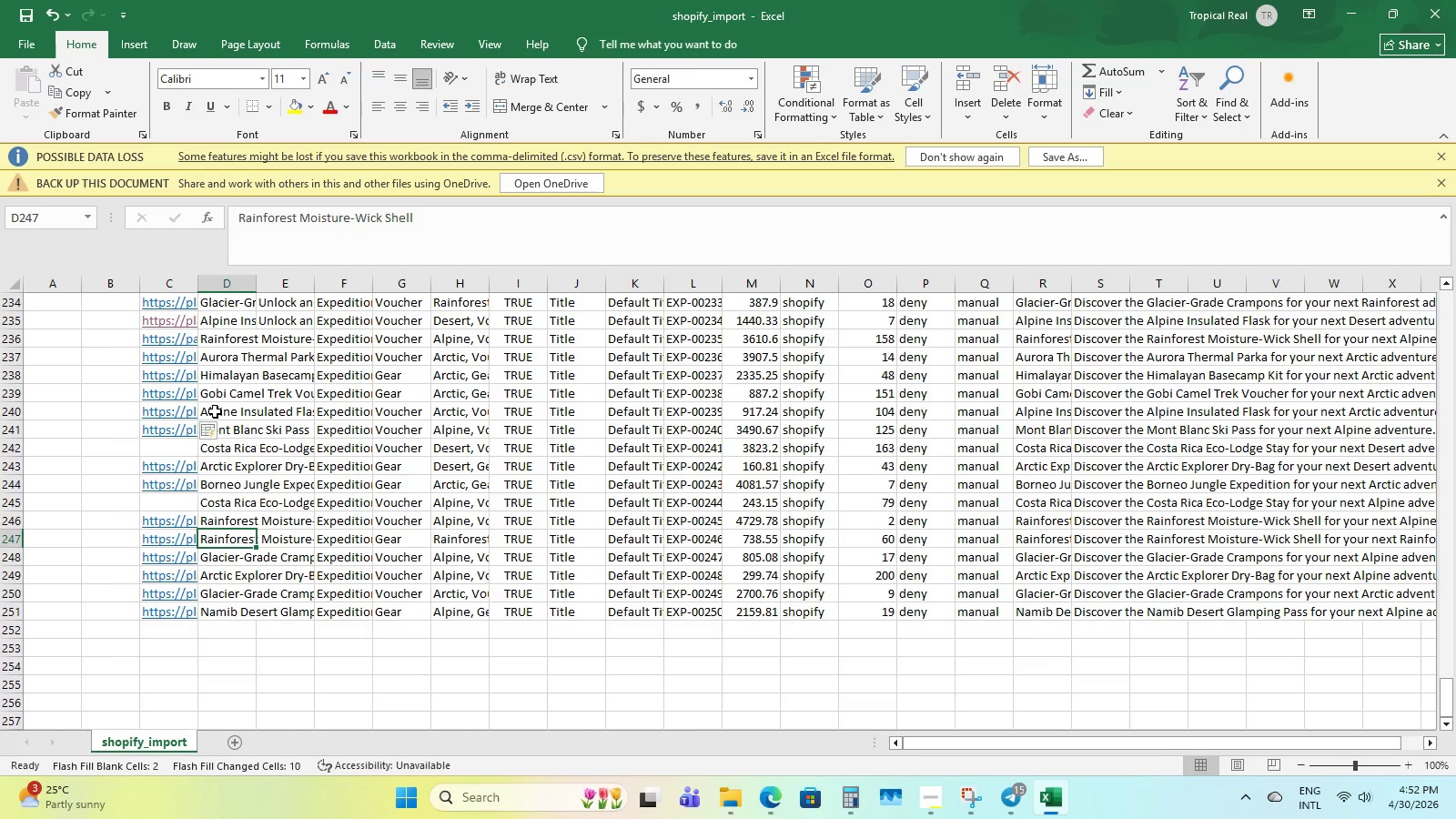 
wait(22.44)
 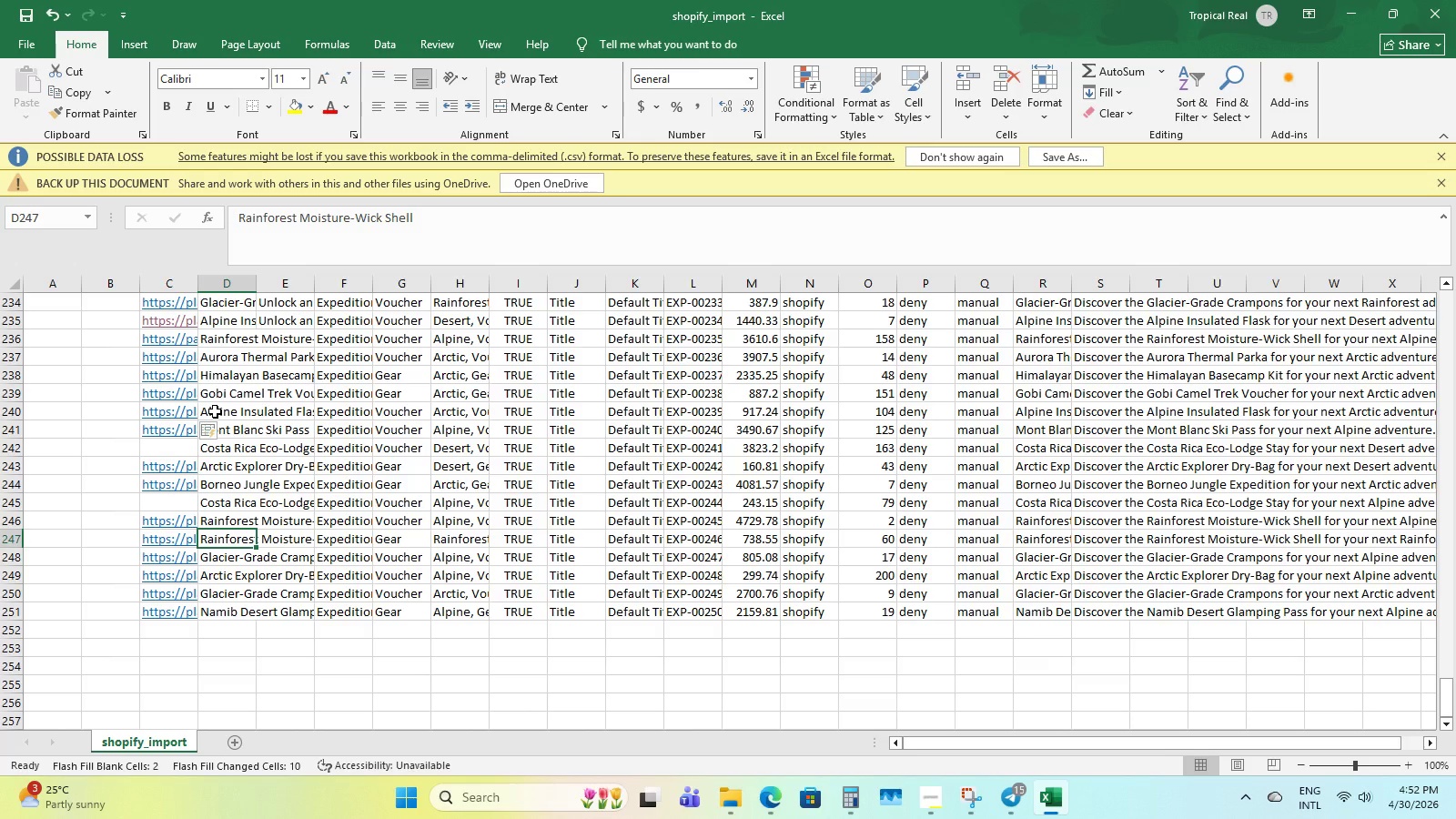 
left_click([168, 496])
 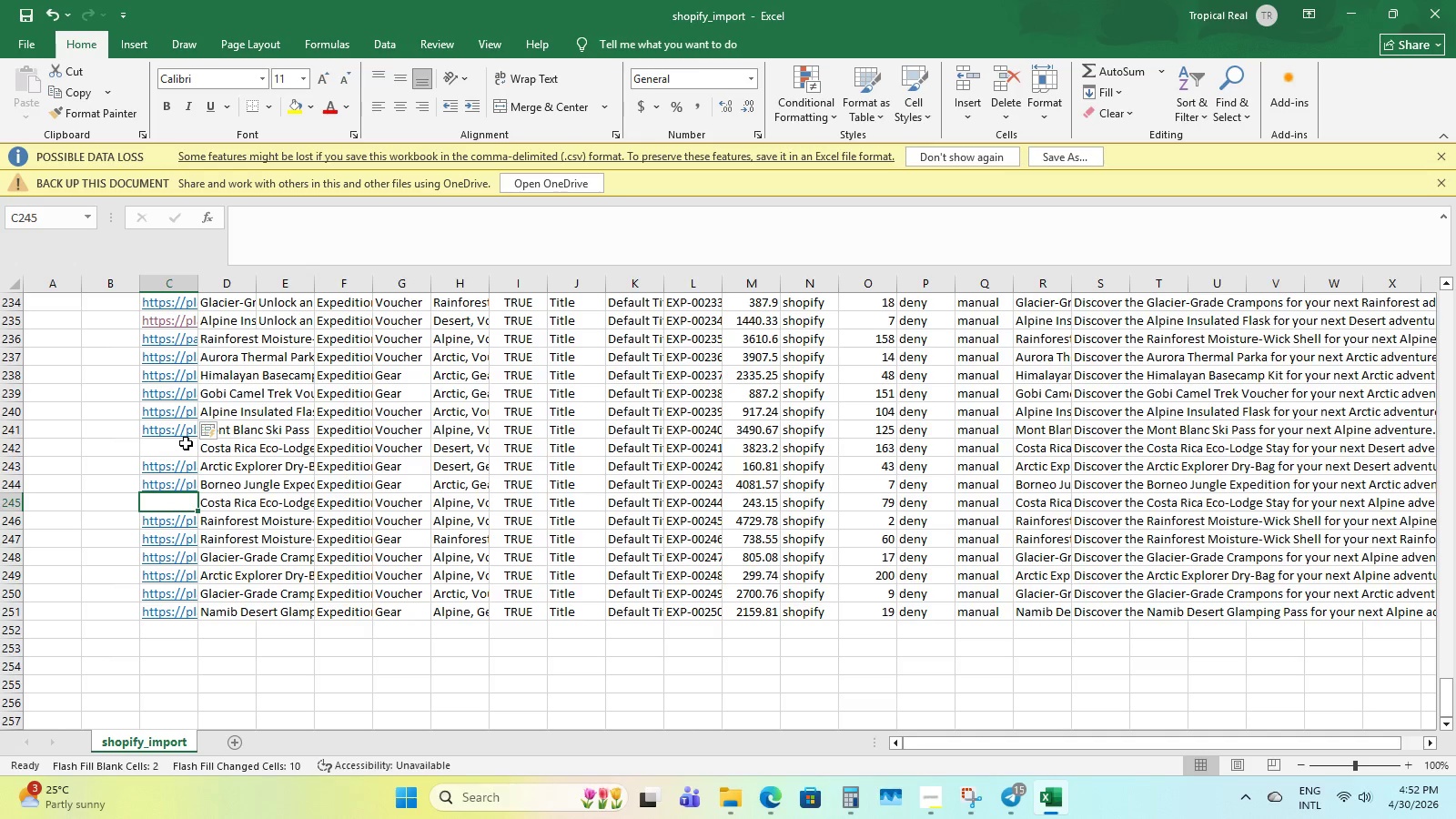 
left_click([186, 443])
 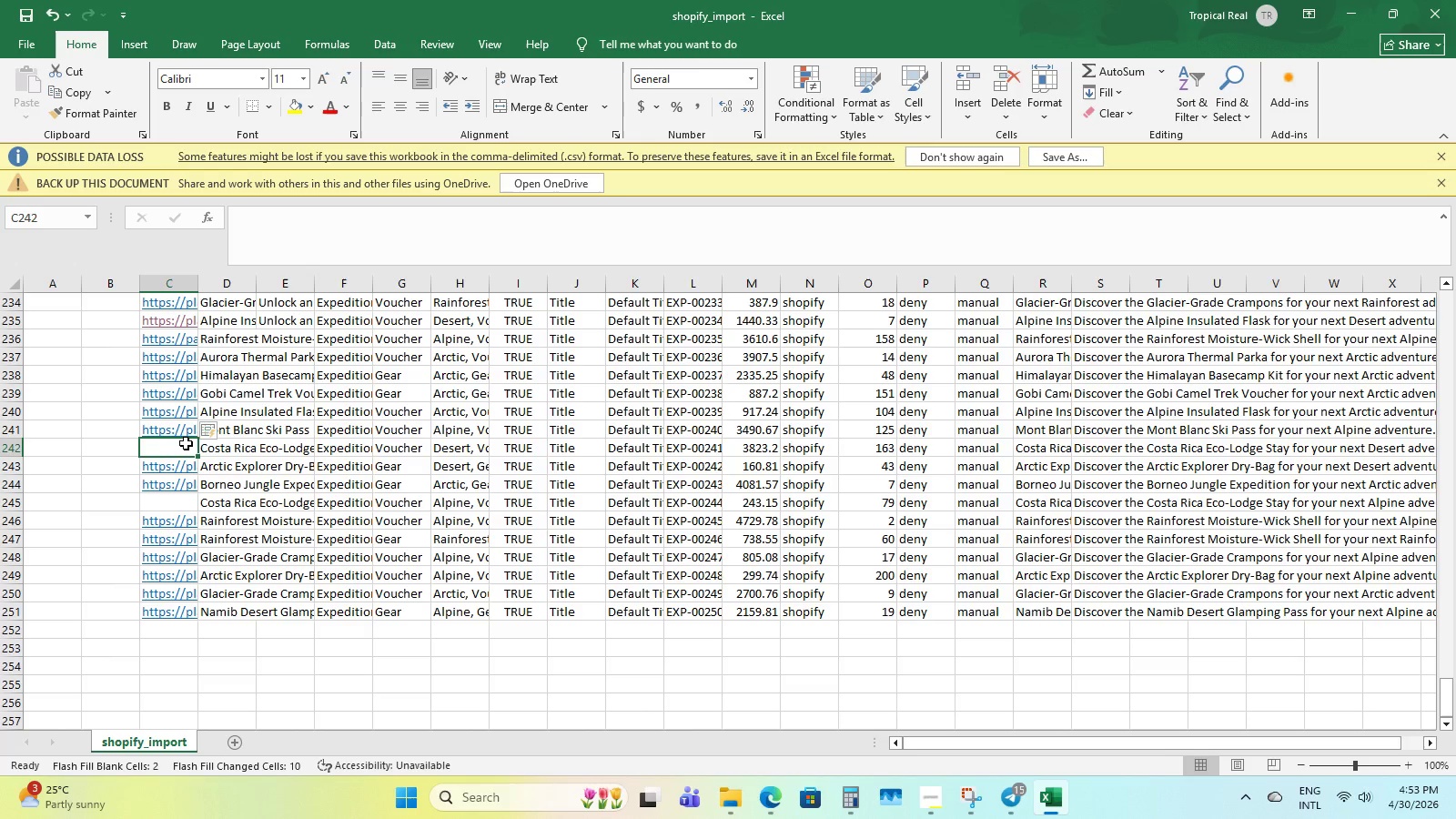 
type(https://placehold,)
key(Backspace)
type(.co/)
 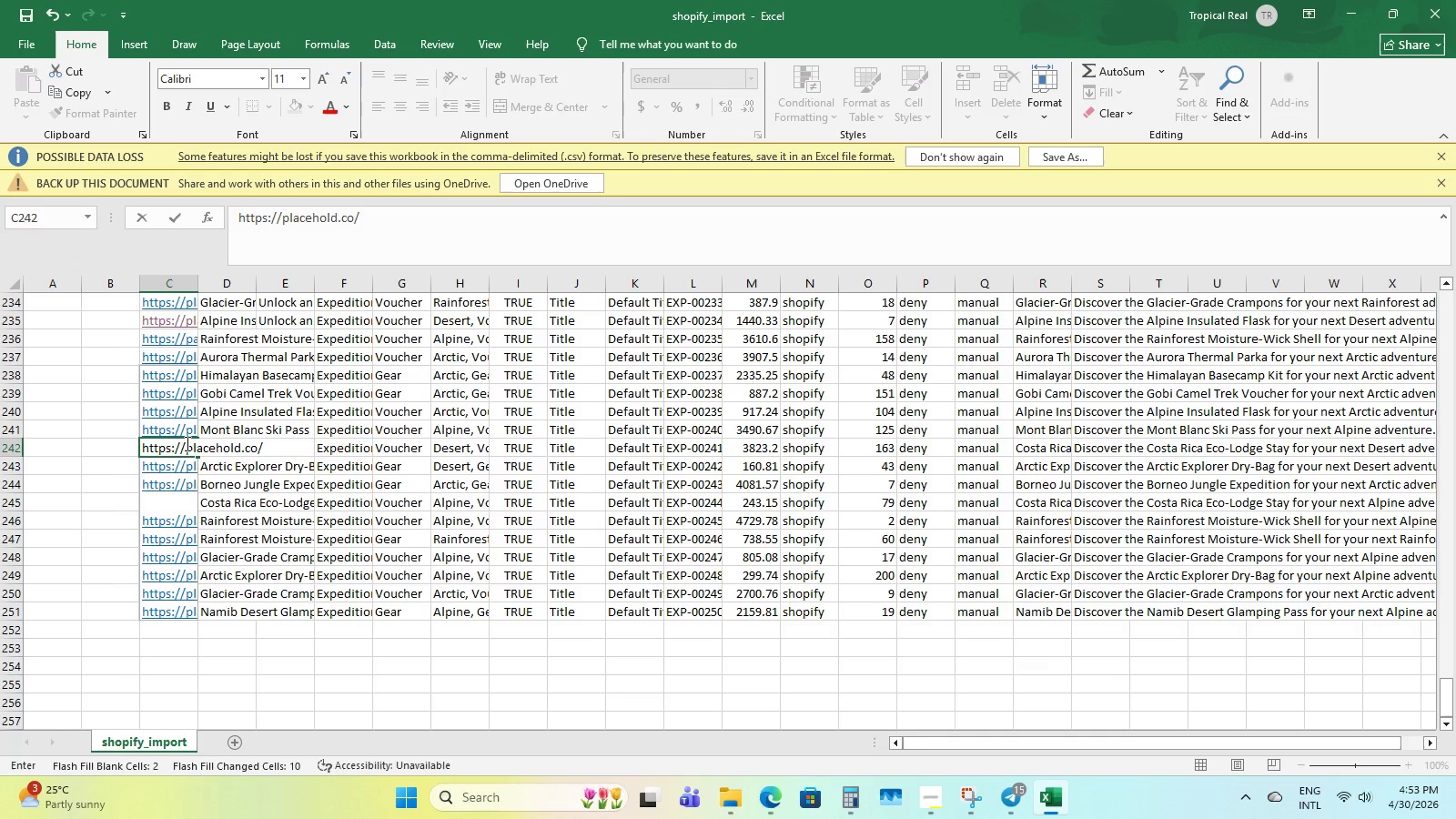 
type(1000x1000/2d3436/de6e9?text=)
 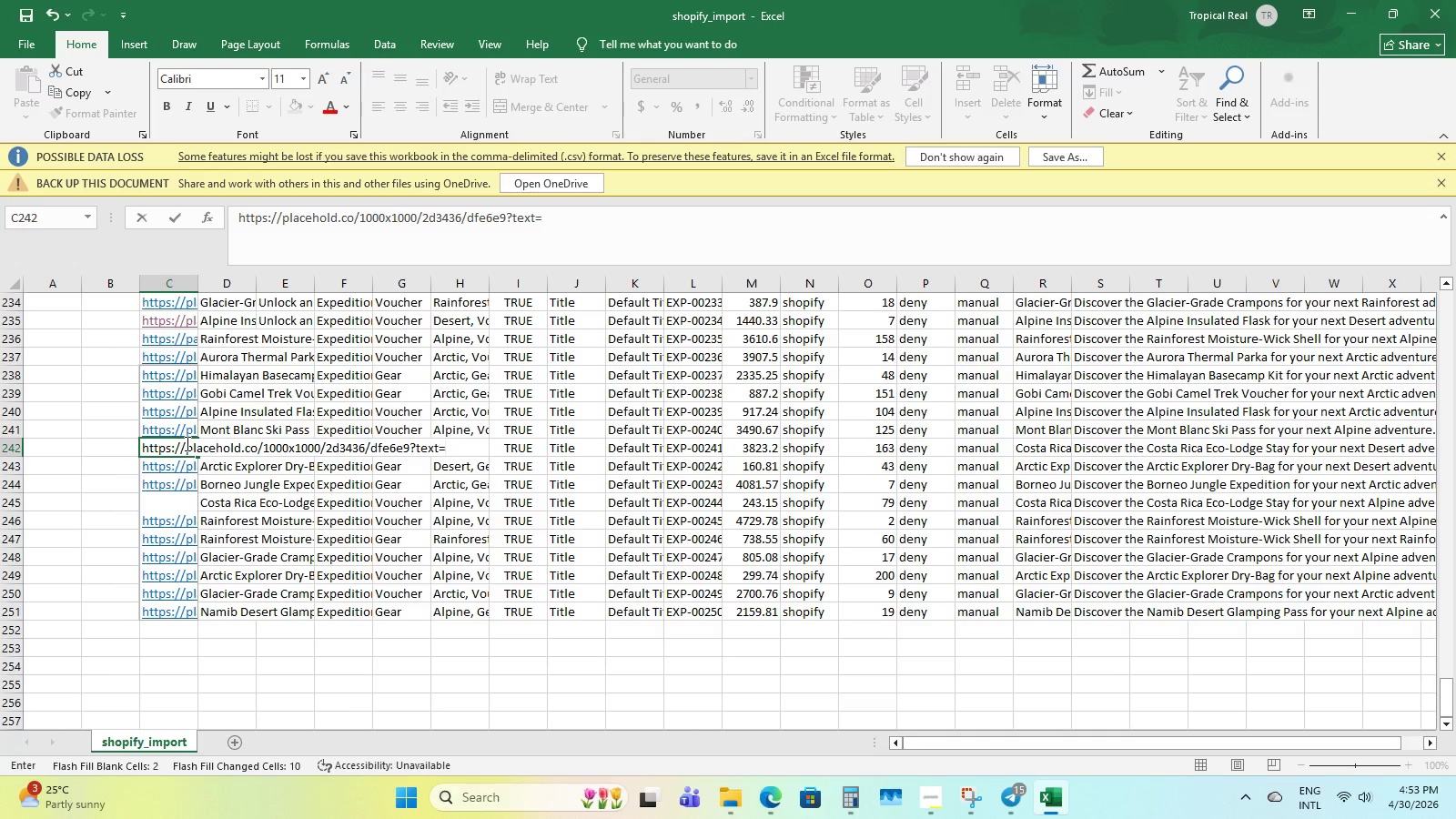 
hold_key(key=F, duration=0.33)
 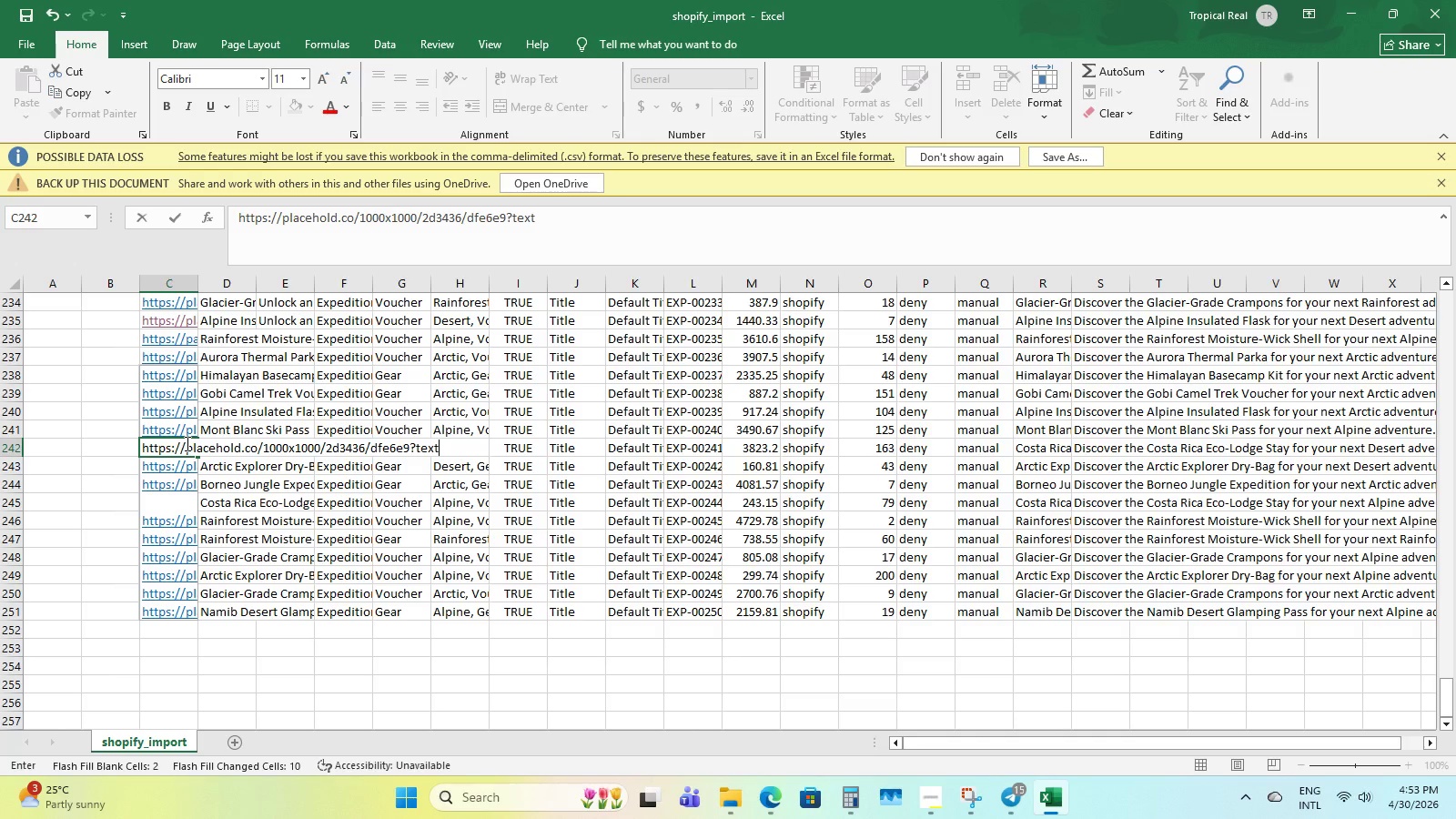 
type(Costa)
 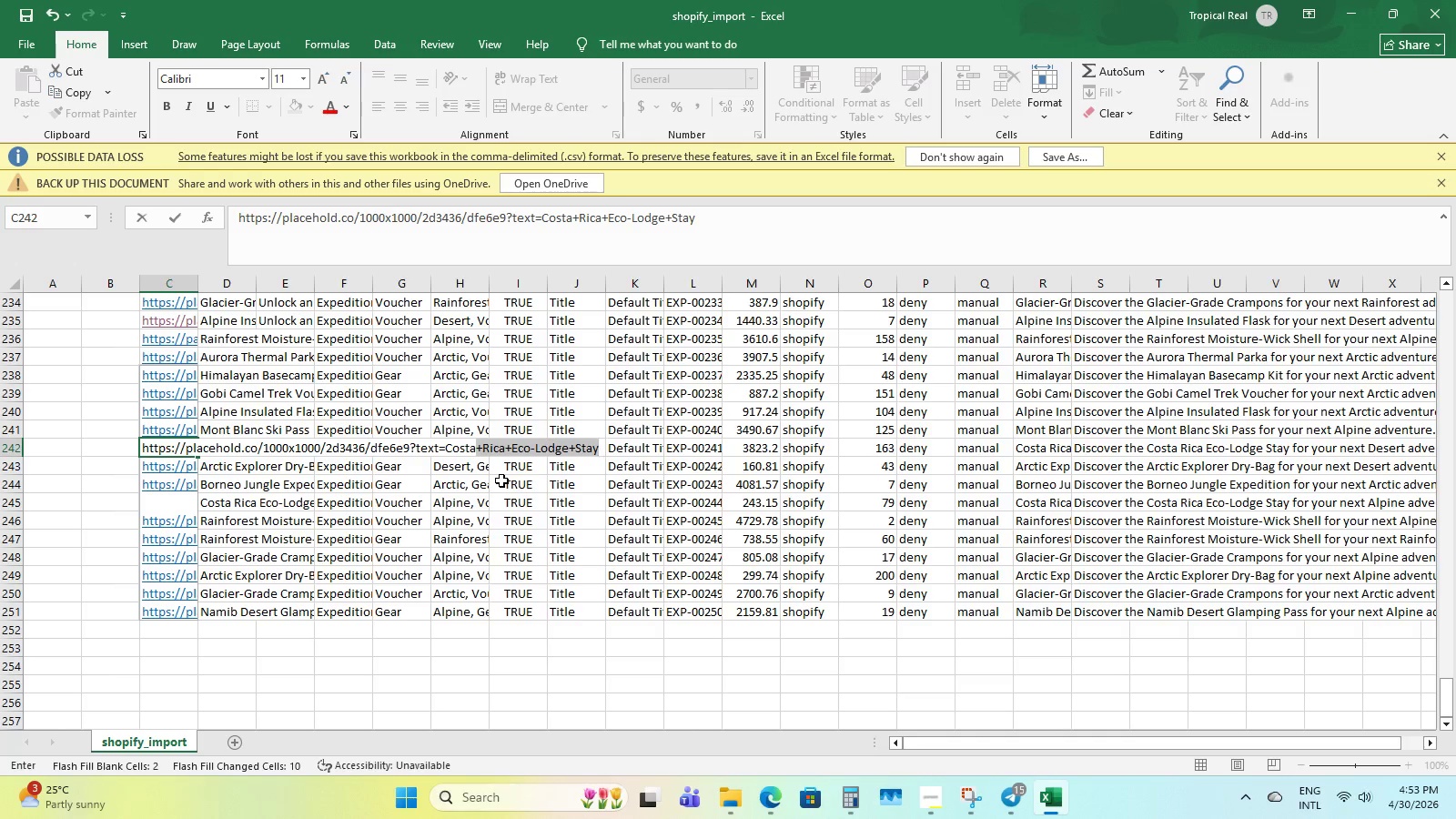 
key(NumpadEnter)
 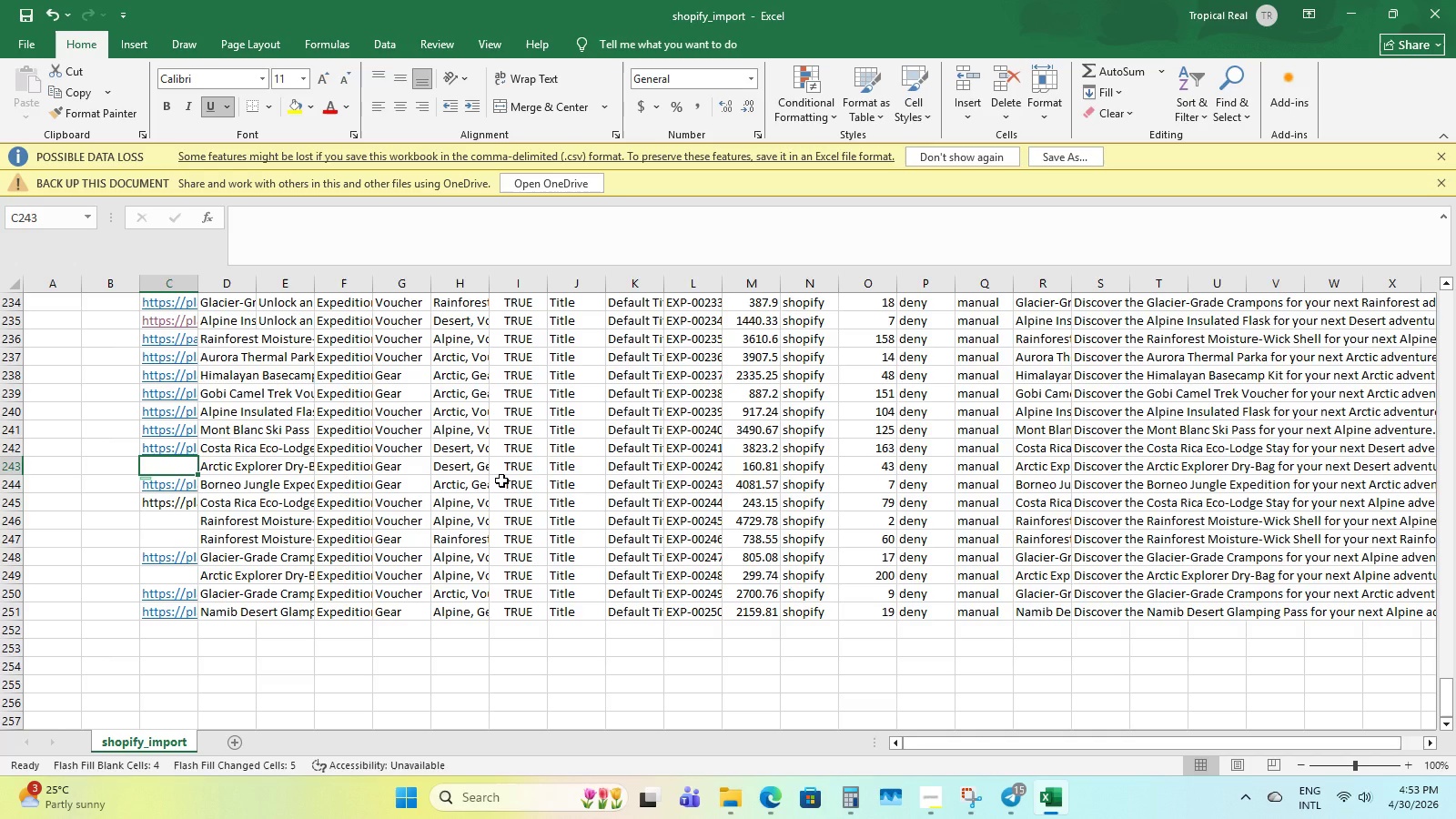 
wait(8.86)
 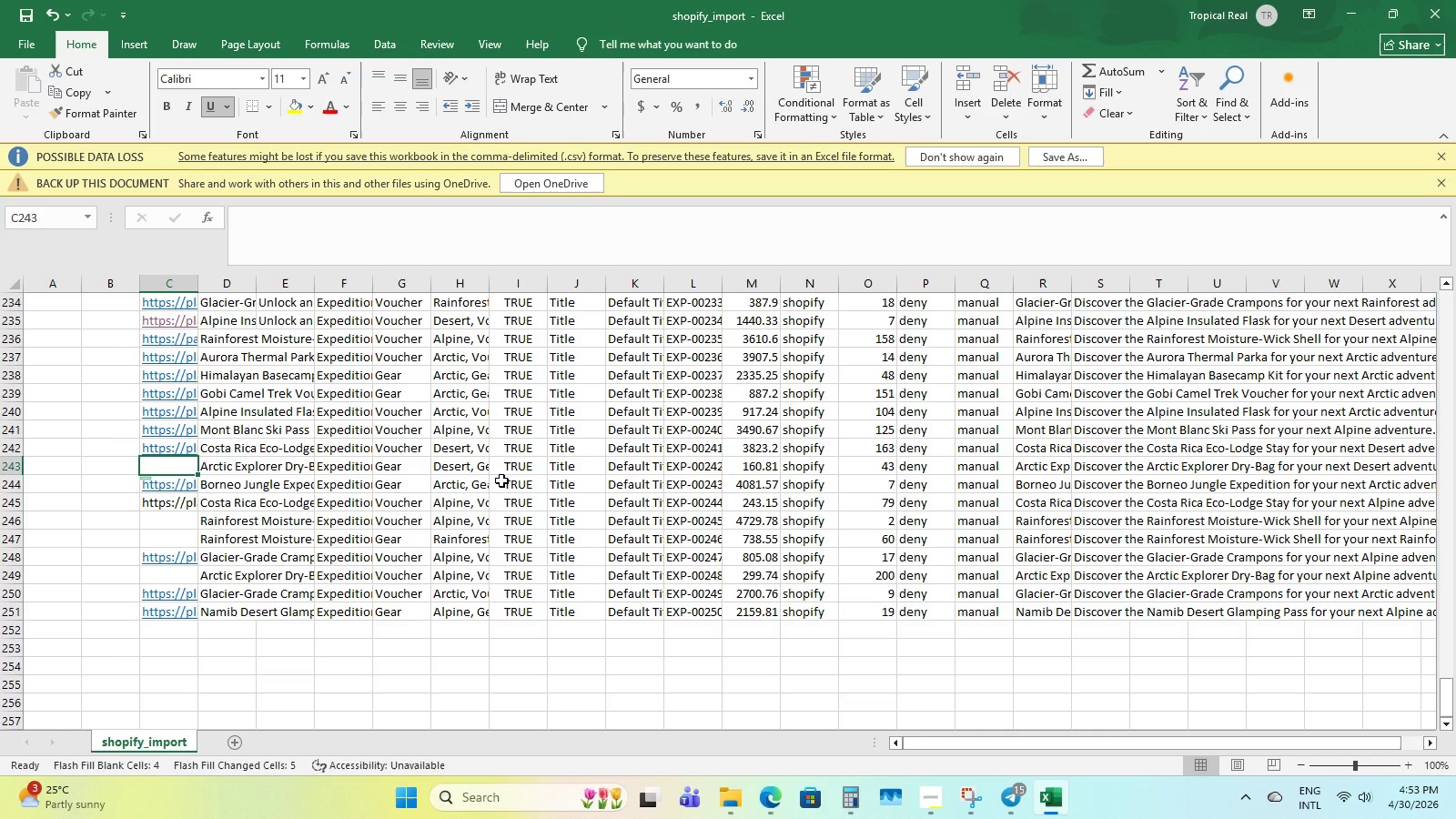 
type(https://placehold.co/1000x1000)
 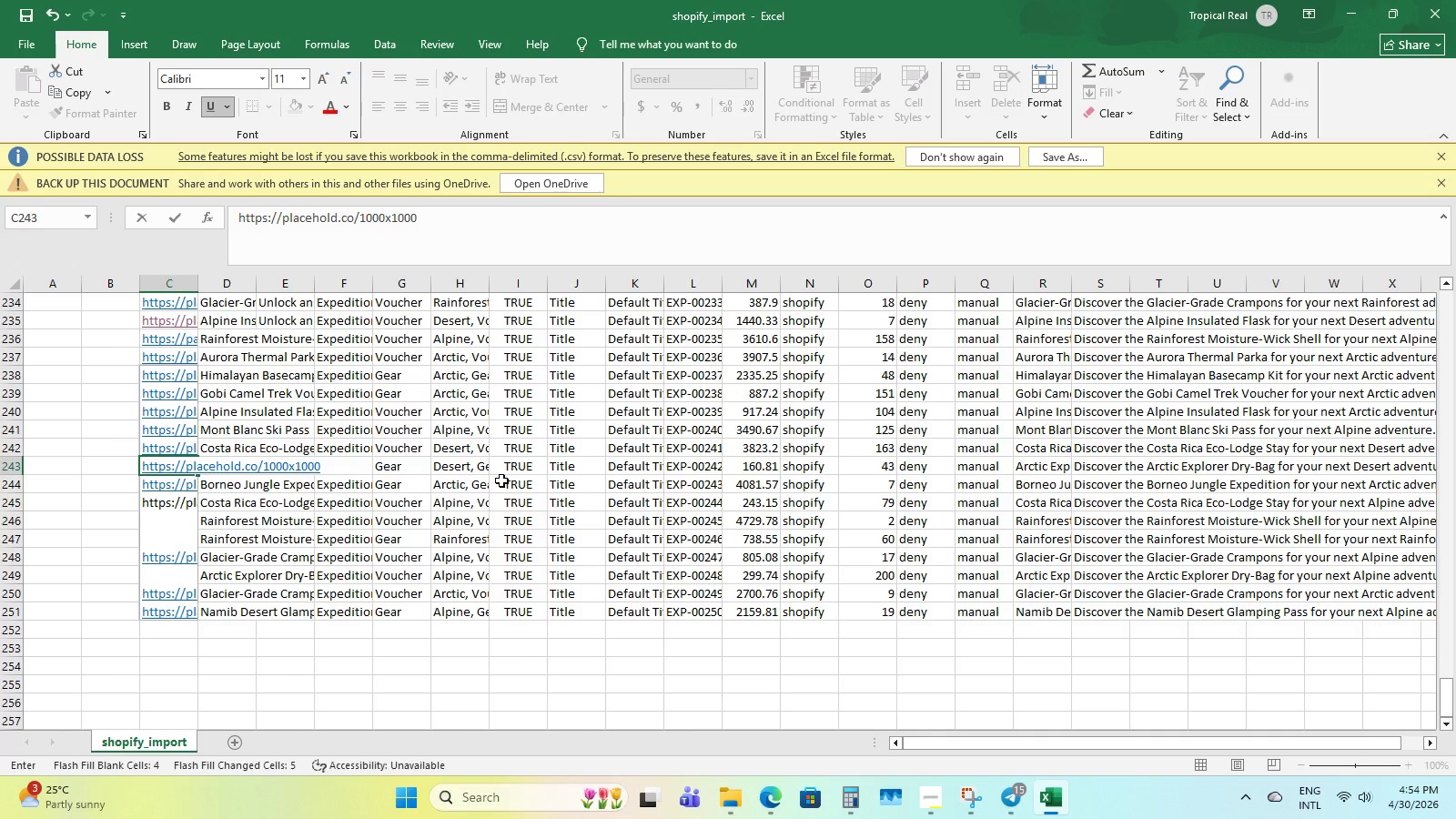 
wait(7.83)
 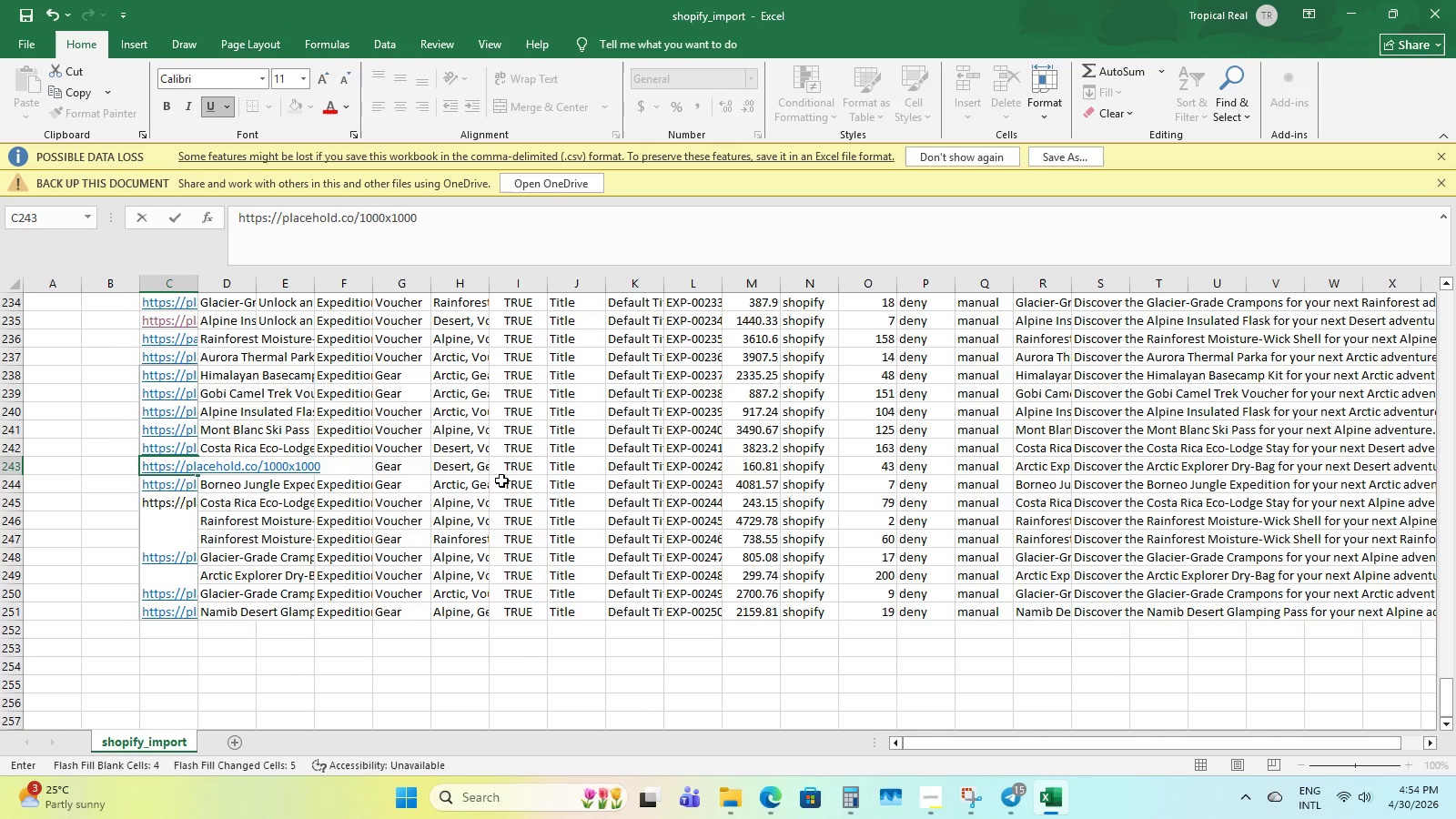 
type(/2d3436/dfe6f)
key(Backspace)
type(e9?text=)
 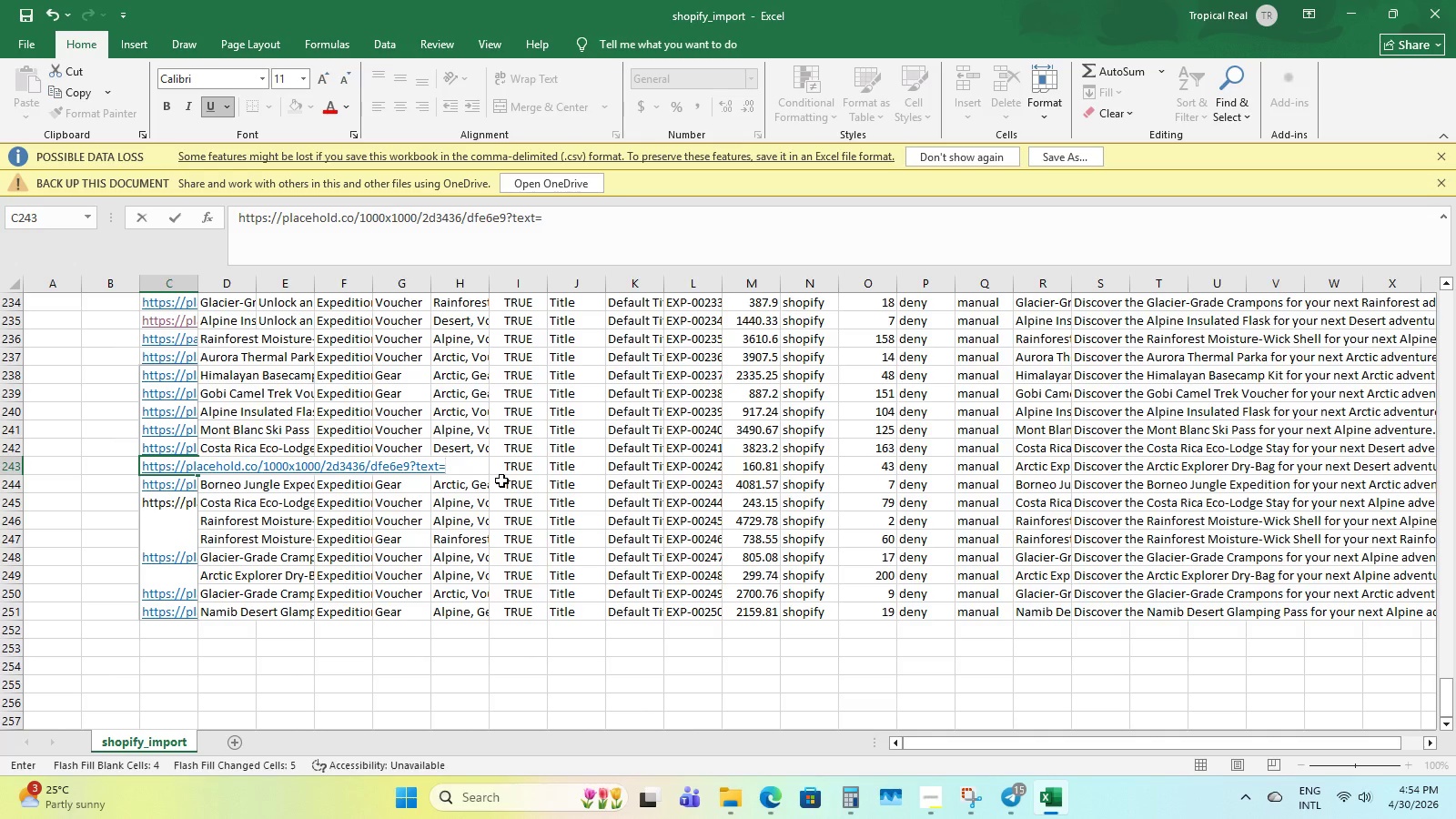 
type(Ar)
key(NumpadEnter)
 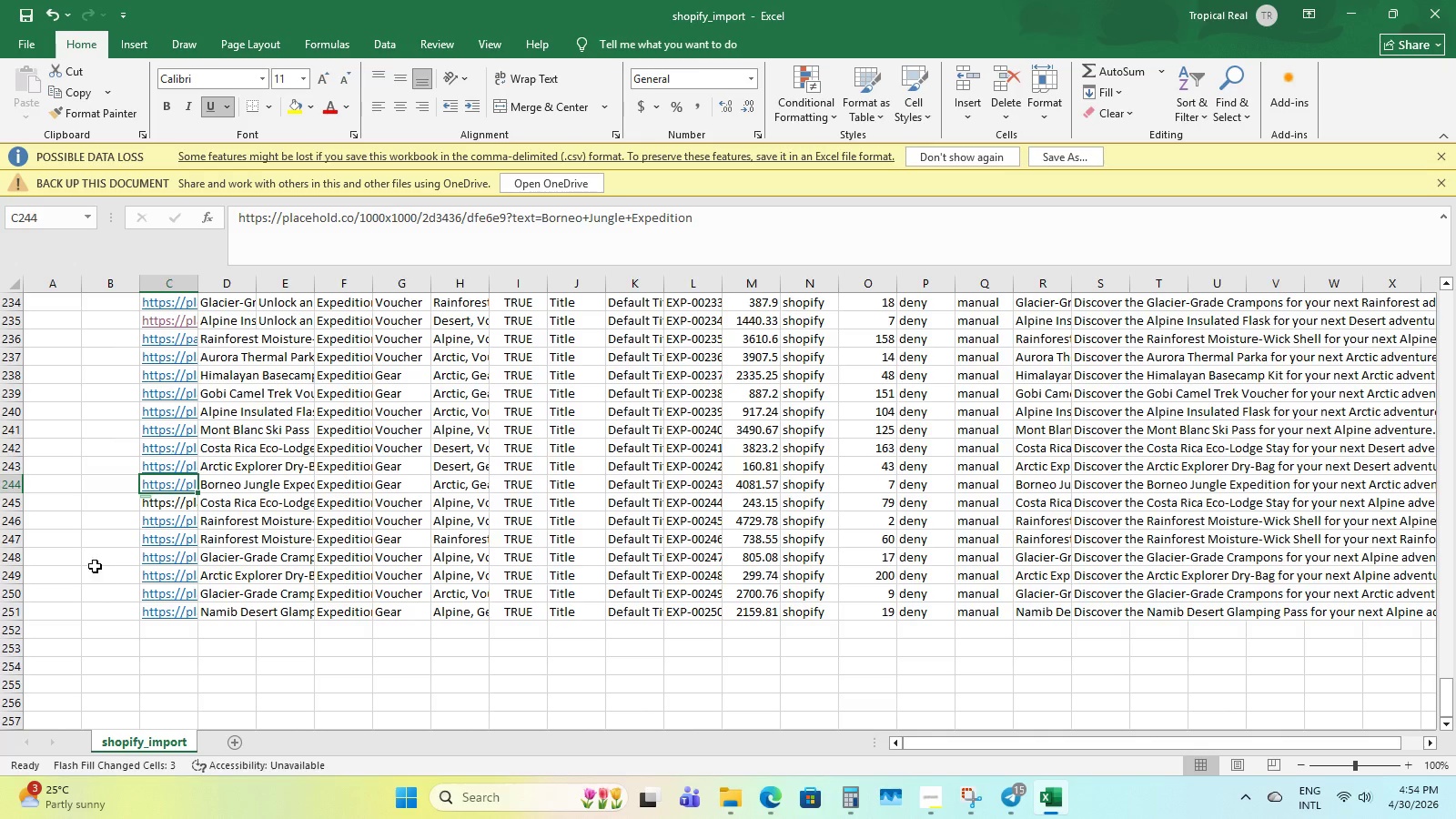 
left_click([157, 504])
 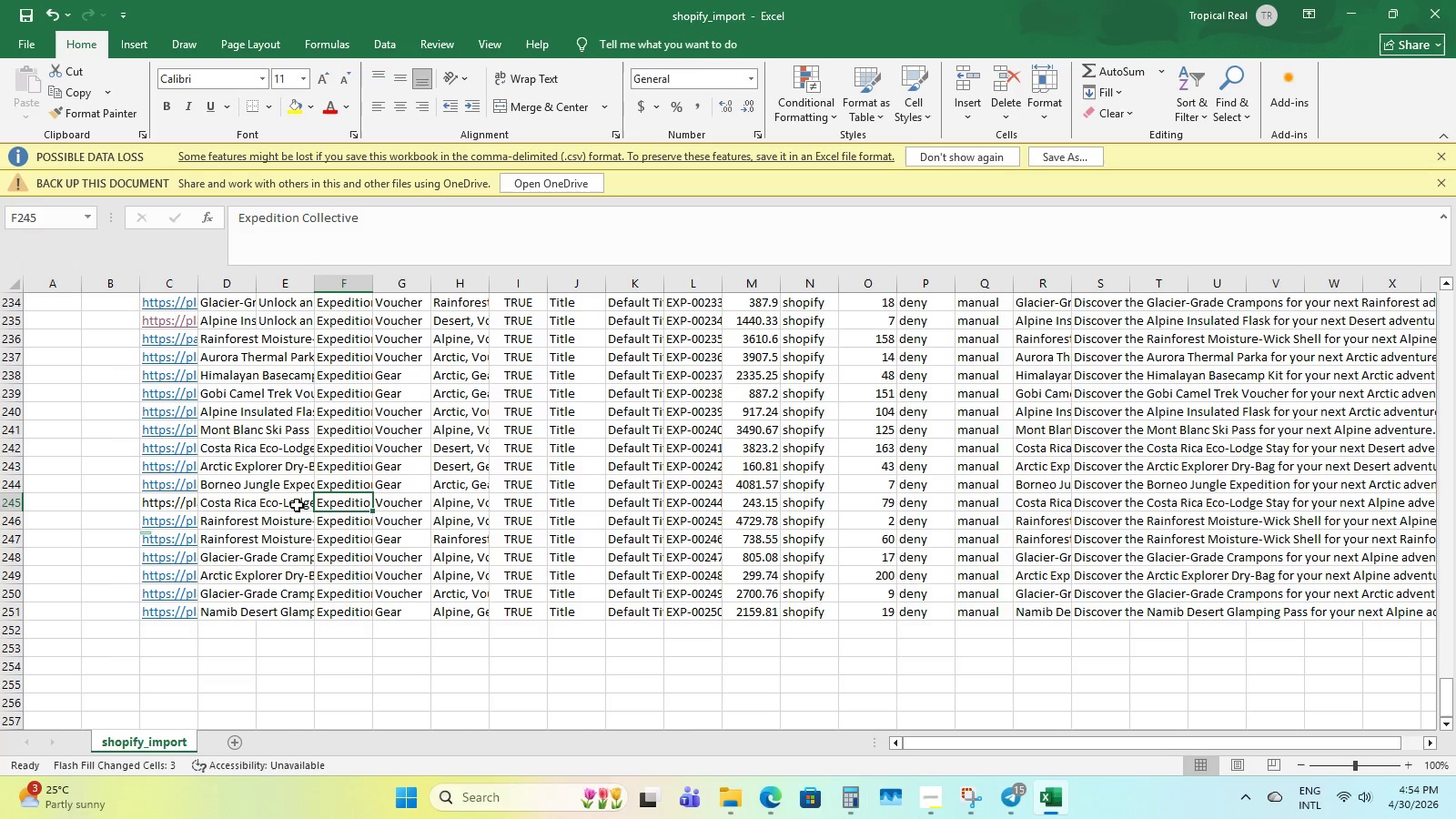 
double_click([278, 507])
 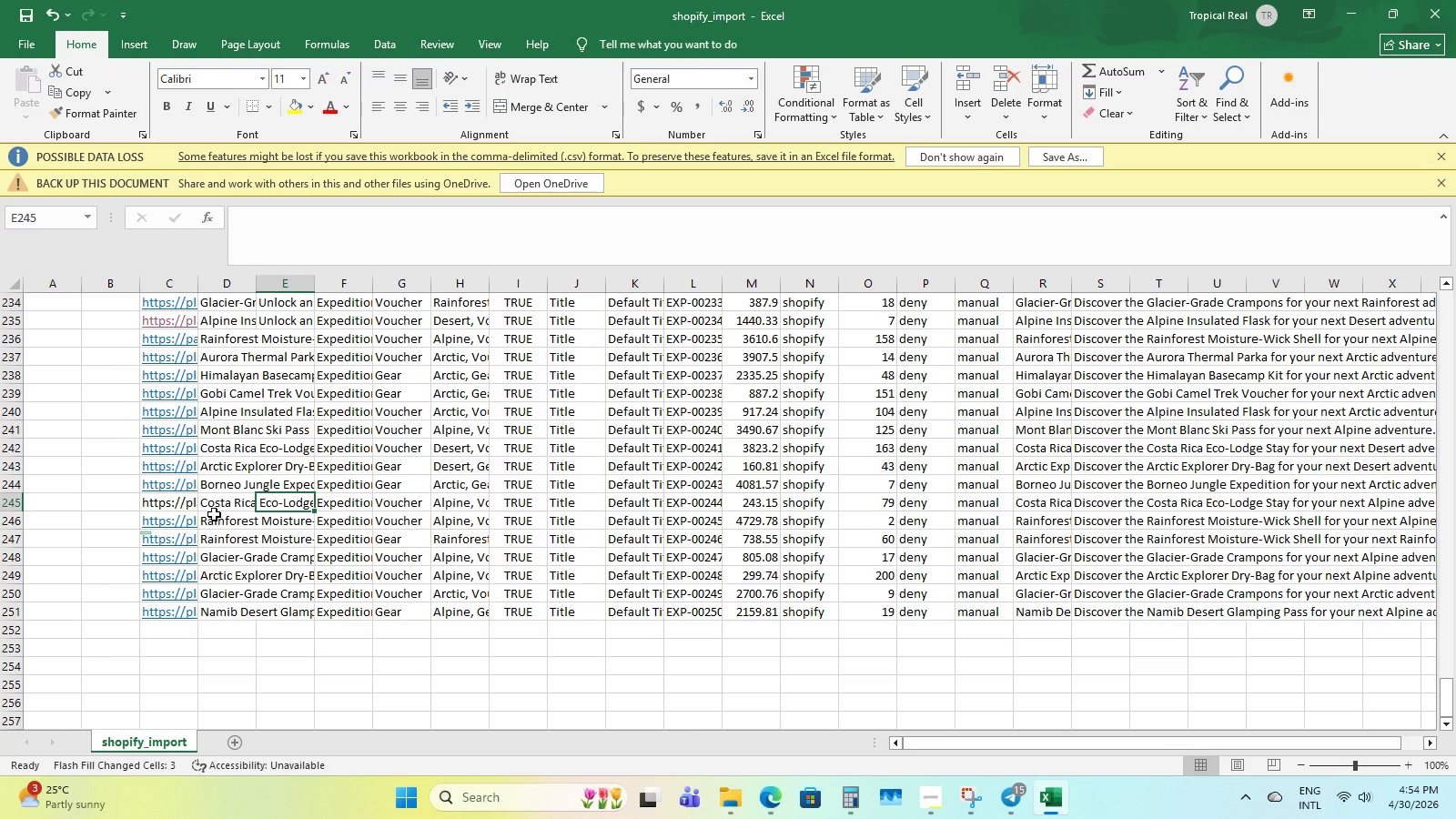 
key(ArrowLeft)
 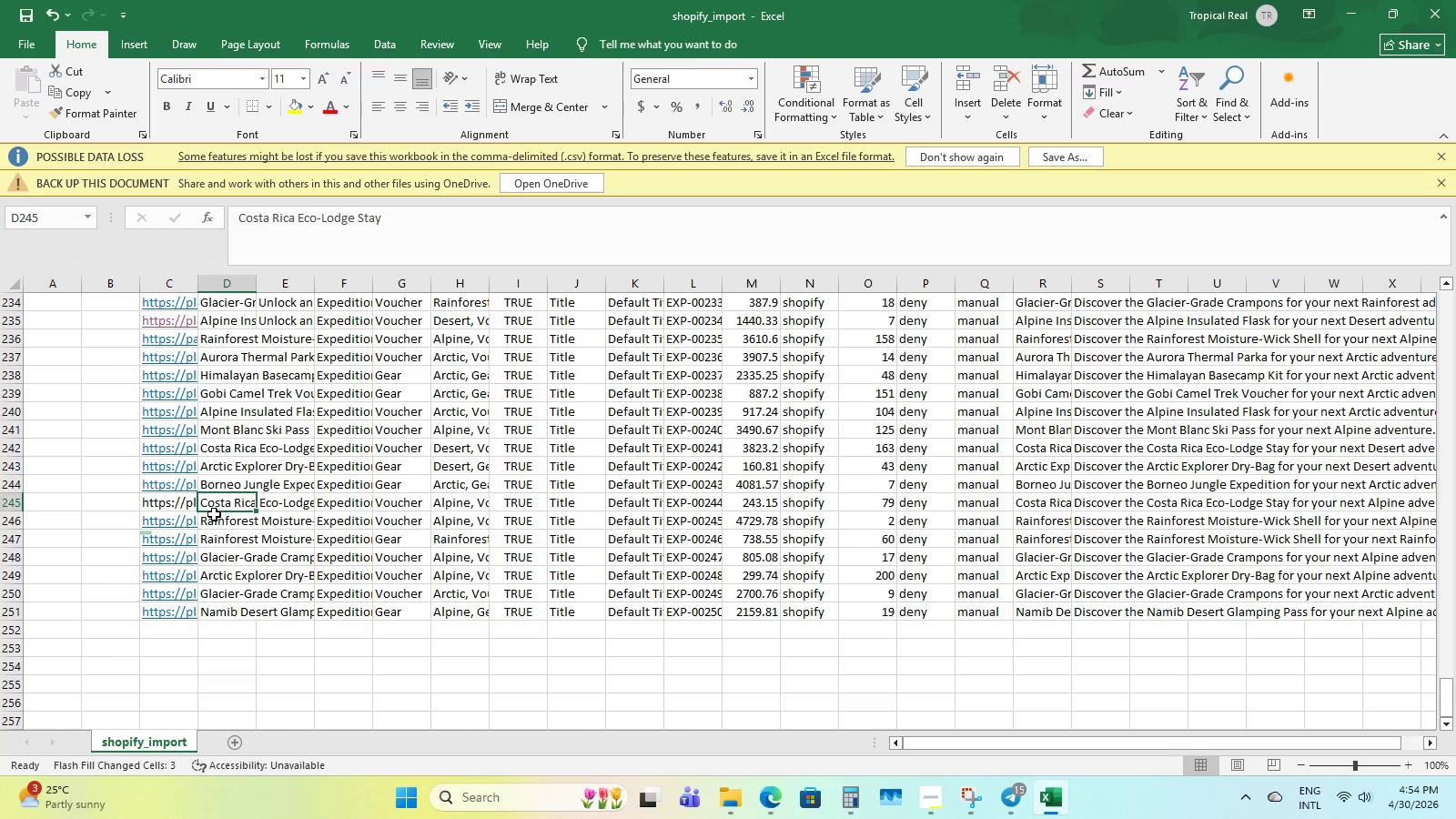 
key(ArrowLeft)
 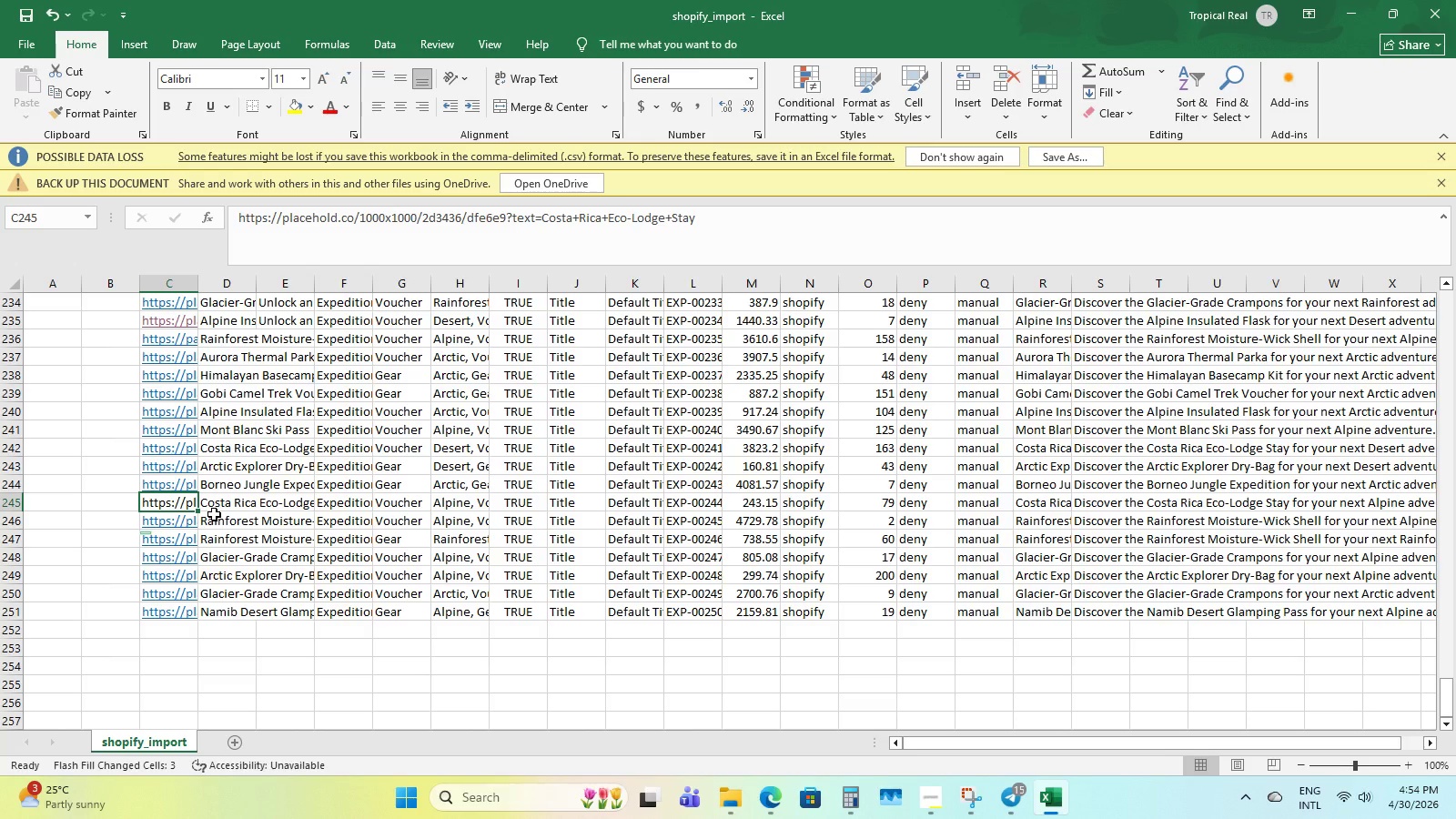 
wait(7.06)
 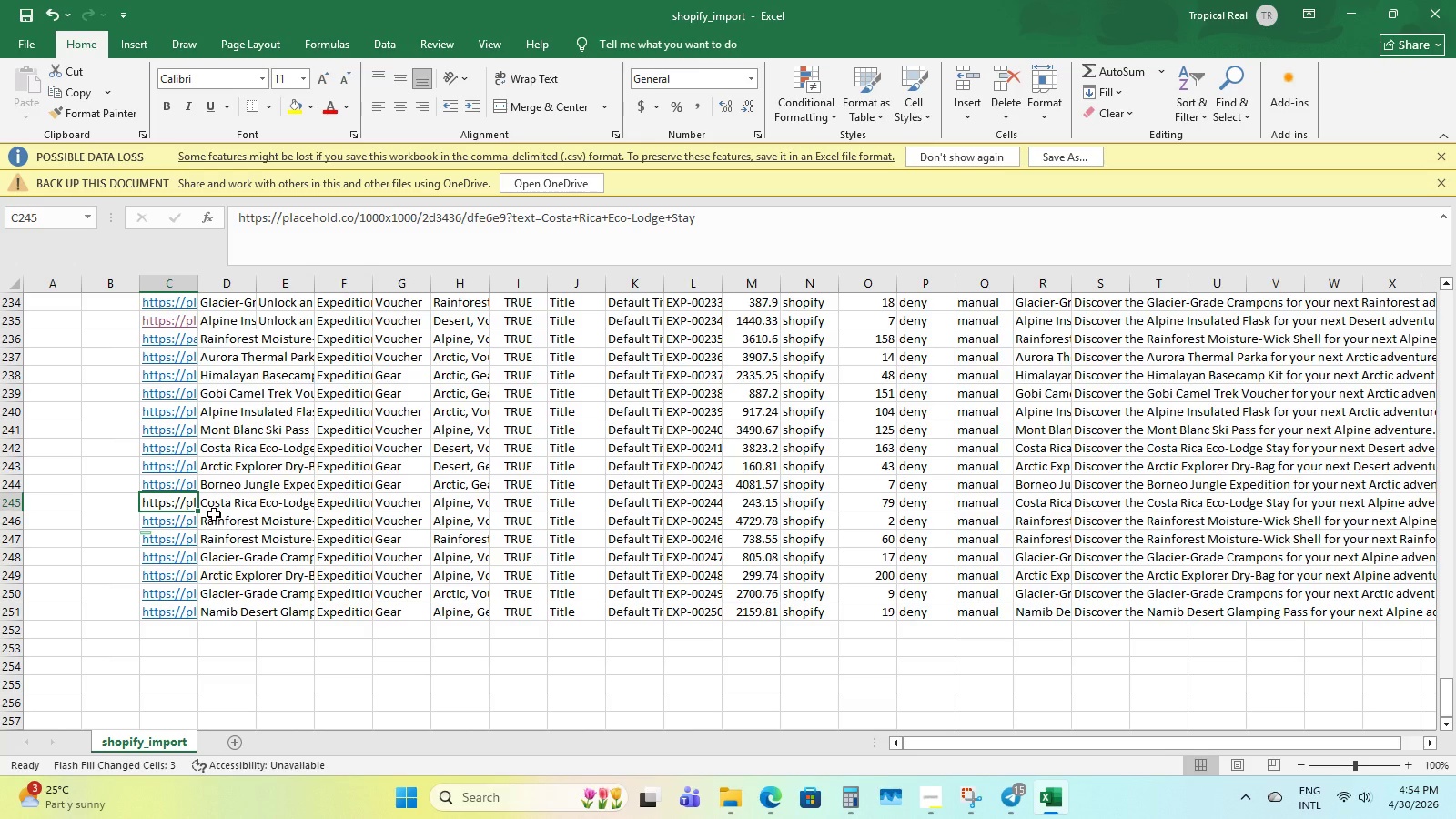 
key(ArrowDown)
 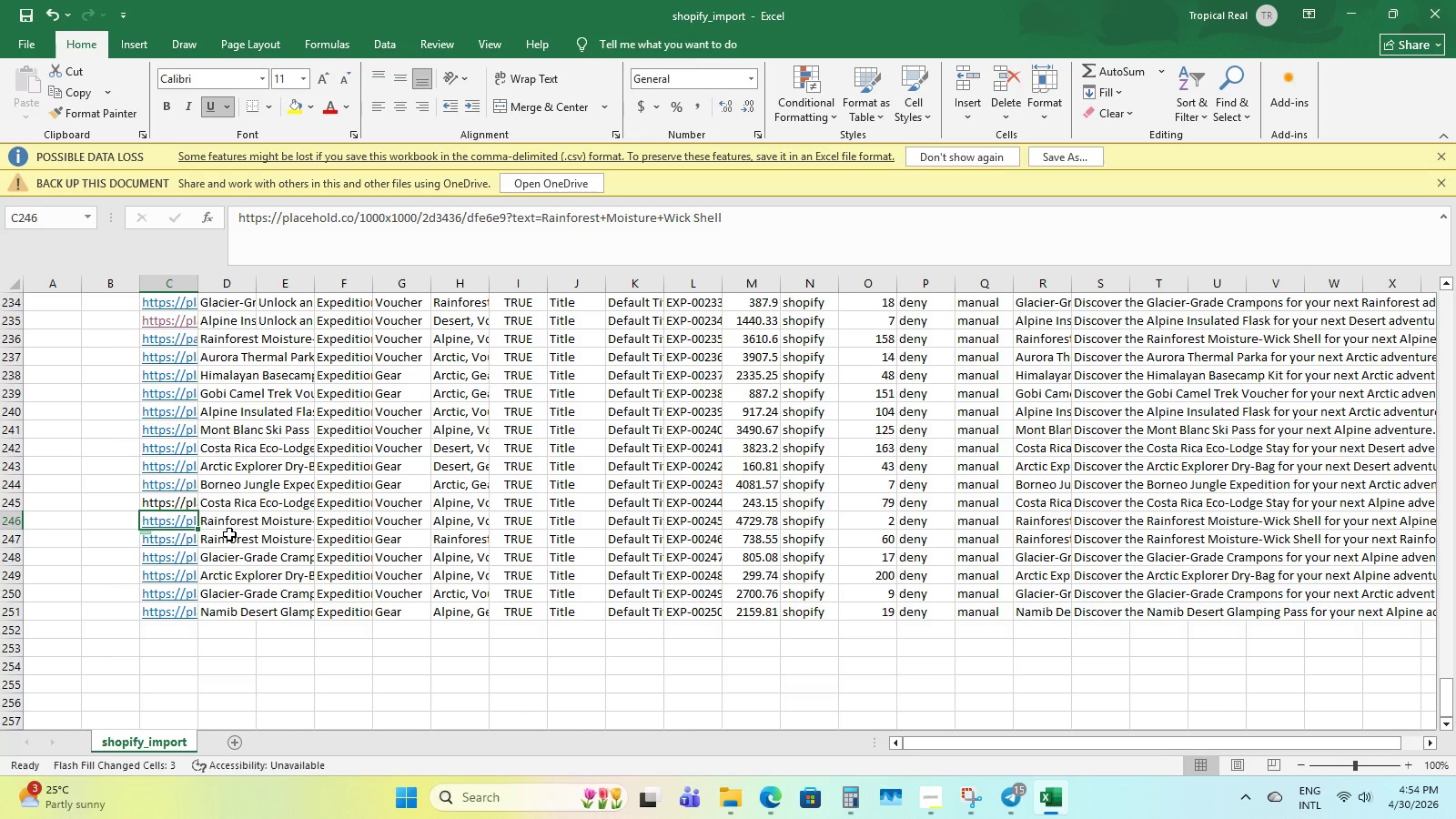 
key(ArrowRight)
 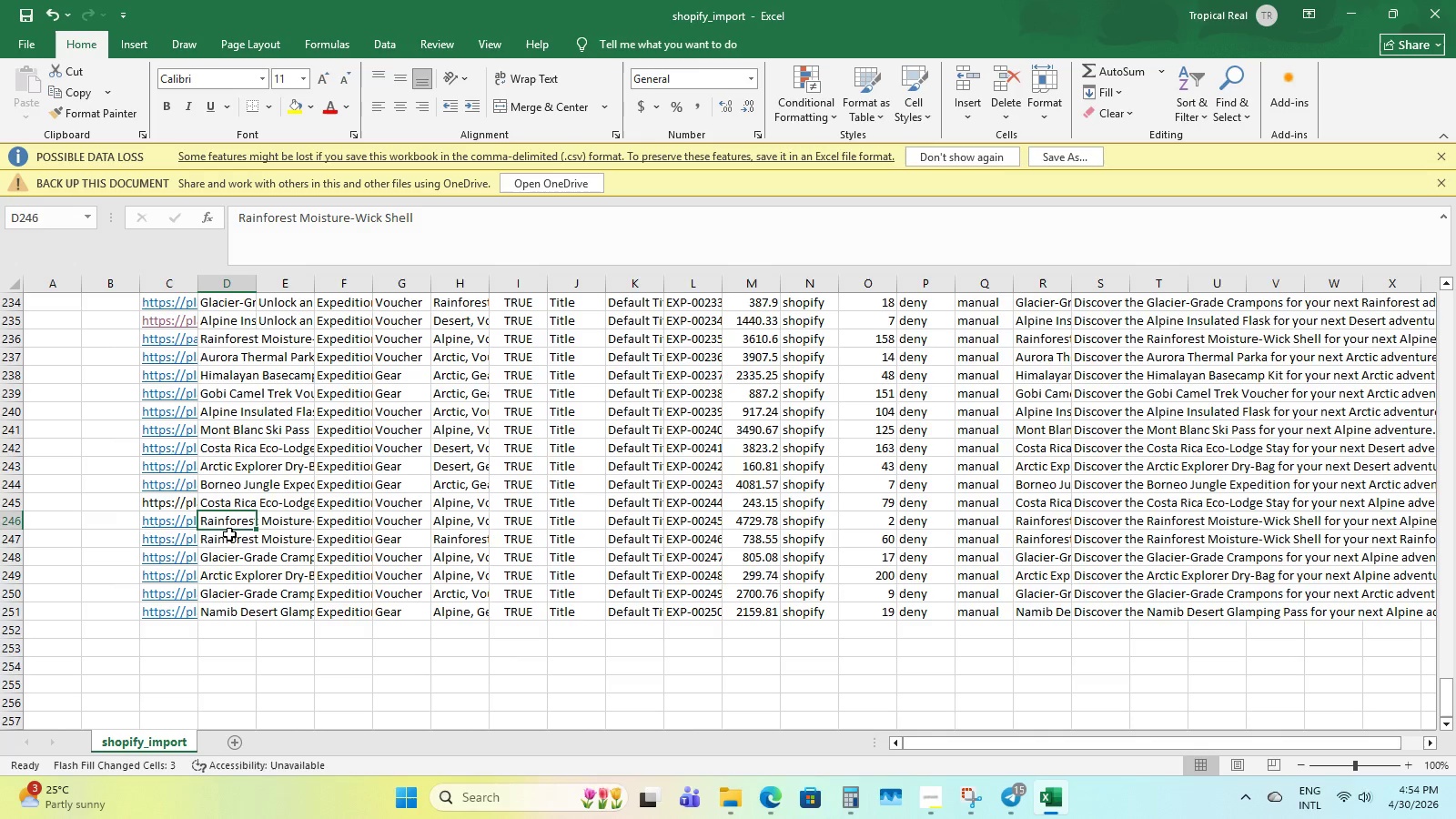 
key(ArrowDown)
 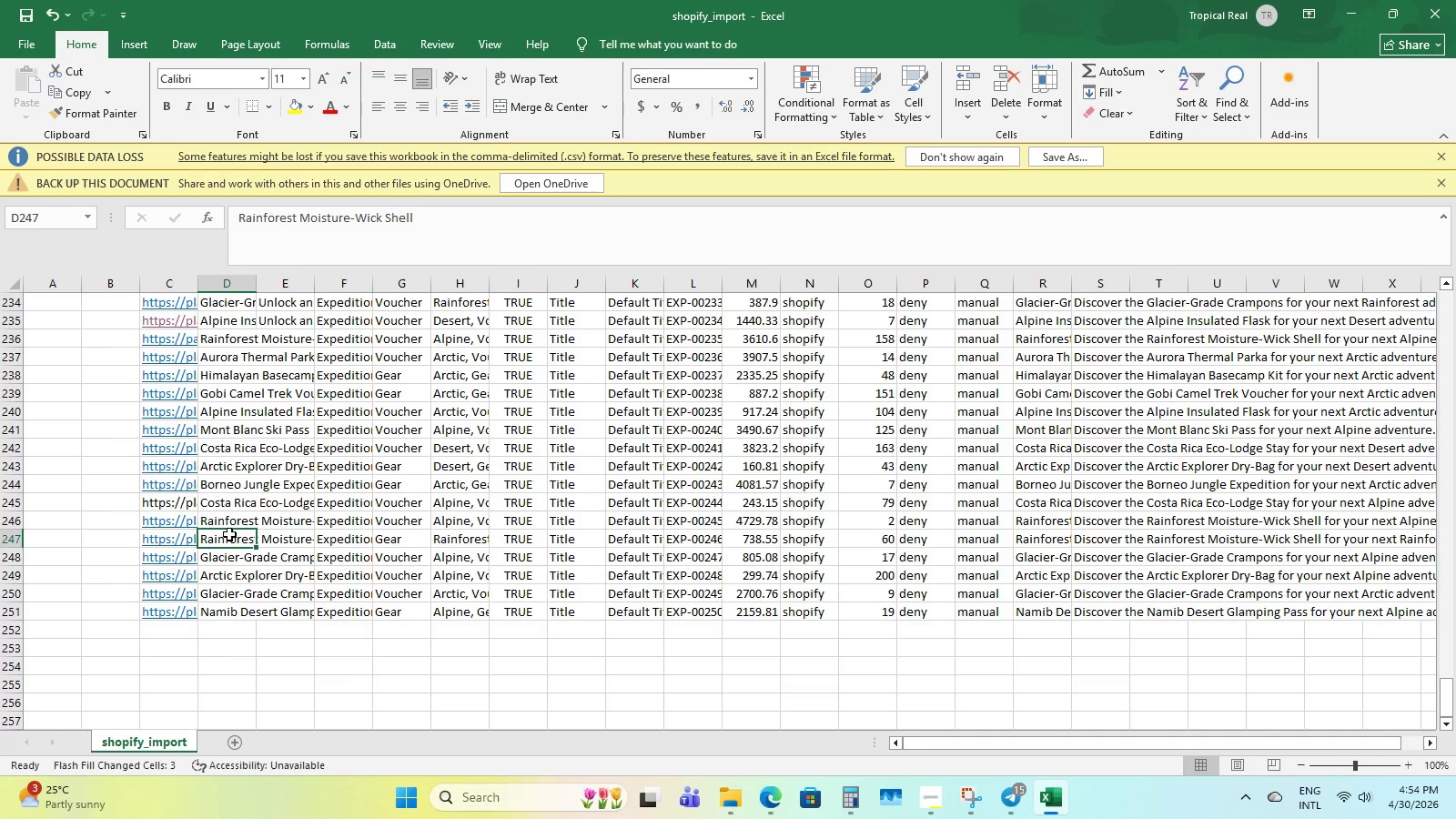 
key(ArrowLeft)
 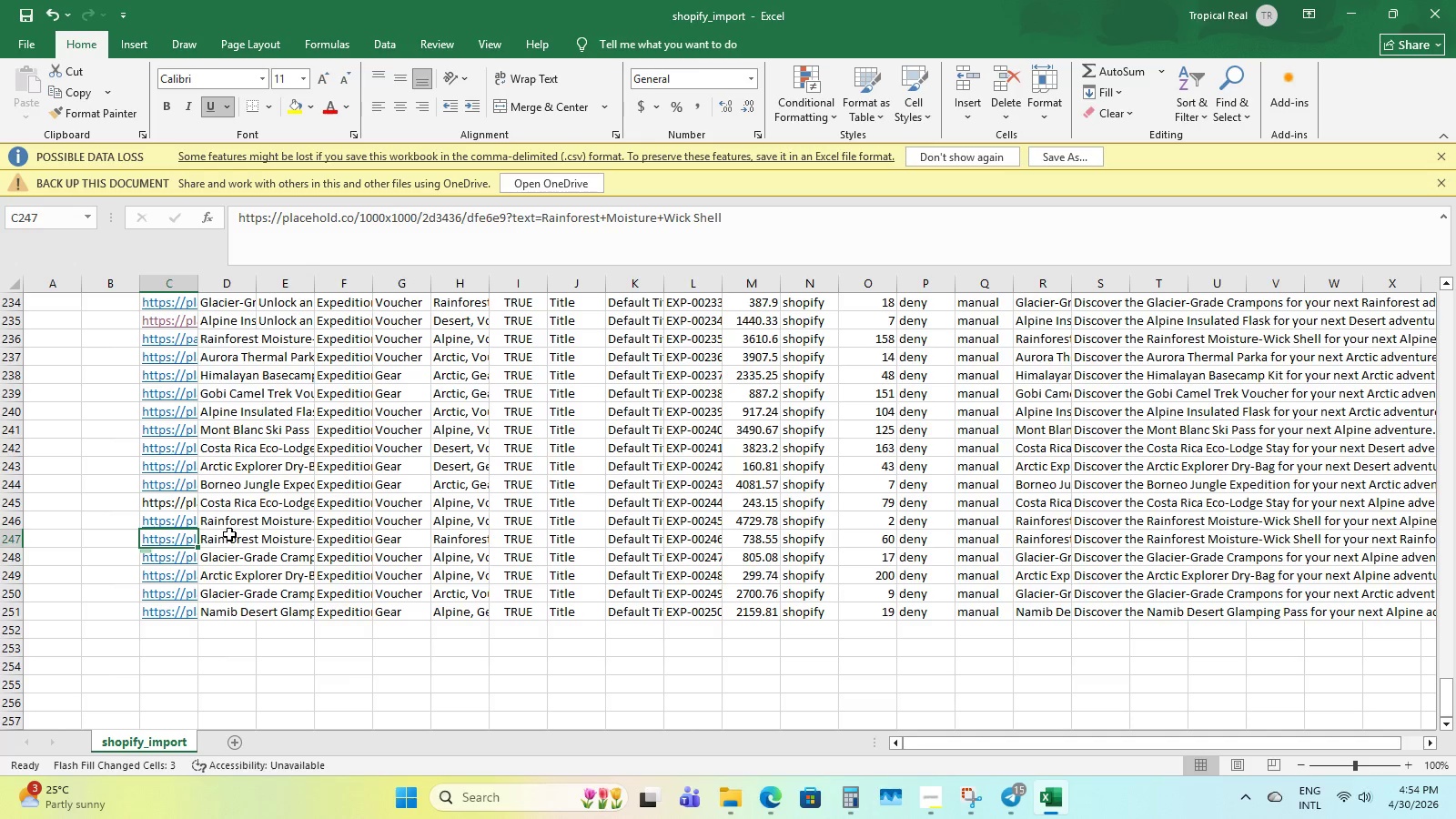 
key(ArrowDown)
 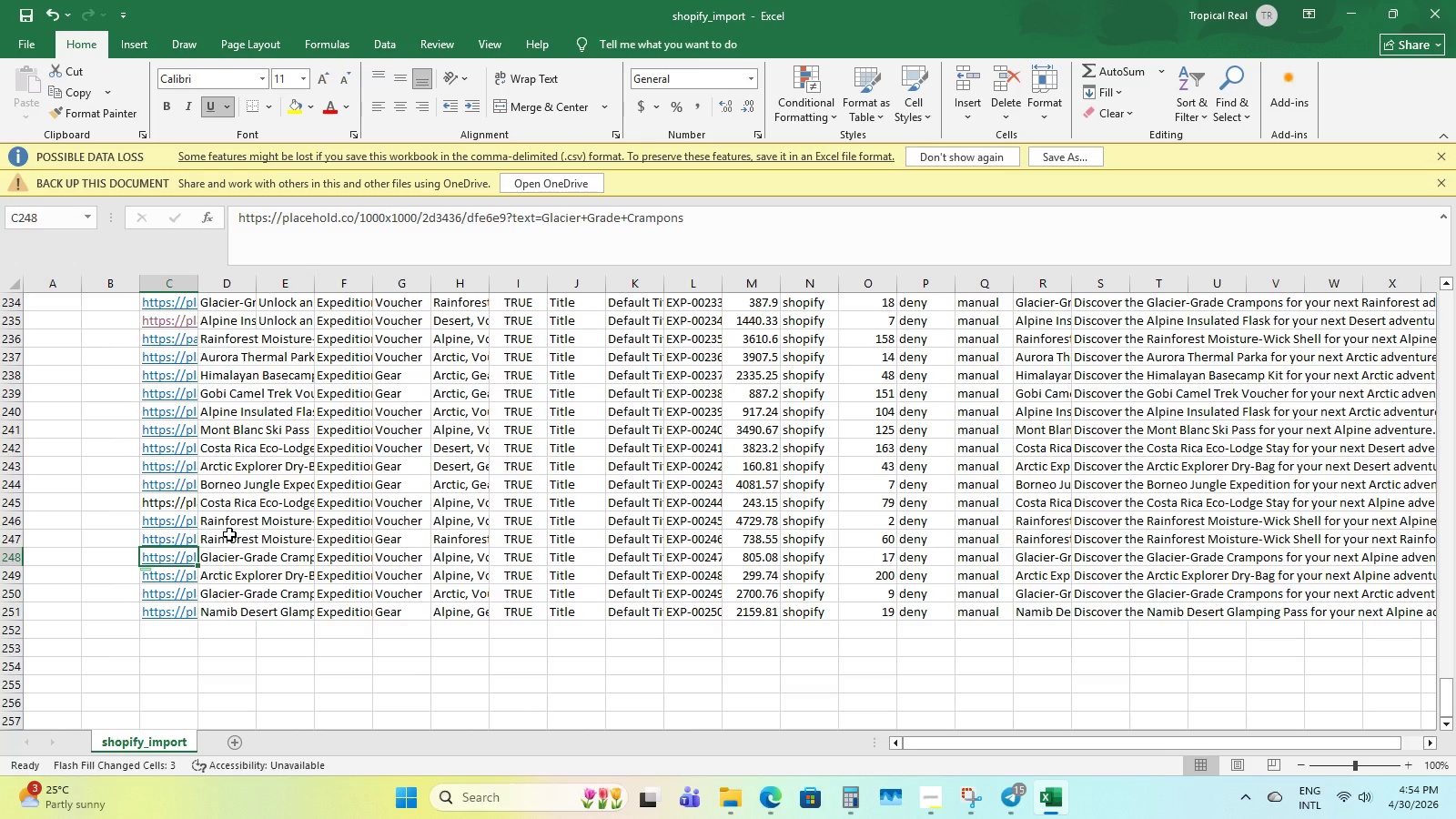 
key(ArrowDown)
 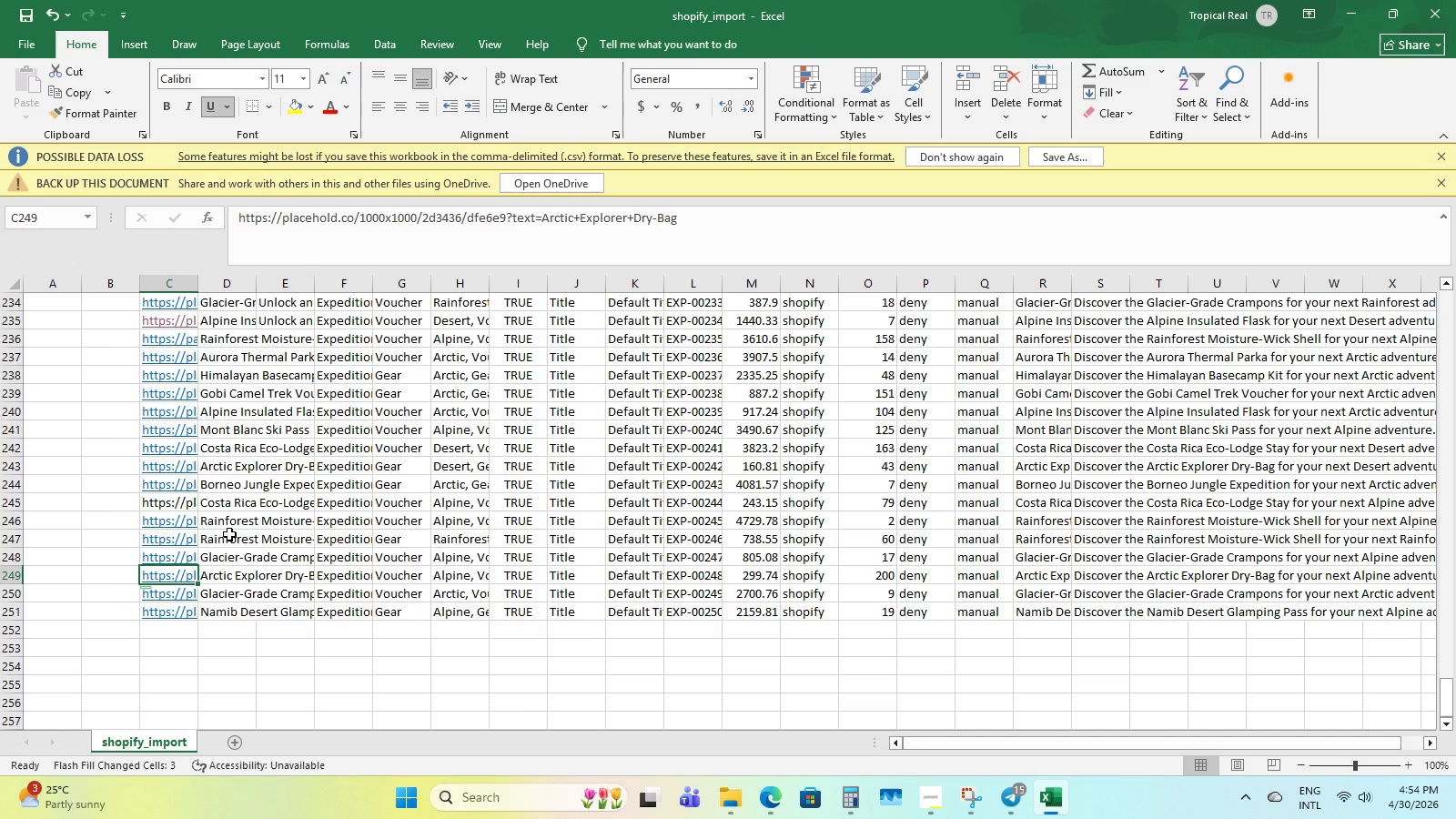 
key(ArrowDown)
 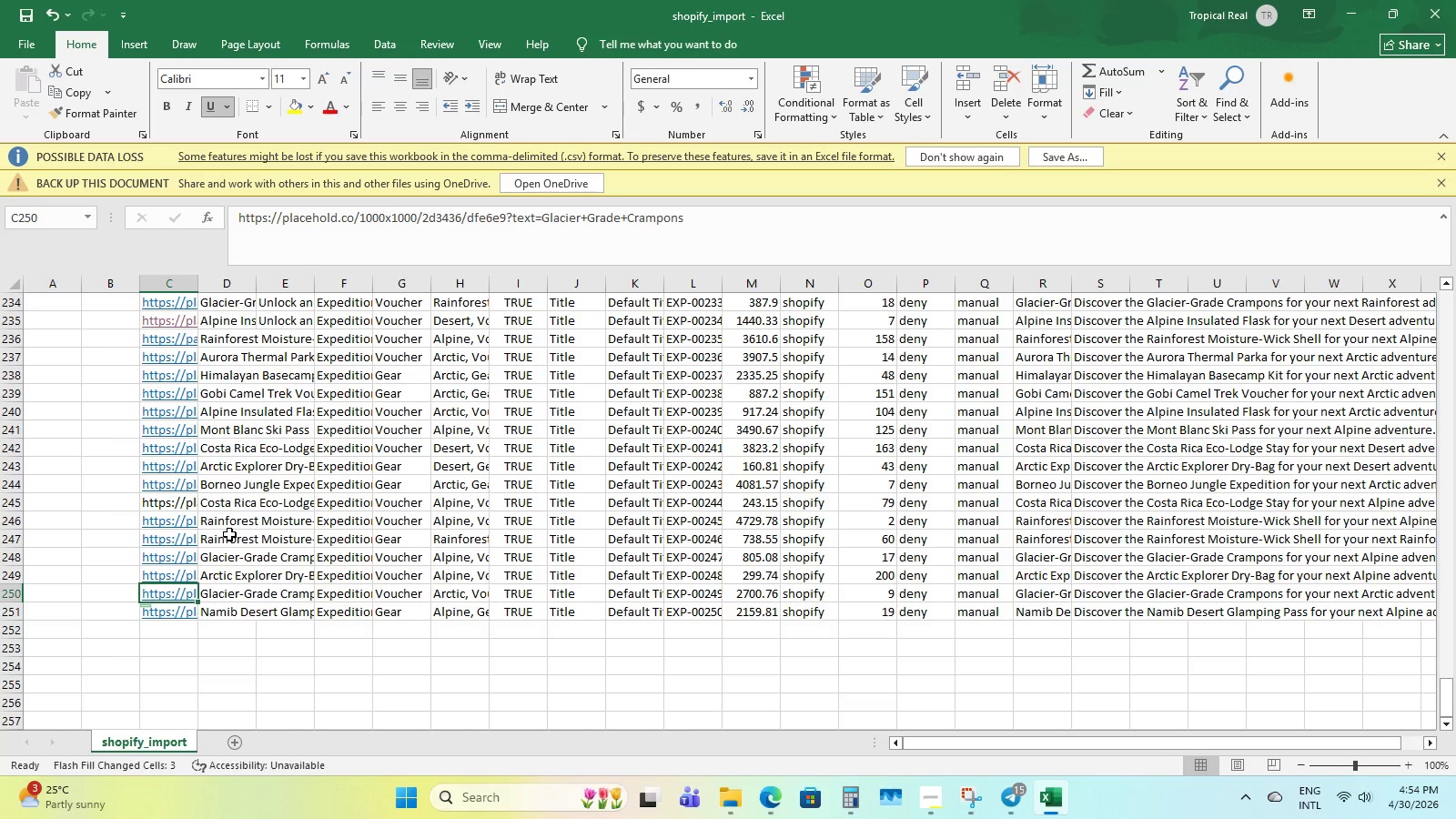 
key(ArrowDown)
 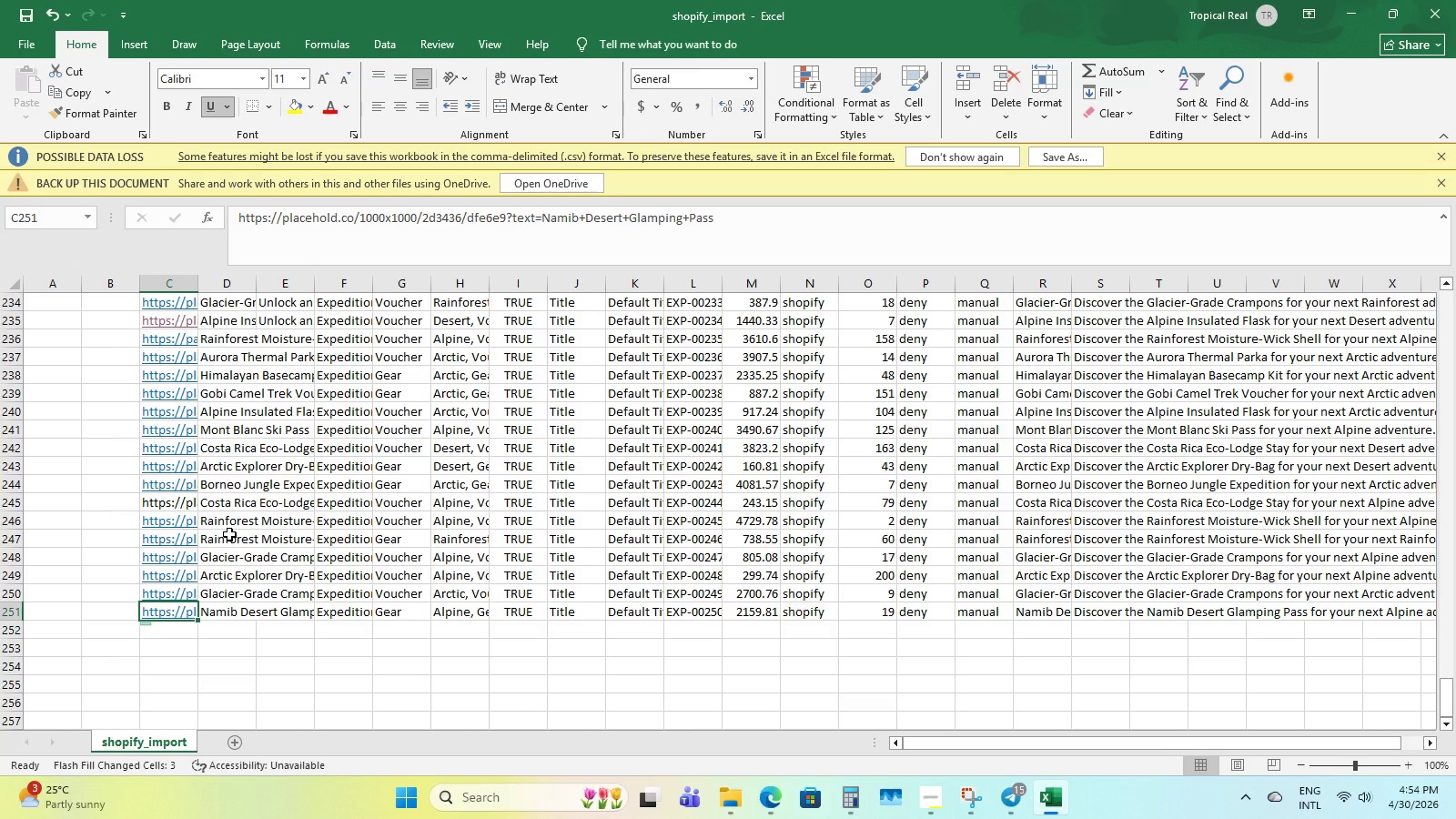 
key(ArrowLeft)
 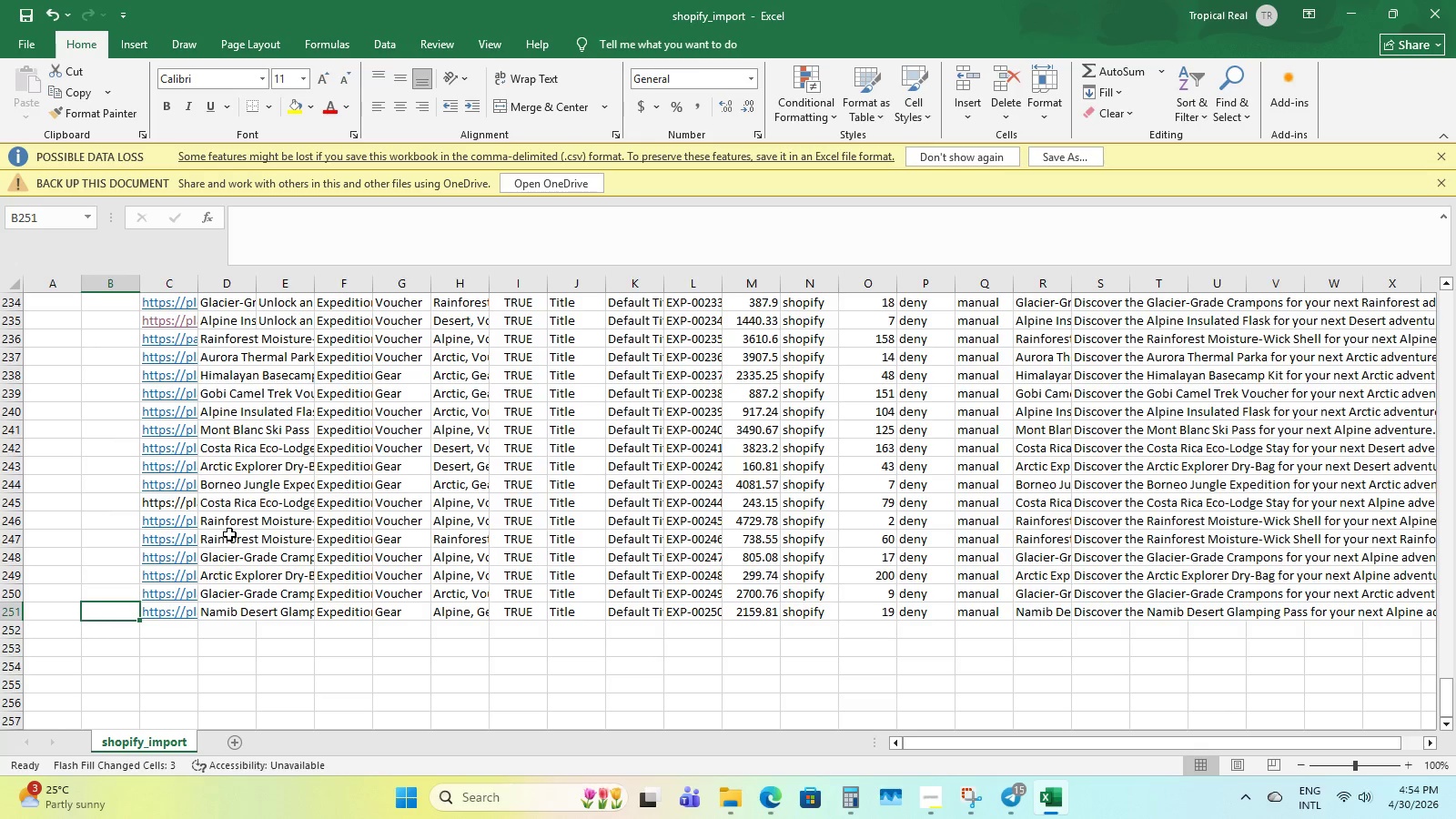 
hold_key(key=ArrowUp, duration=1.28)
 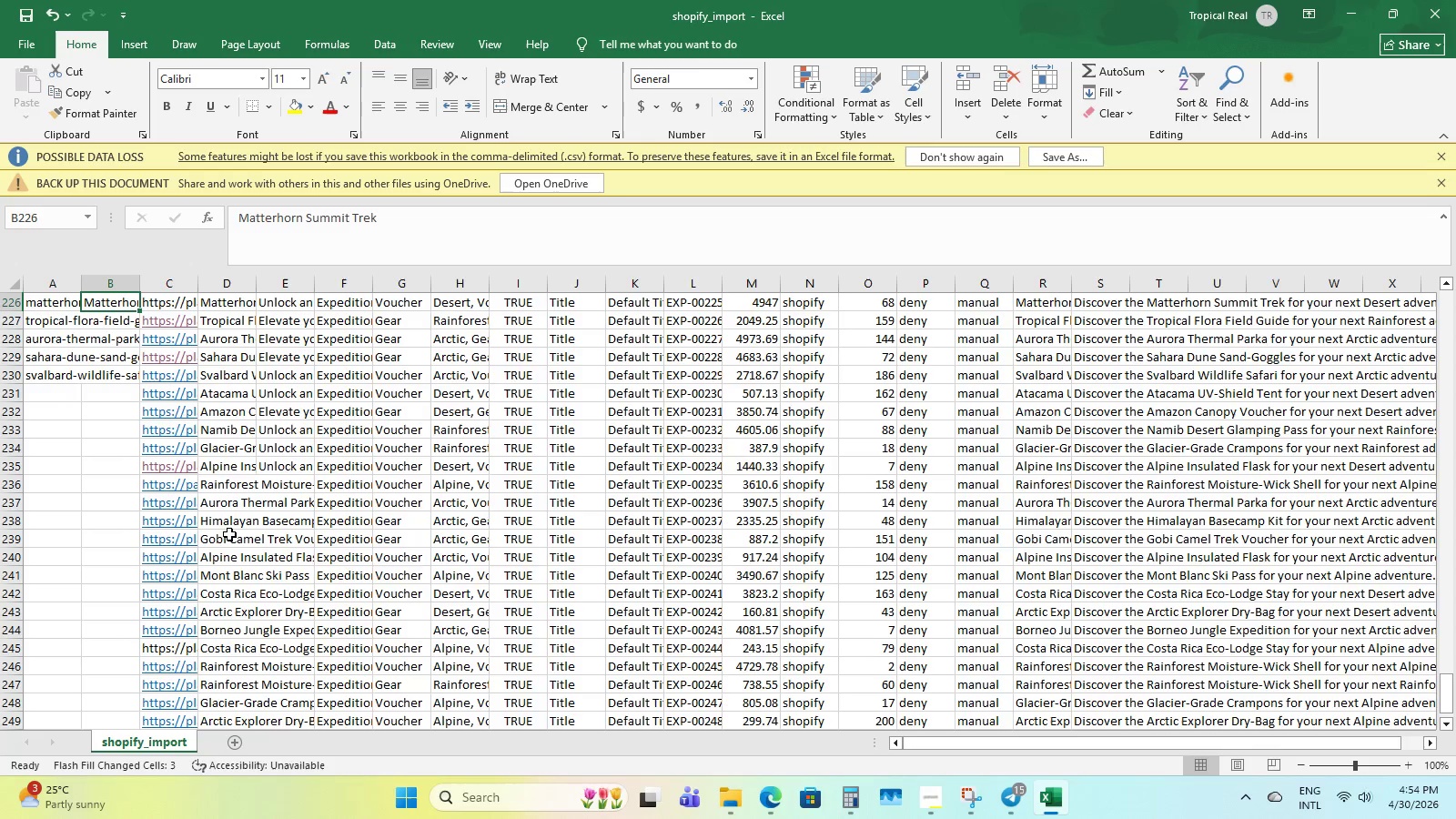 
key(ArrowUp)
 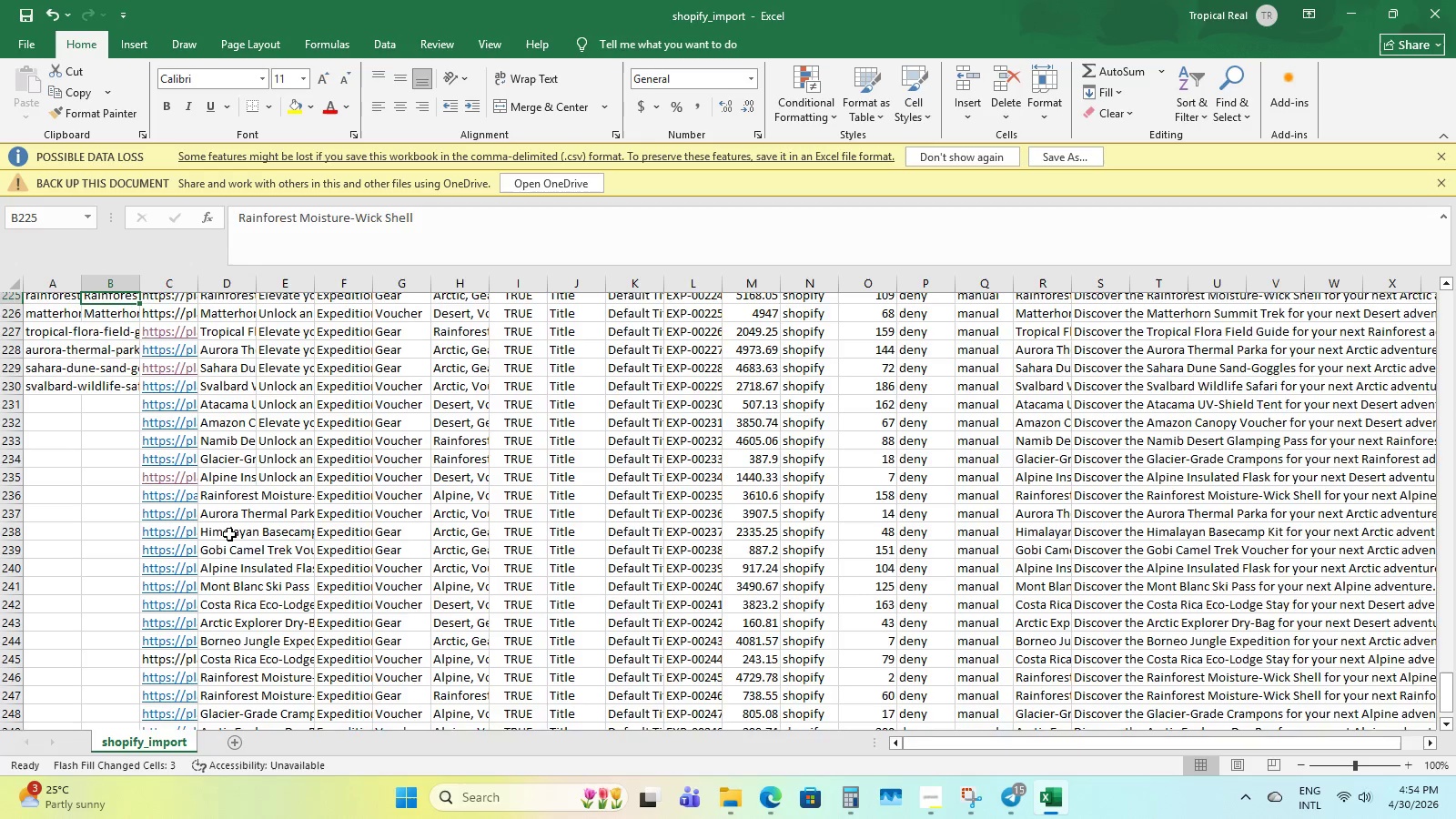 
key(ArrowUp)
 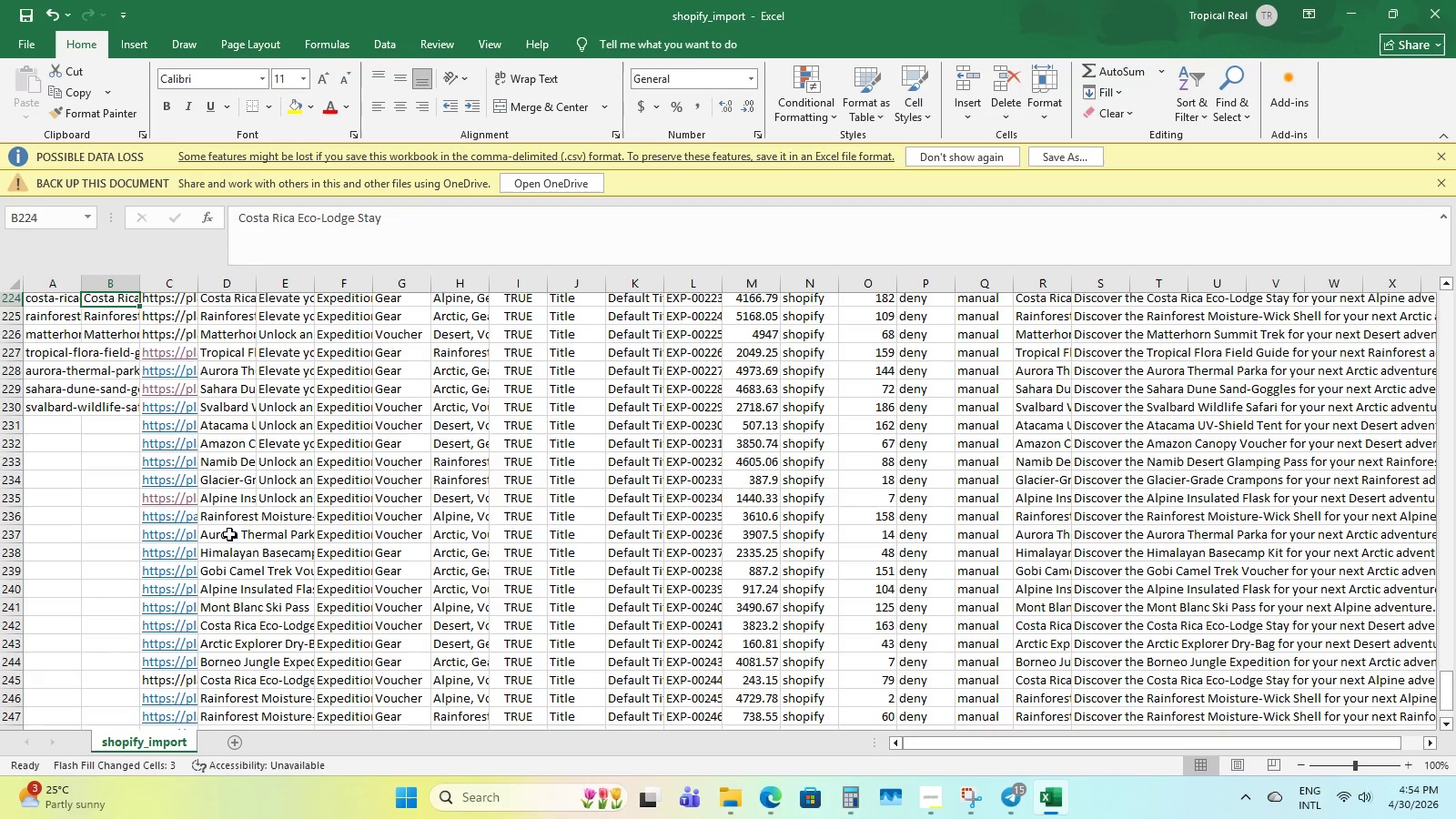 
key(Control+S)
 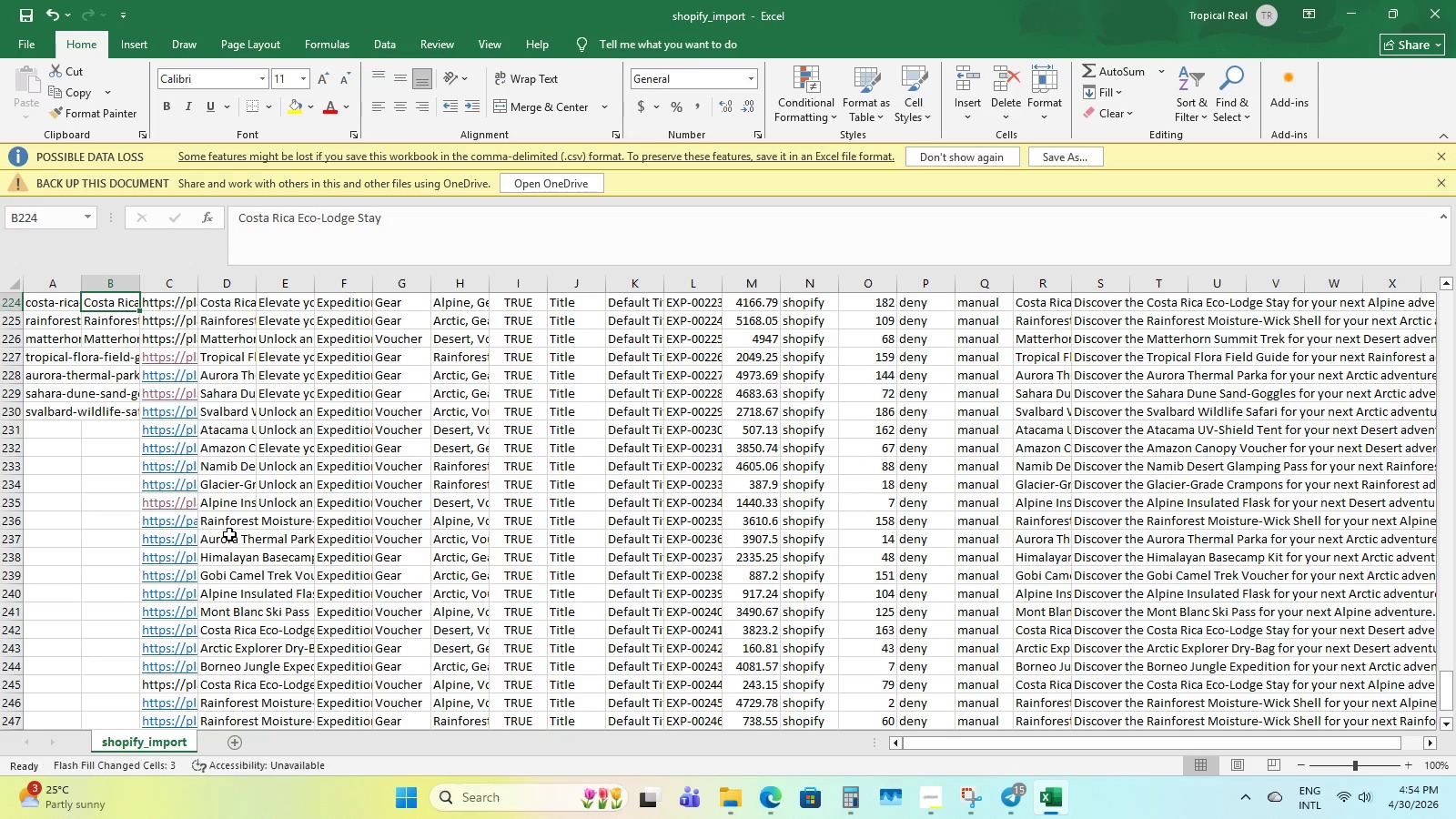 
key(Control+S)
 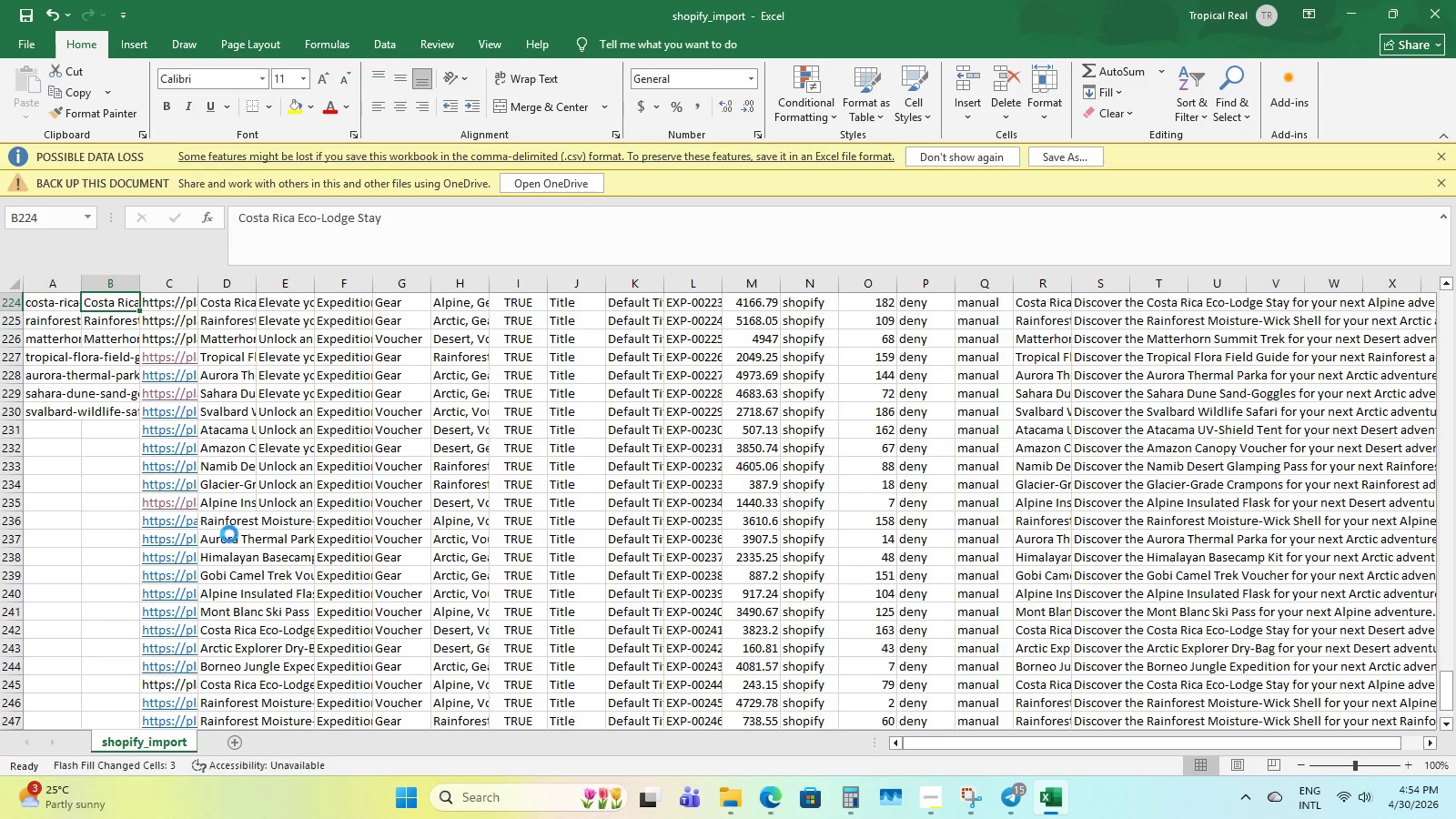 
key(Control+S)
 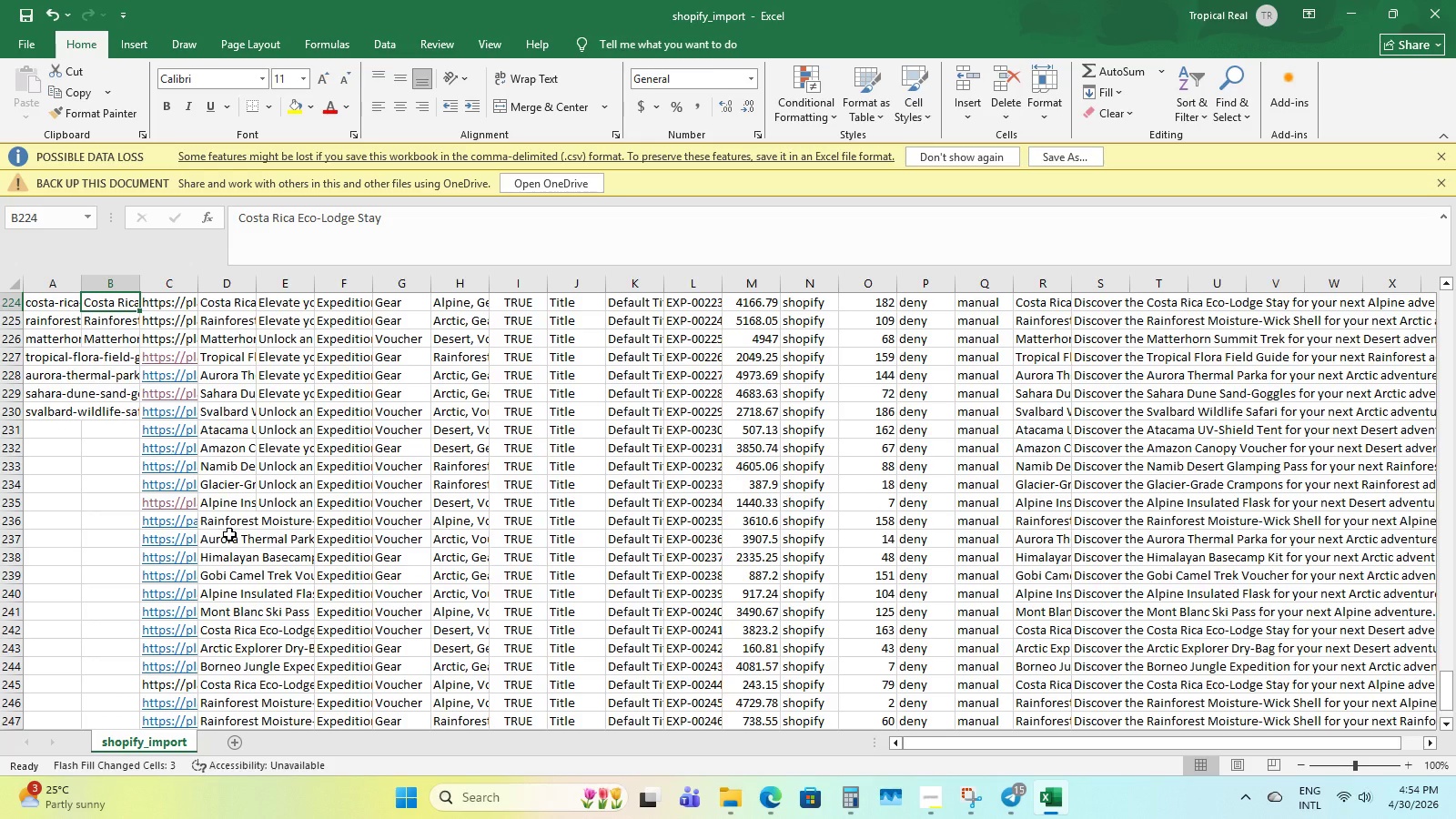 
wait(9.48)
 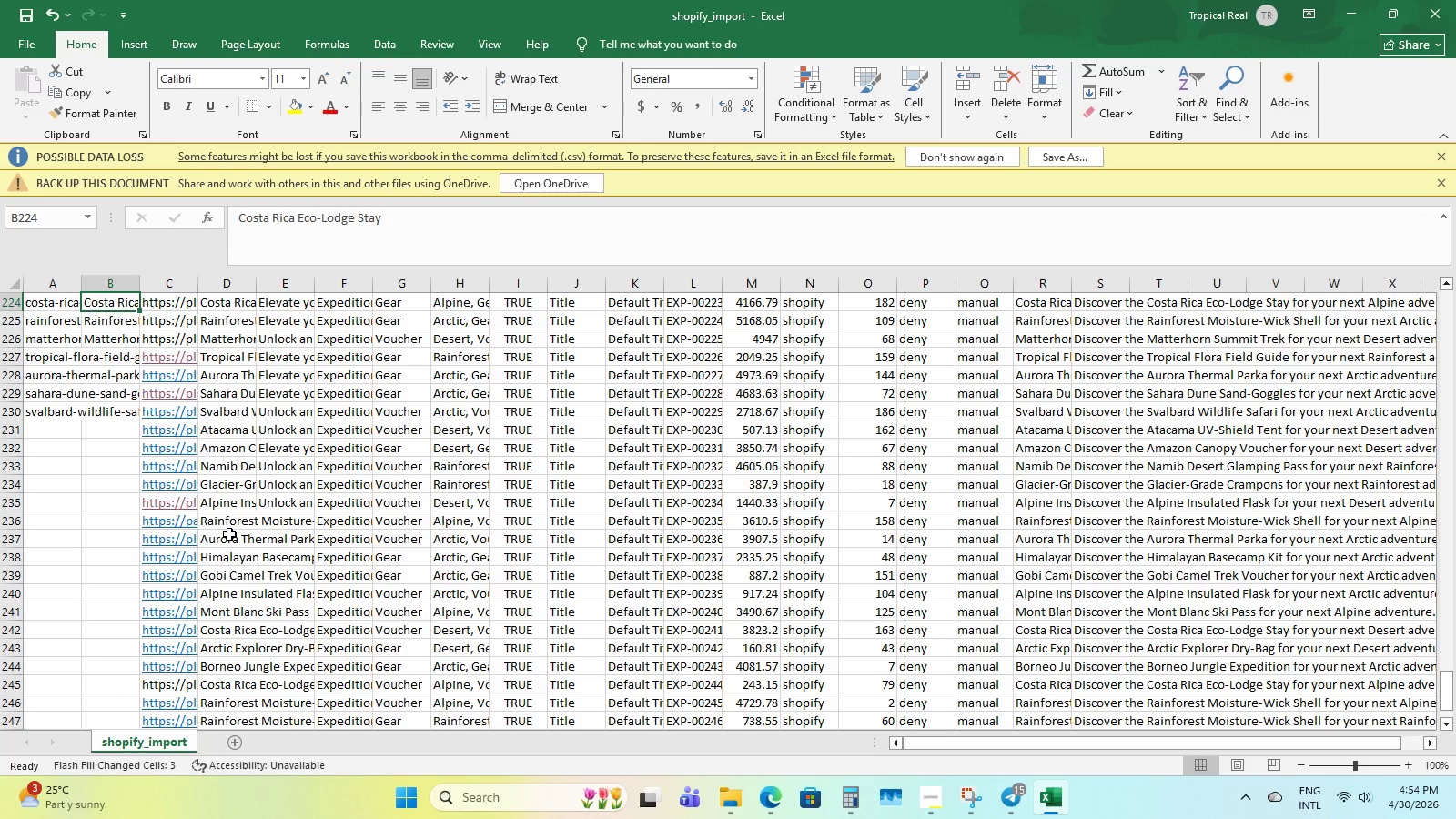 
left_click([49, 426])
 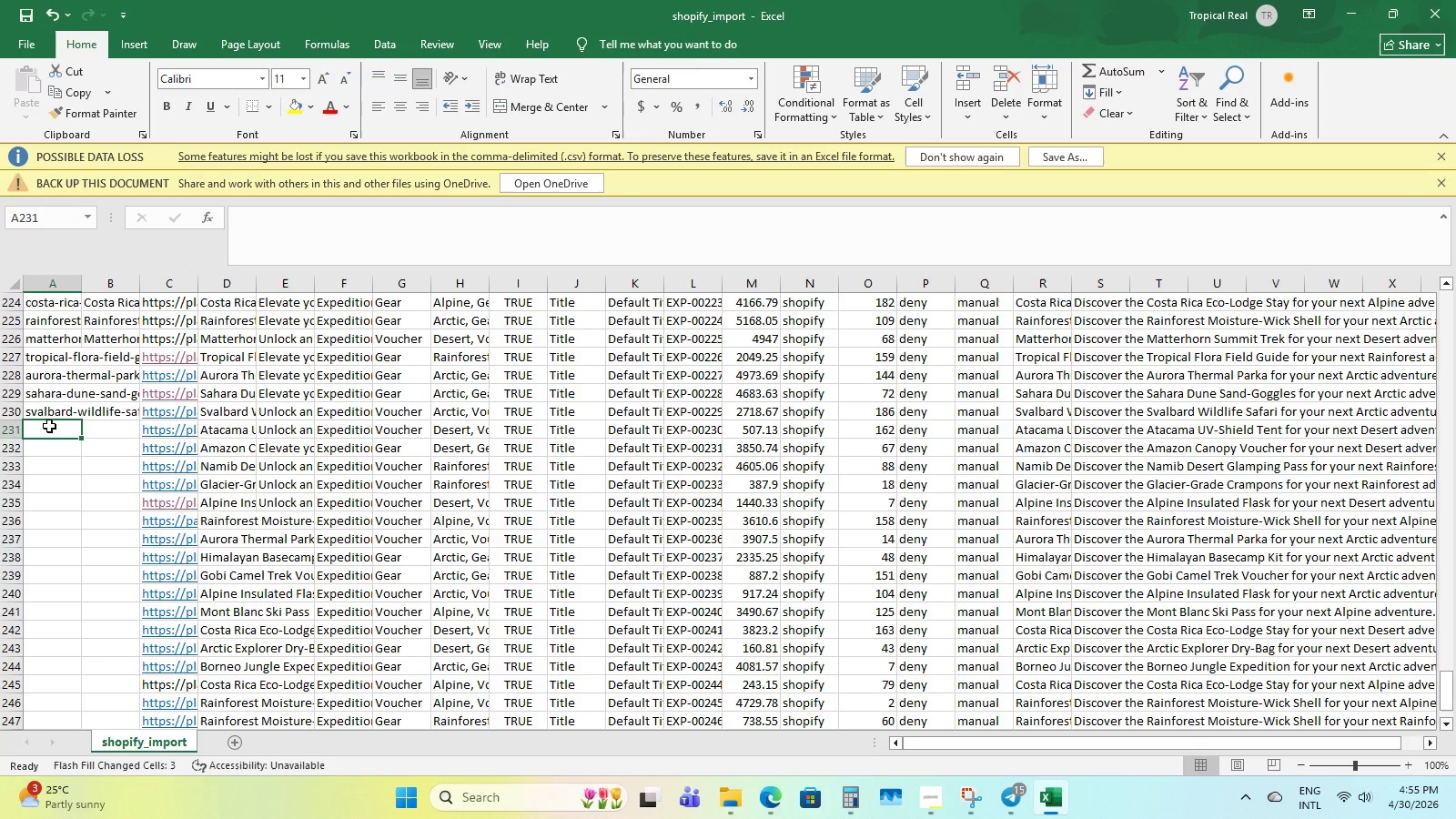 
wait(14.14)
 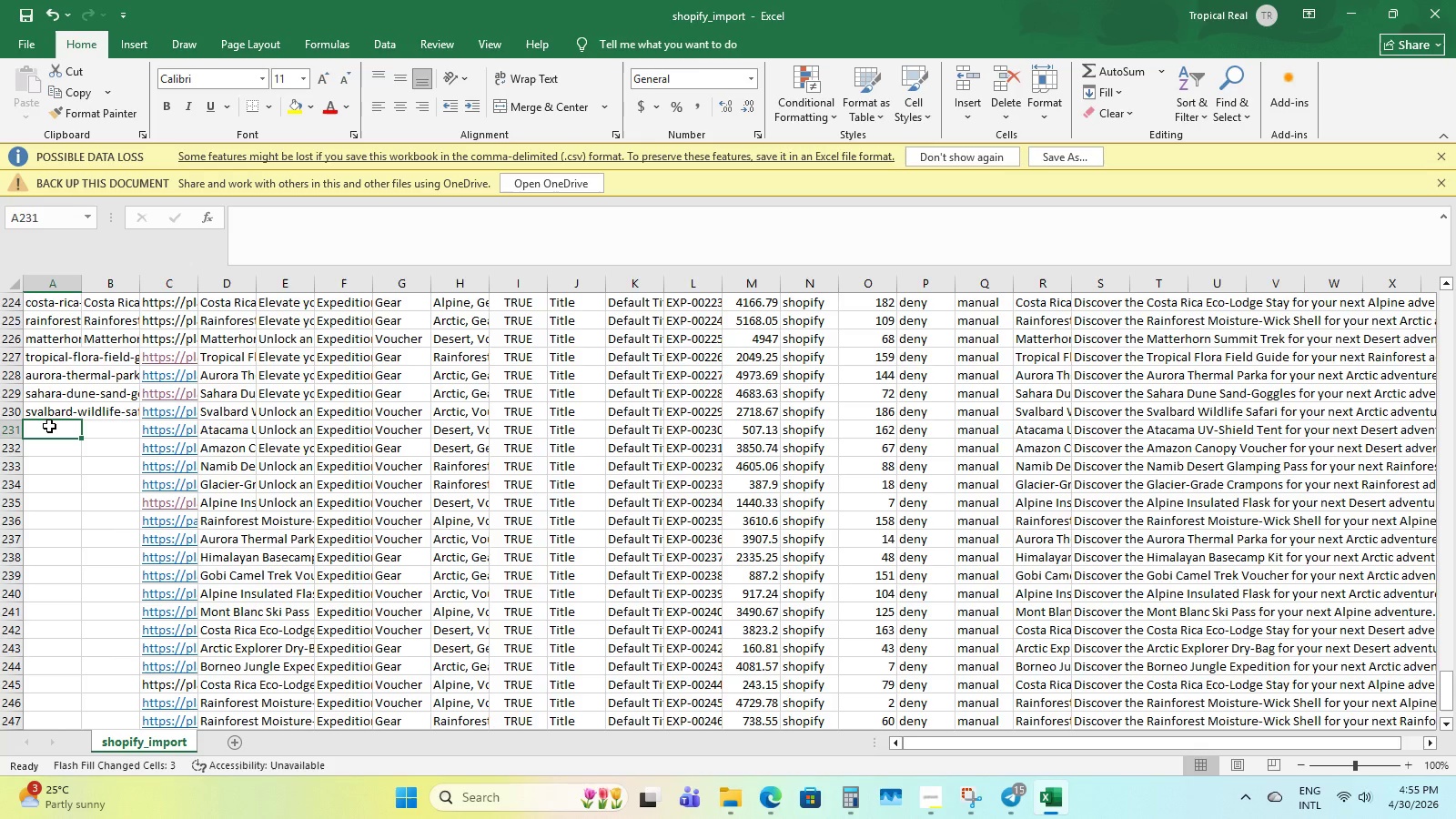 
type(ata)
key(NumpadEnter)
type(ama)
key(NumpadEnter)
type(namo)
key(Backspace)
type(ib)
key(NumpadEnter)
type(gl)
key(NumpadEnter)
type(alp)
key(NumpadEnter)
 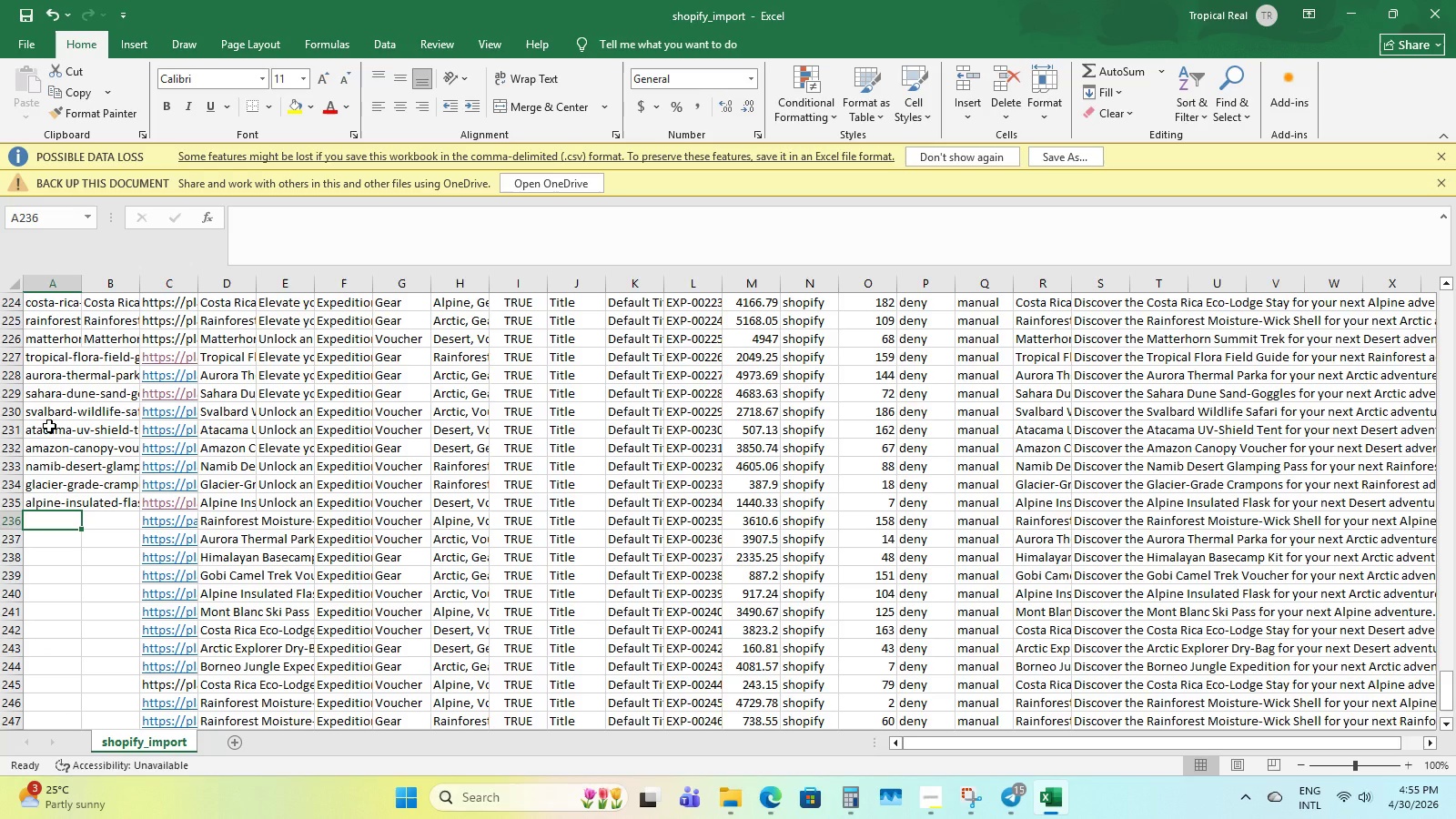 
wait(5.34)
 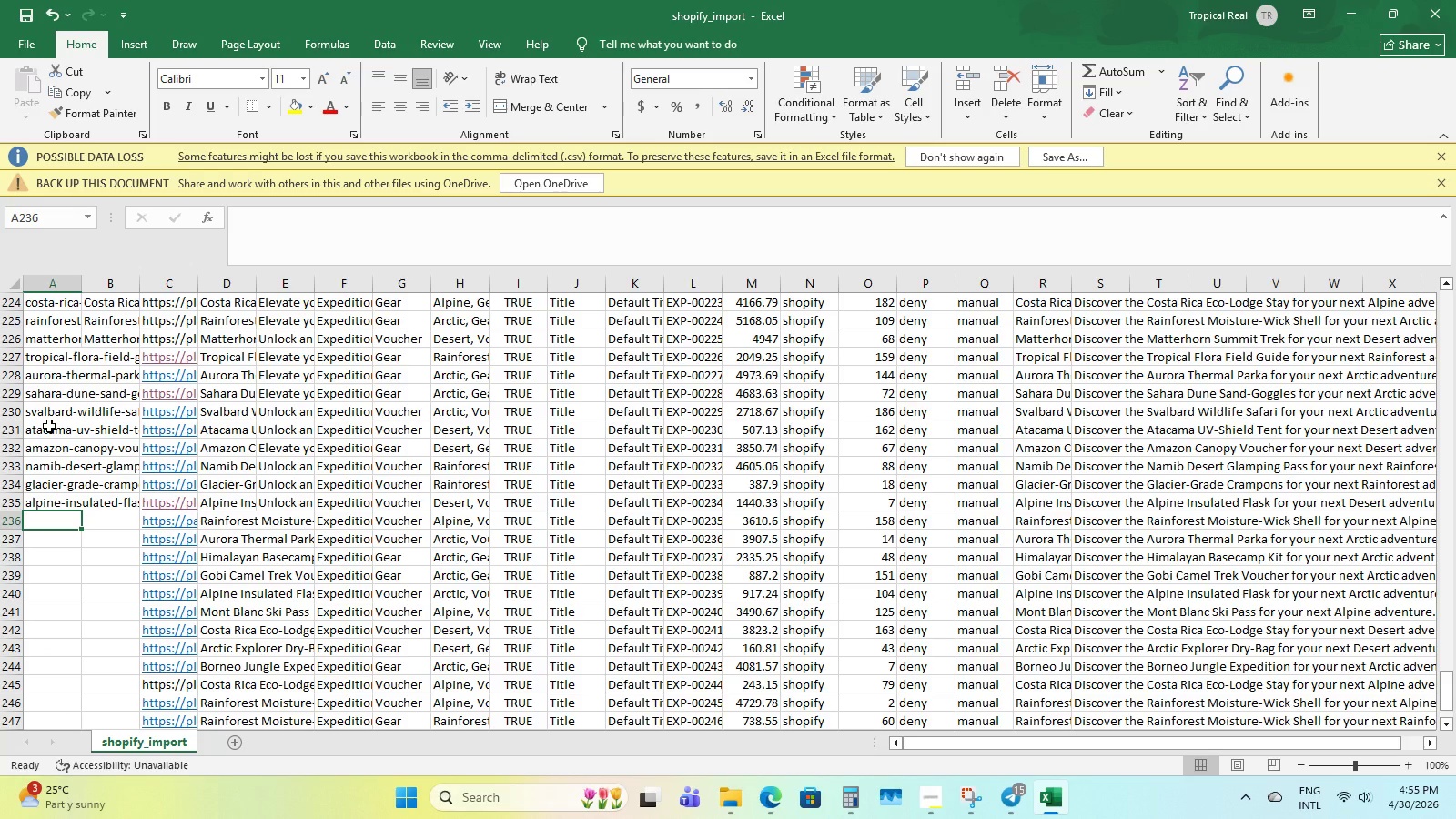 
key(R)
 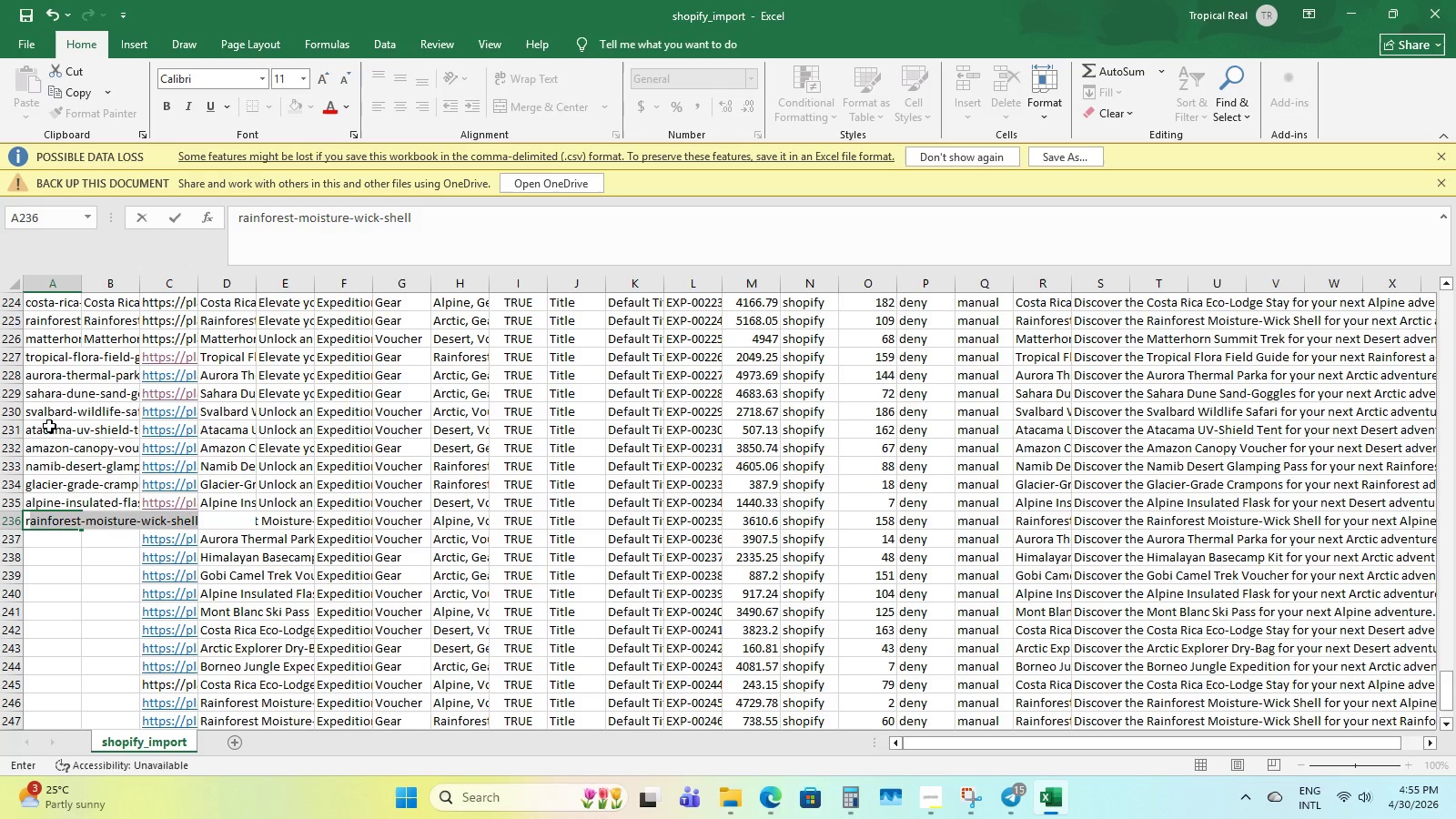 
key(NumpadEnter)
type(au)
key(NumpadEnter)
type(hima)
key(NumpadEnter)
type(gobi)
 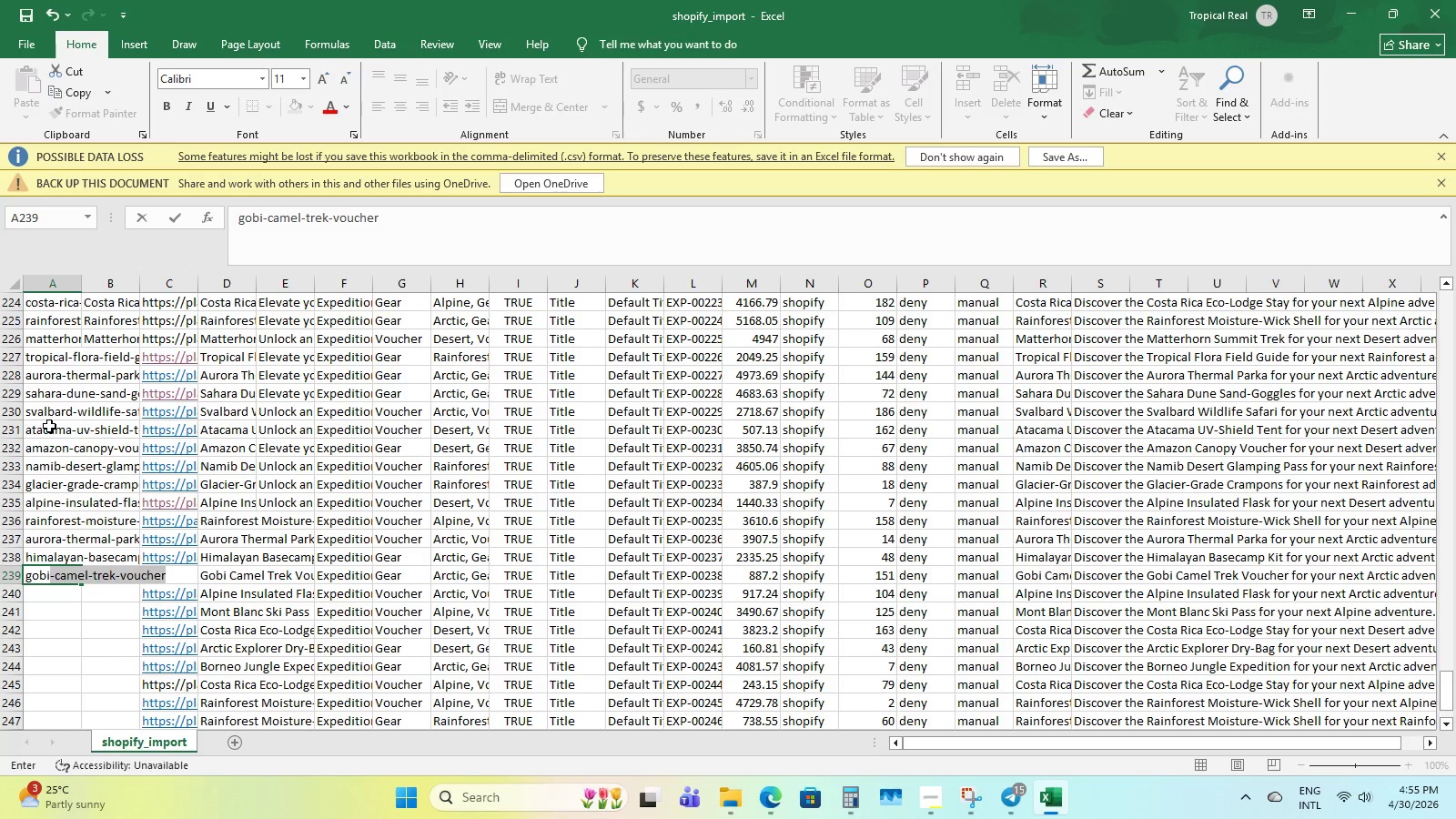 
key(NumpadEnter)
type(alpi)
key(NumpadEnter)
 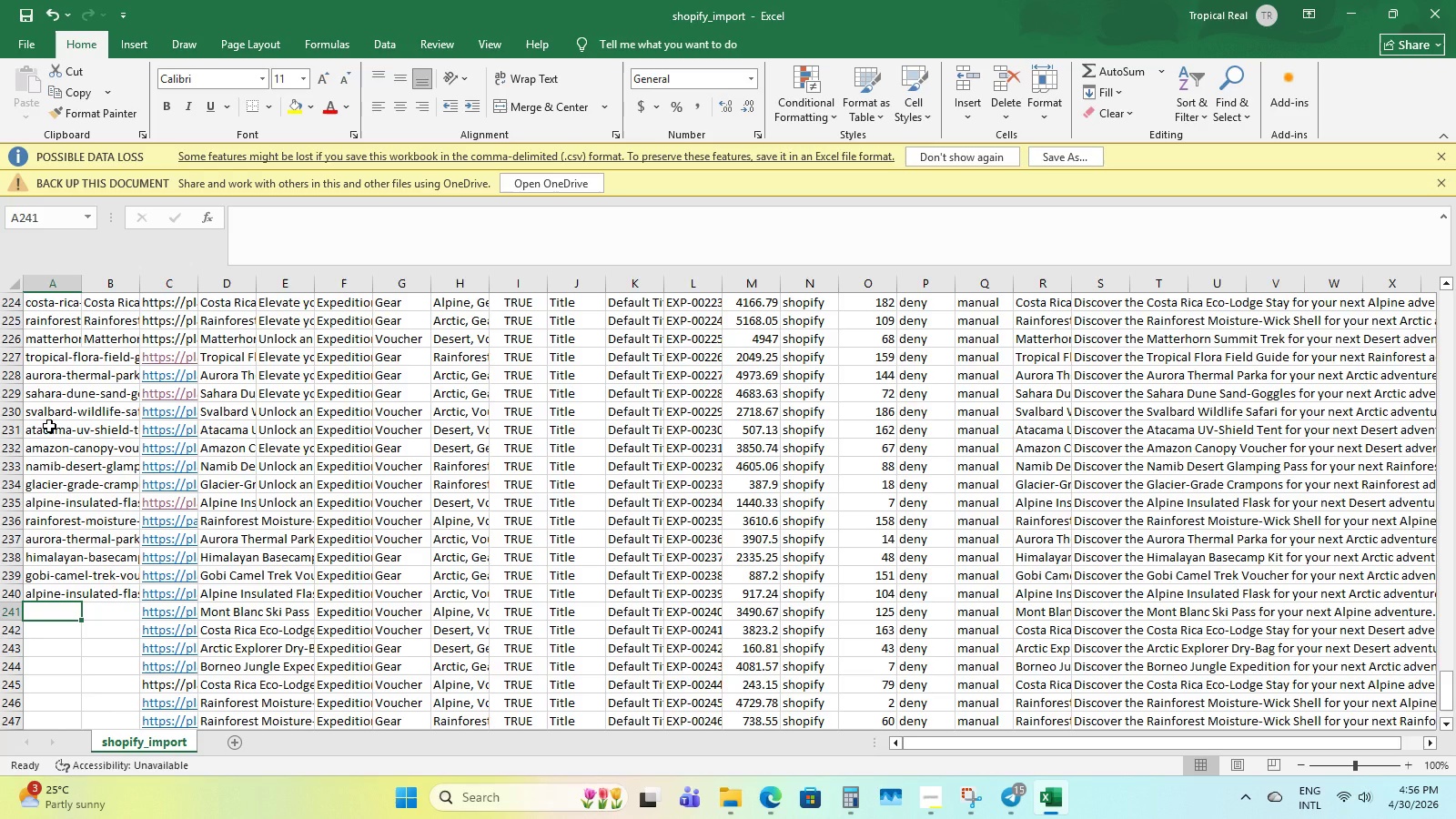 
wait(5.39)
 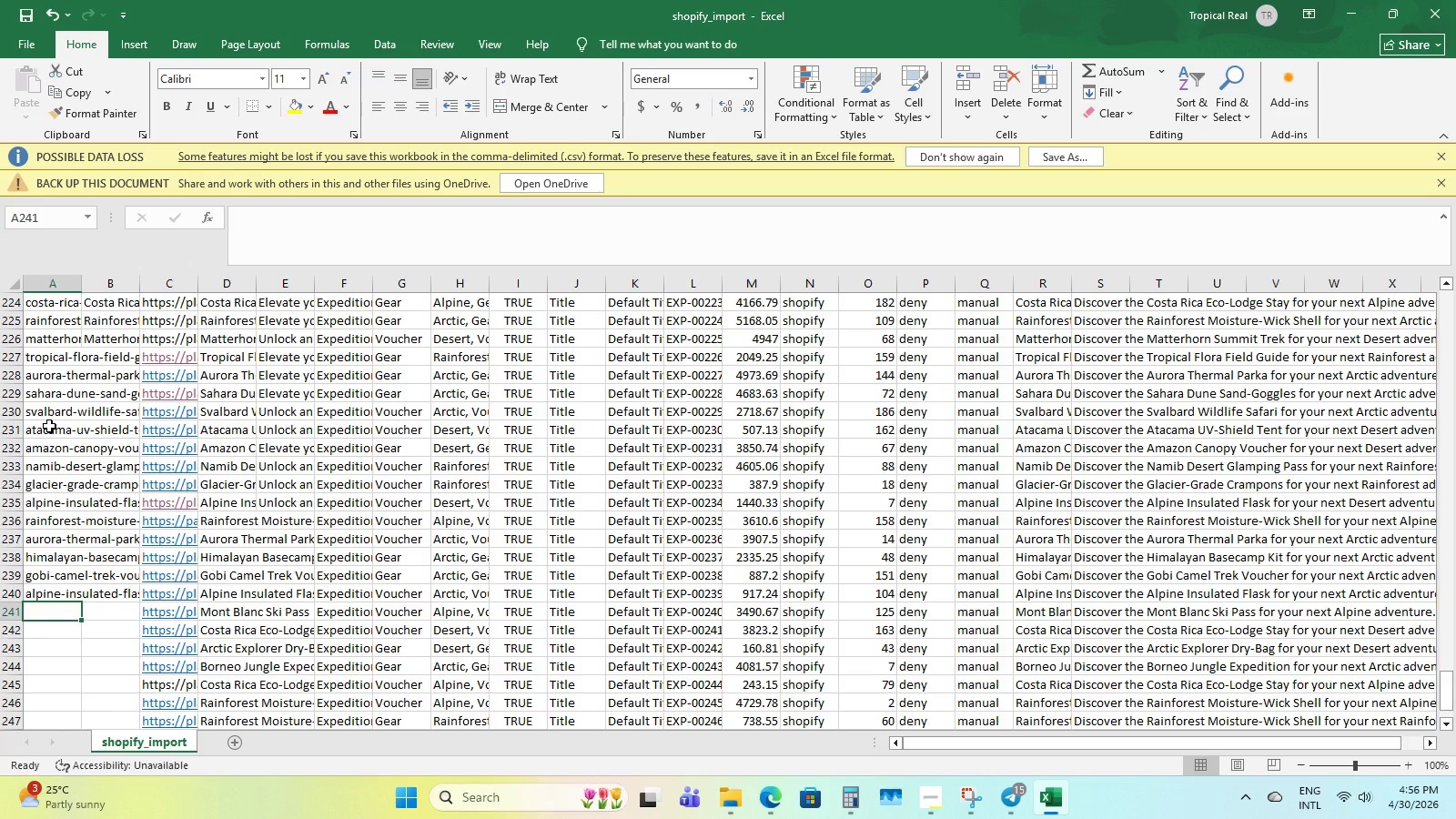 
type(mon)
 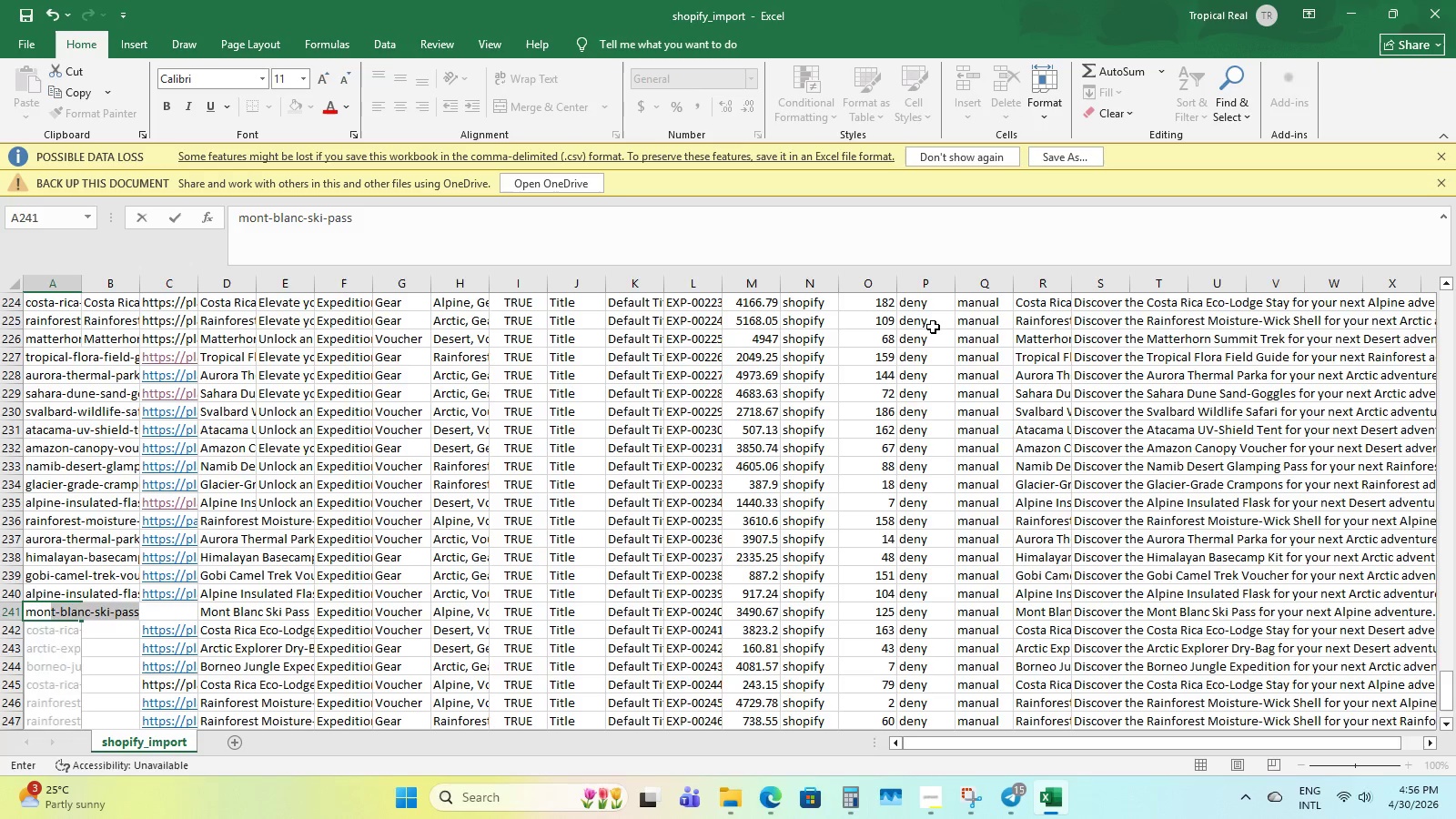 
key(NumpadEnter)
 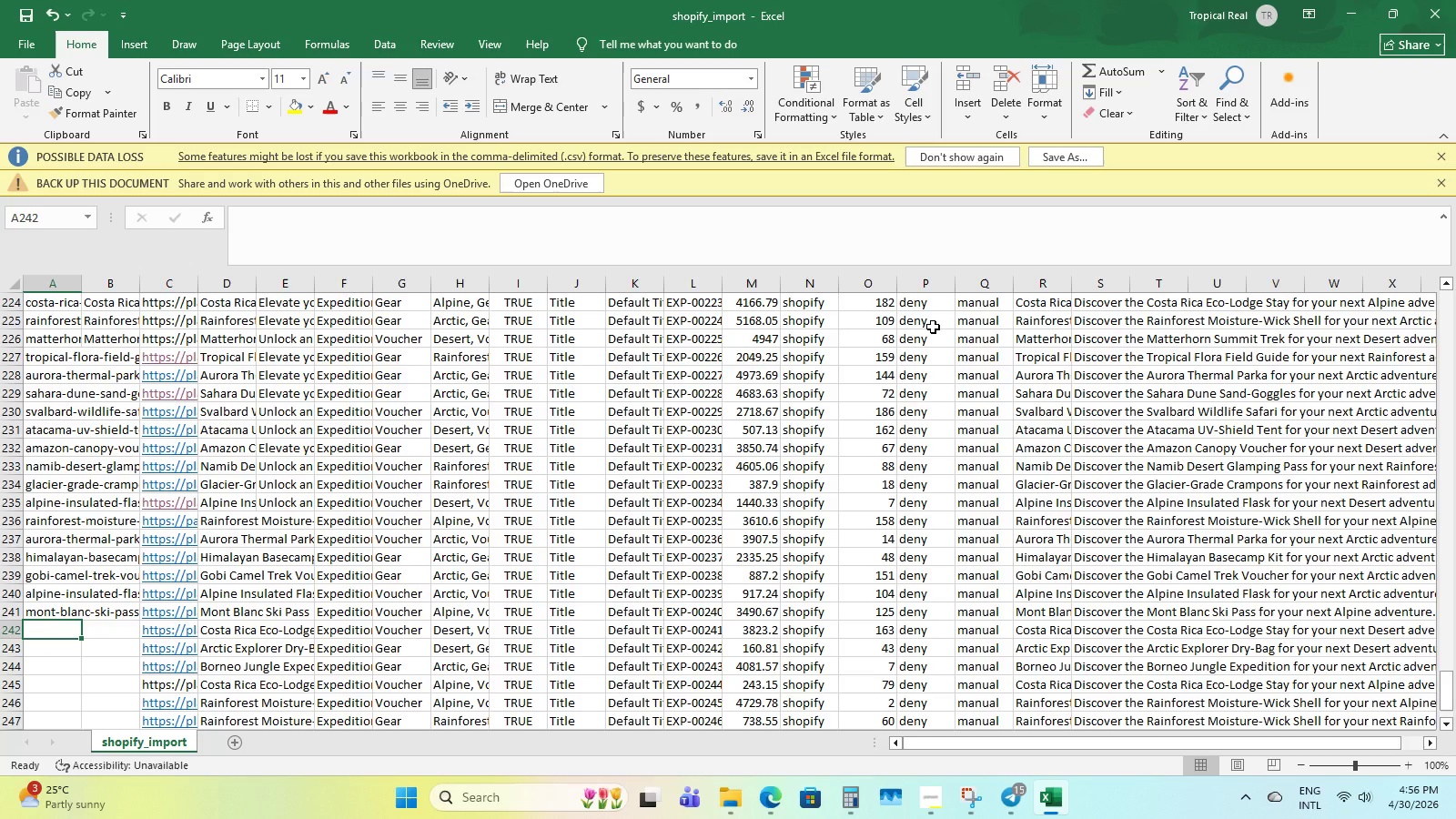 
type(c)
key(NumpadEnter)
type(rai)
 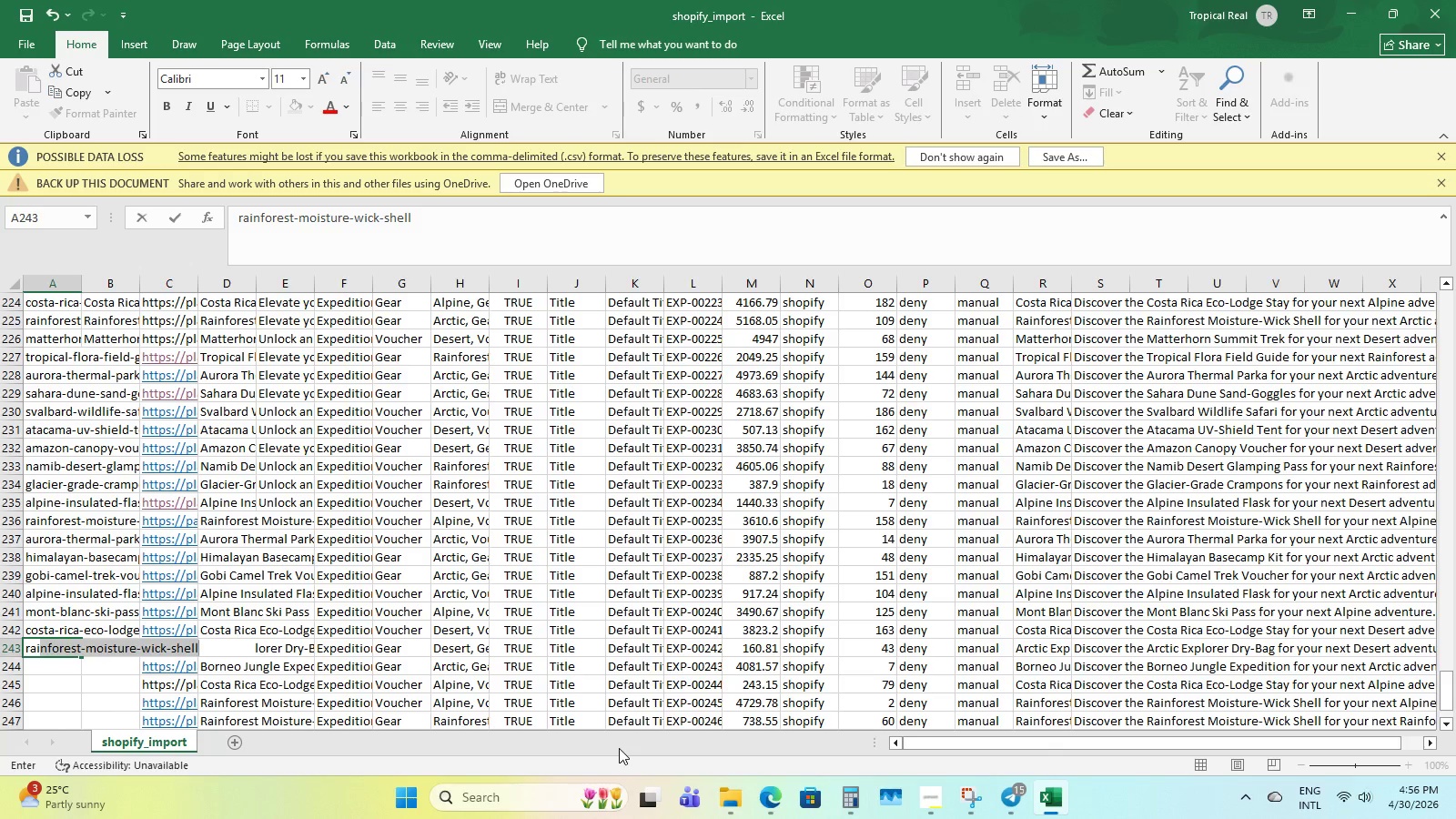 
key(NumpadEnter)
type(ra)
key(NumpadEnter)
 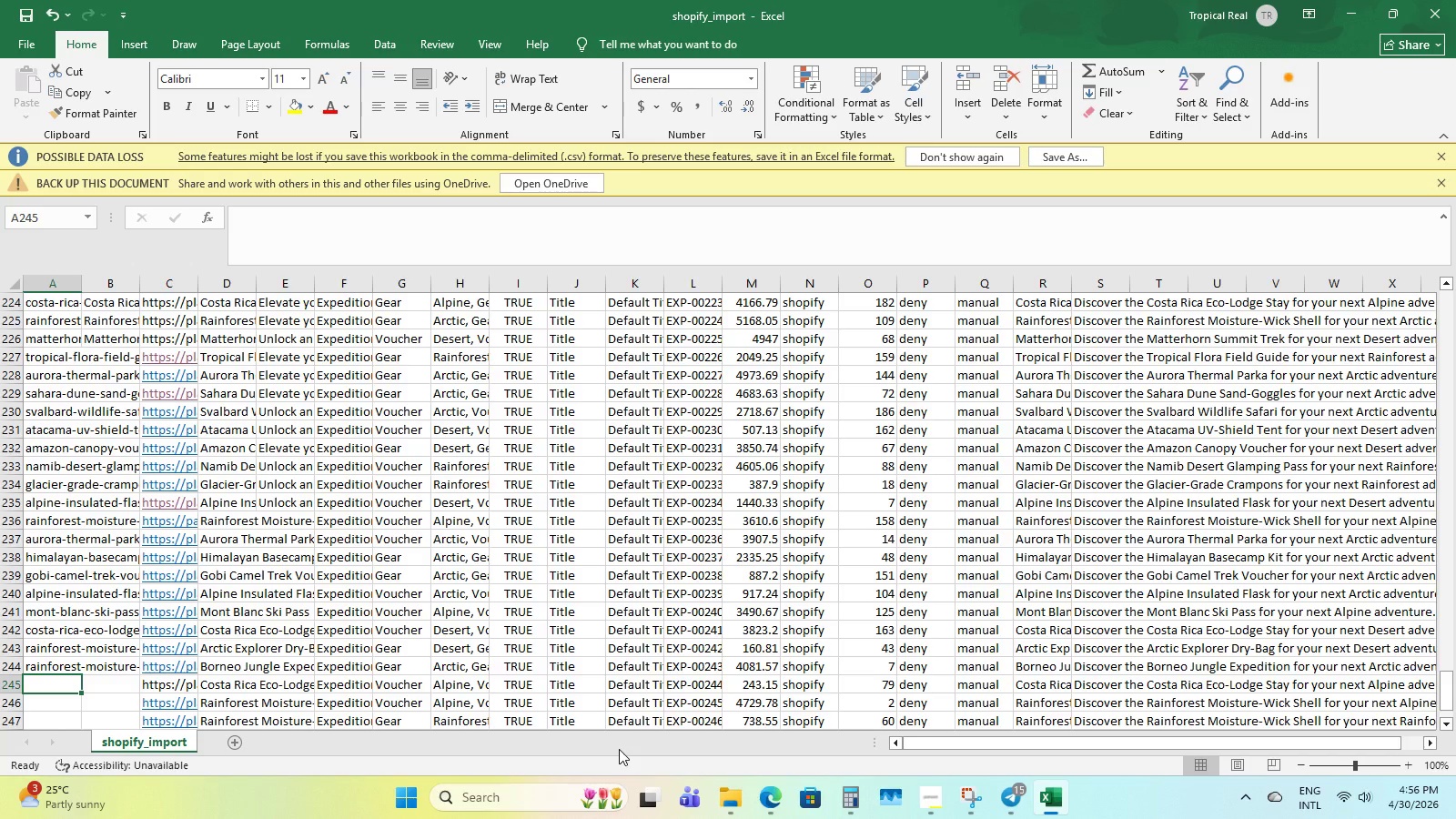 
scroll: coordinate [751, 723], scroll_direction: down, amount: 3.0
 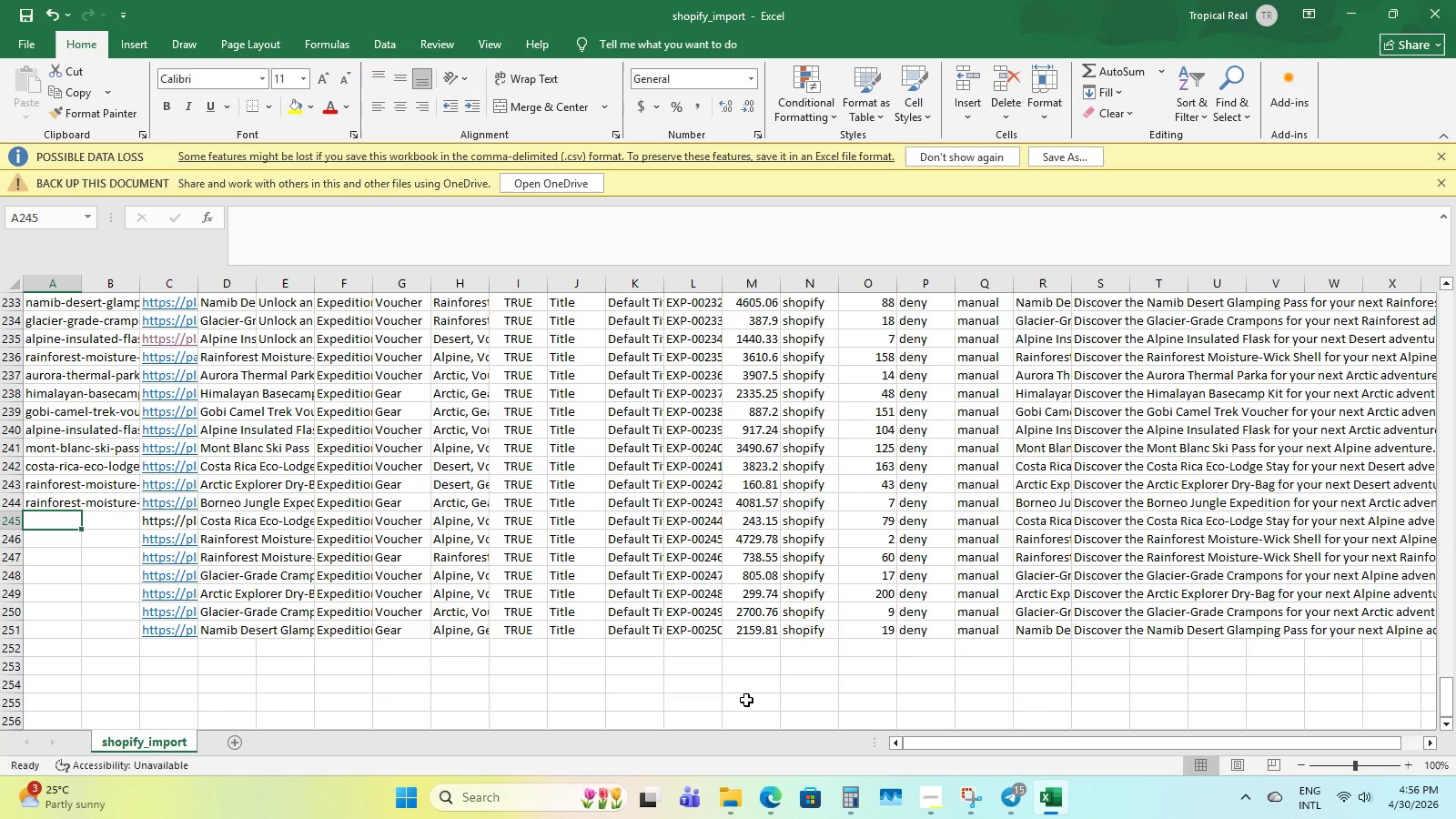 
wait(13.49)
 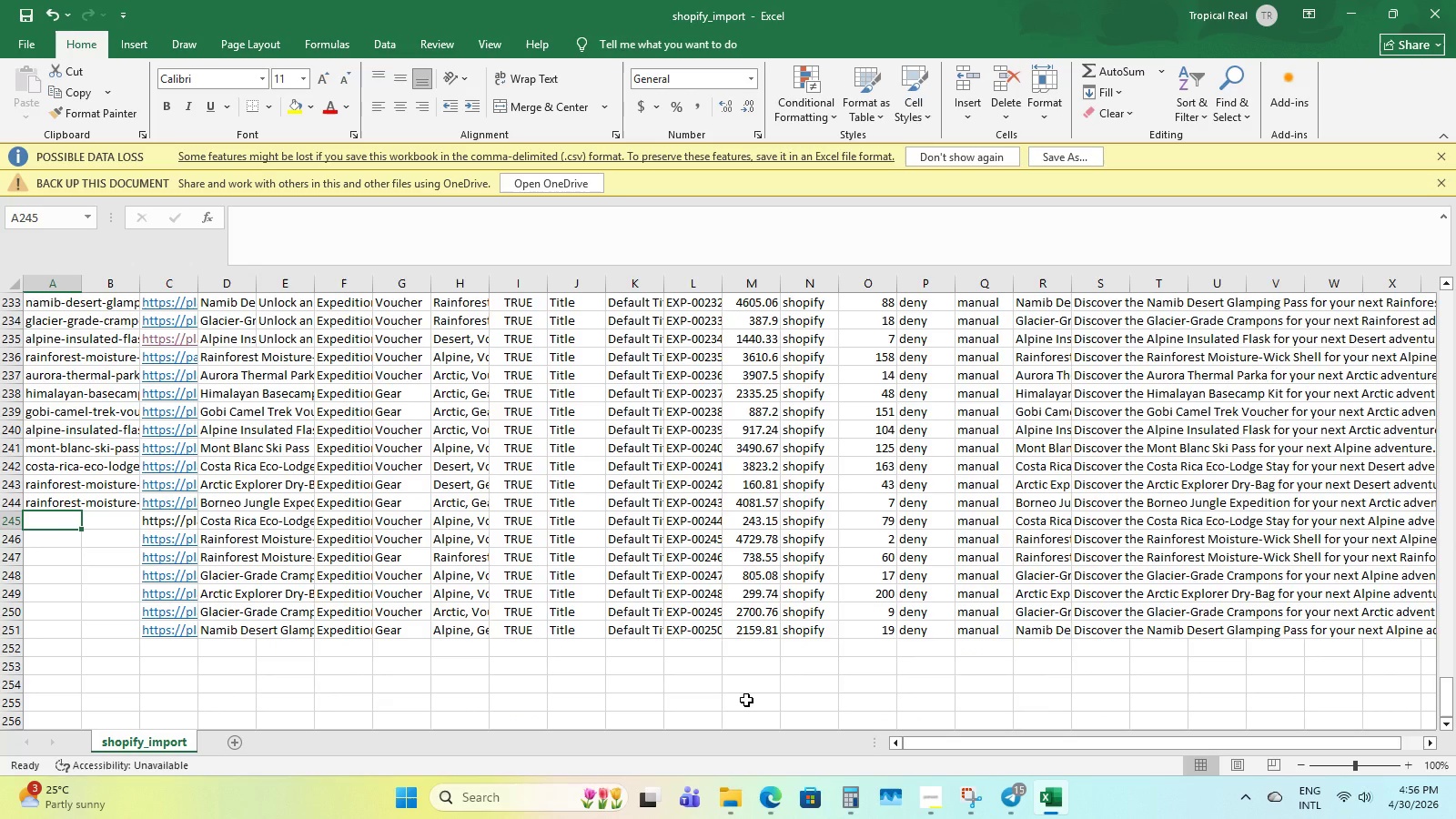 
left_click([39, 486])
 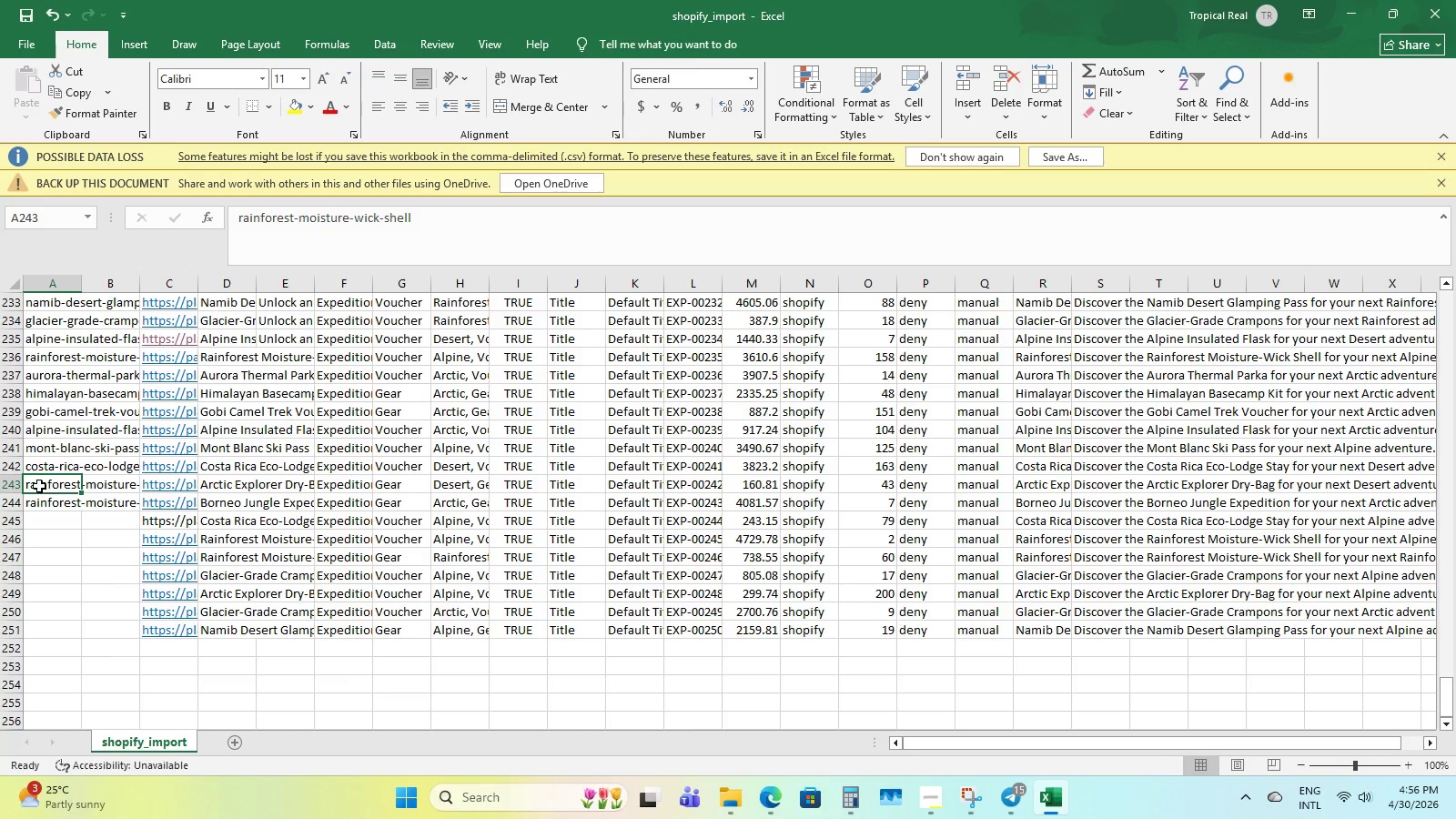 
type(ar)
 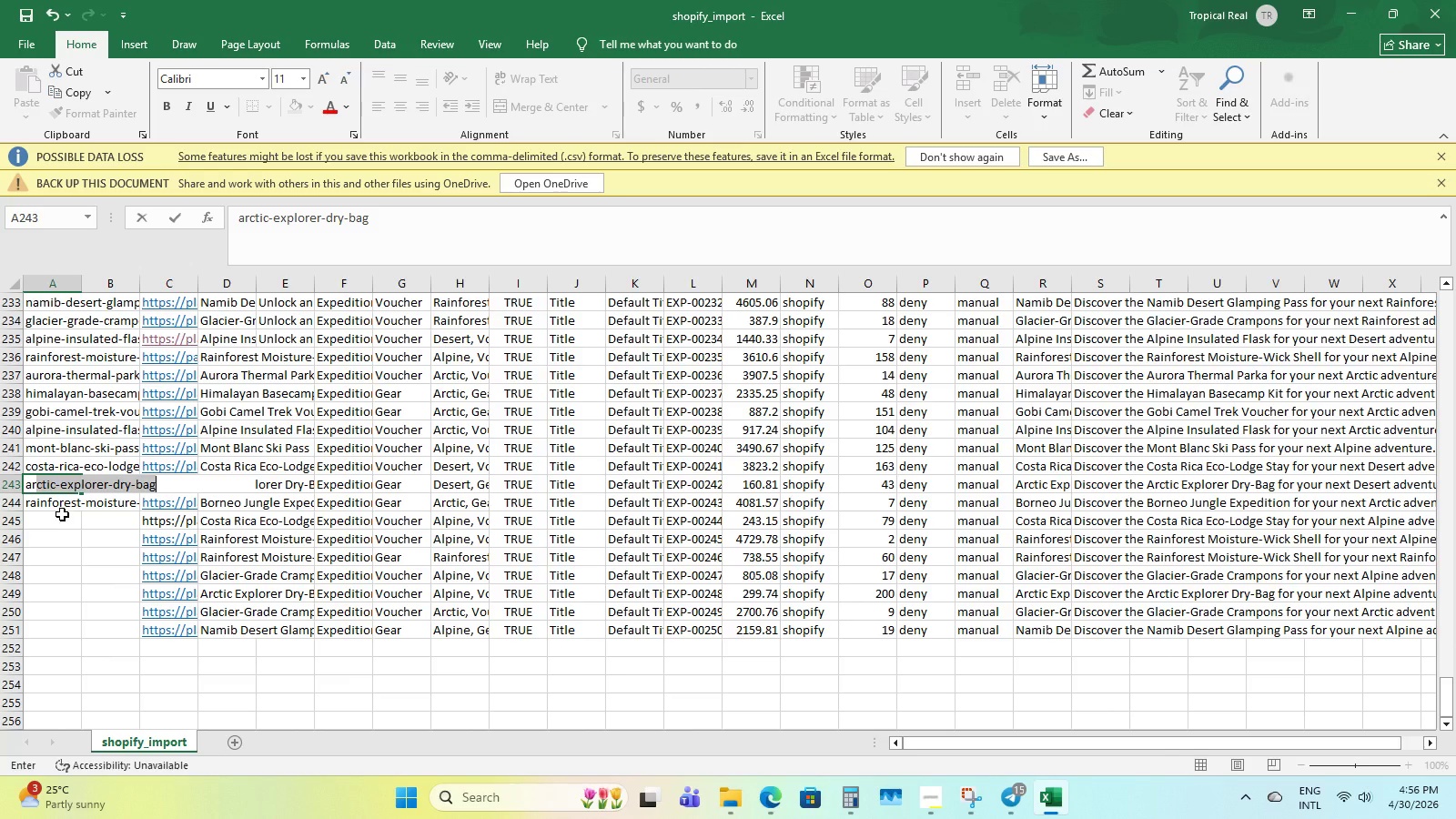 
left_click([57, 500])
 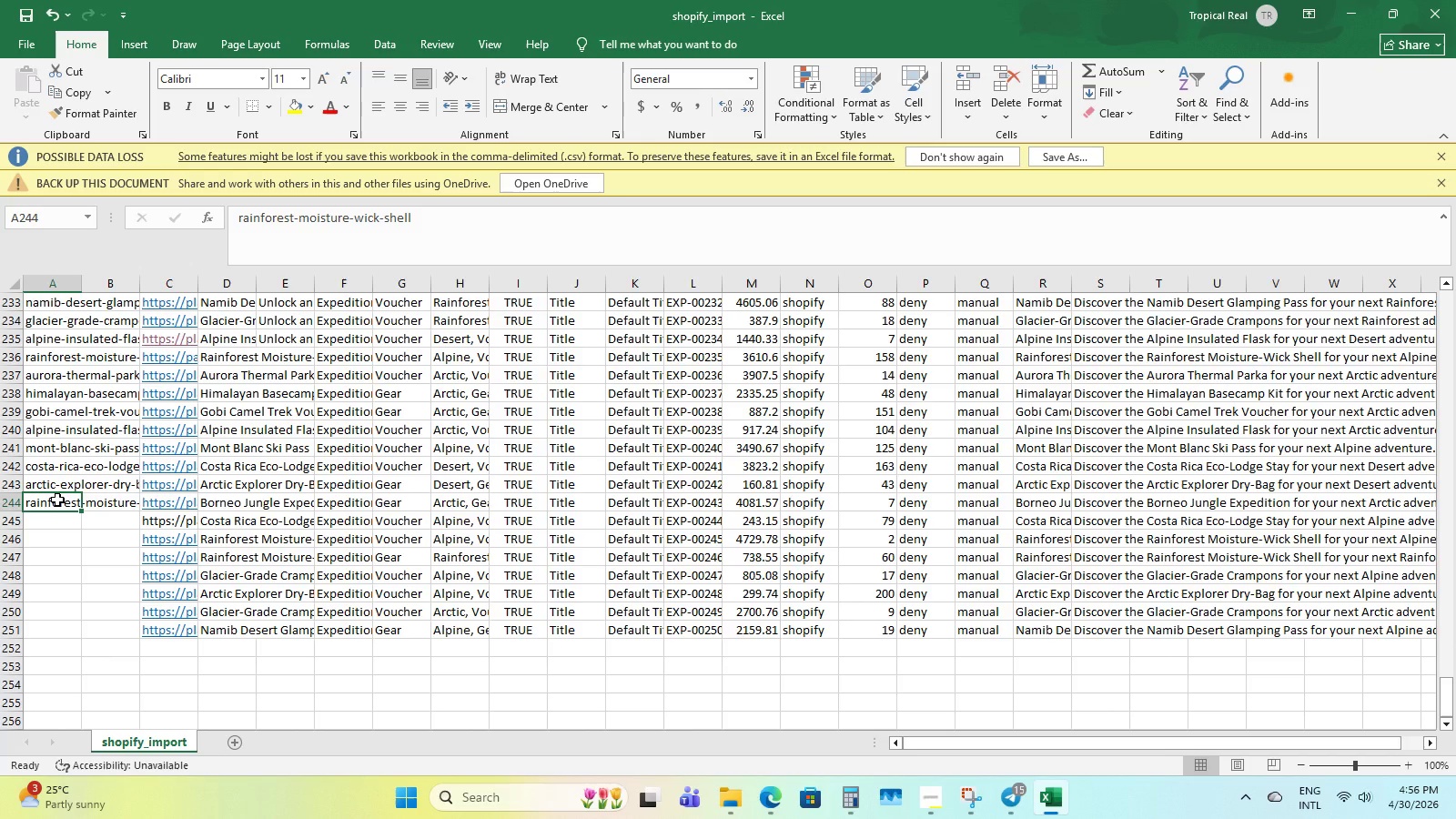 
type(bo)
key(NumpadEnter)
 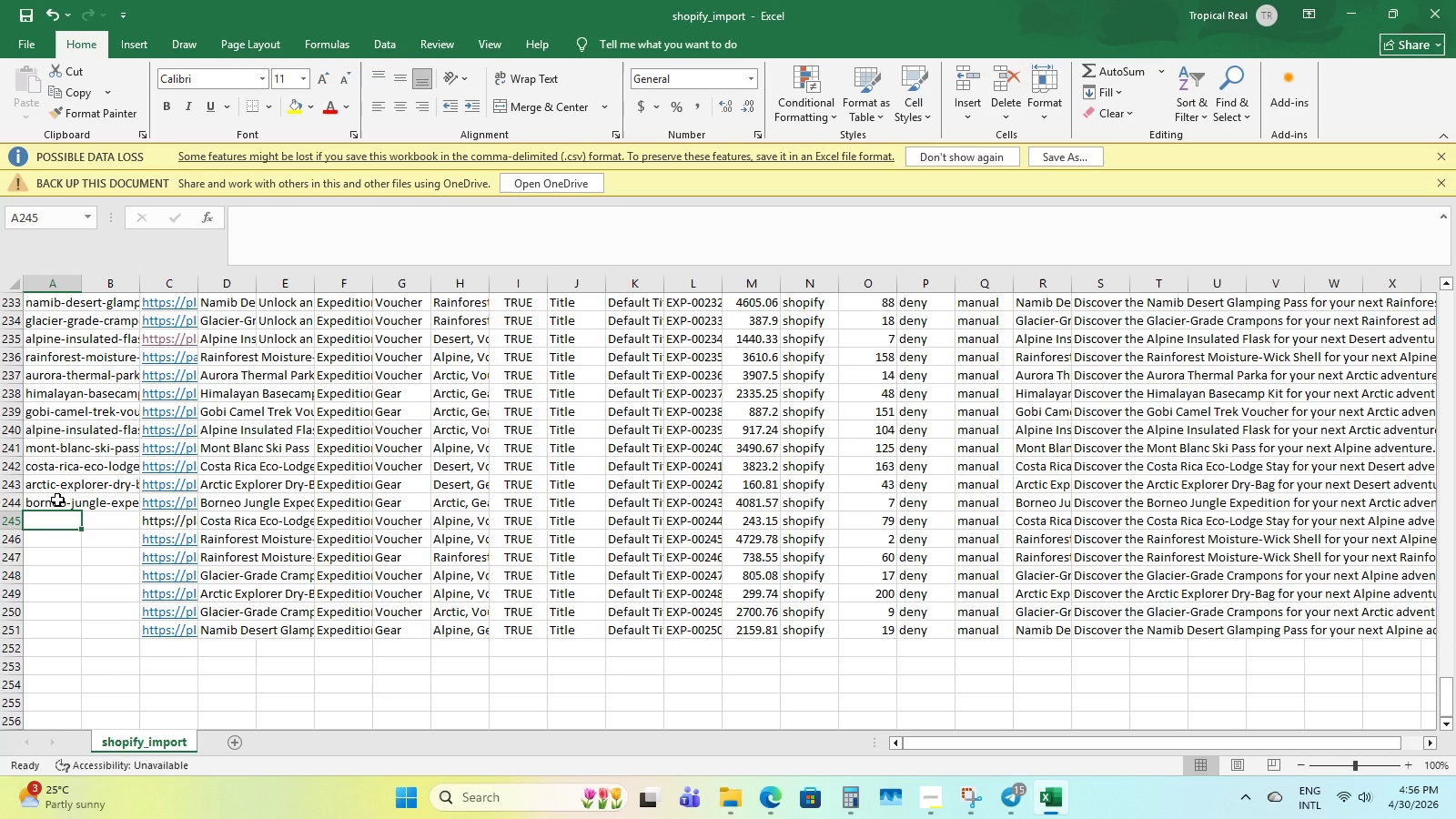 
key(C)
 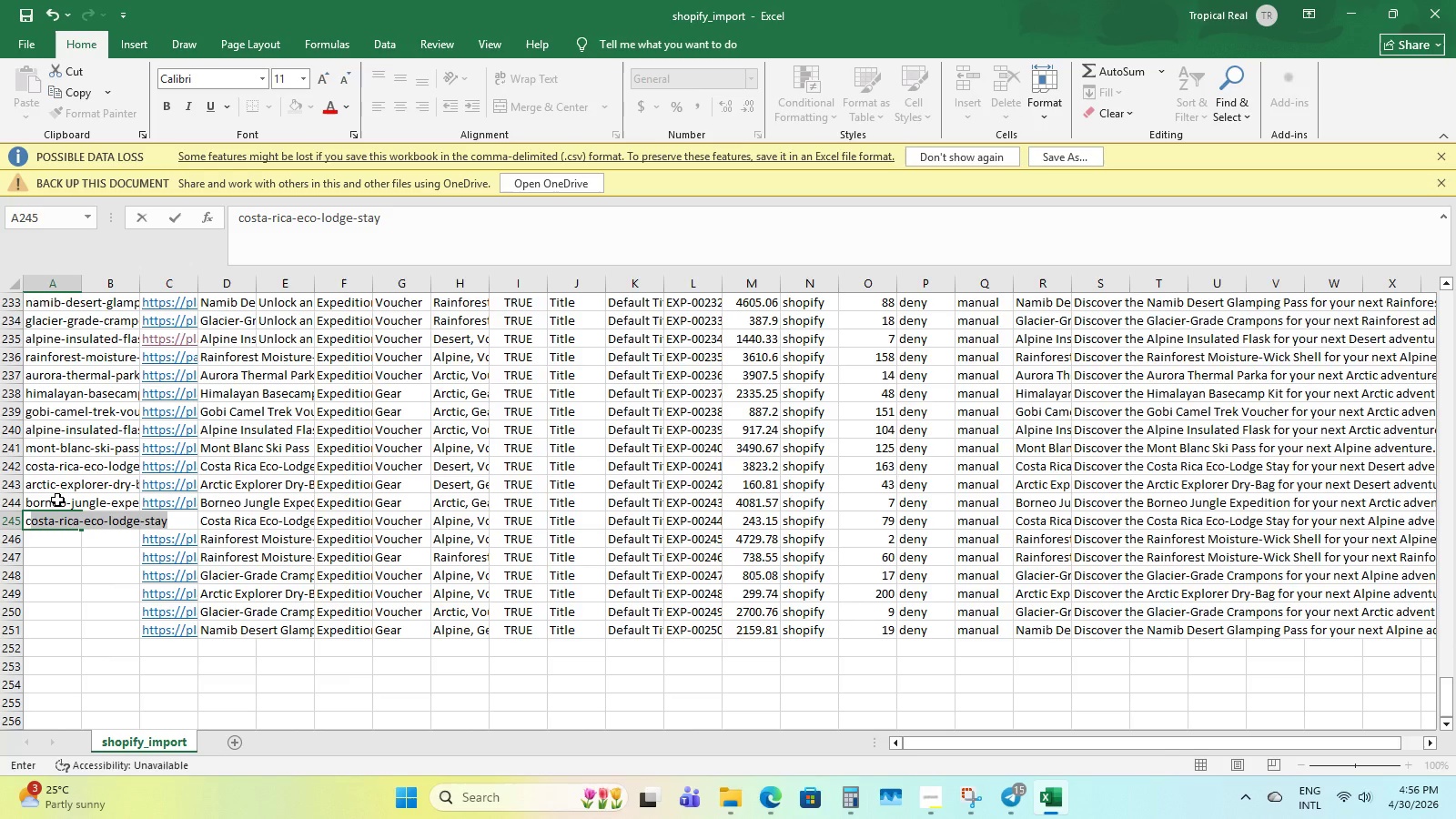 
key(NumpadEnter)
 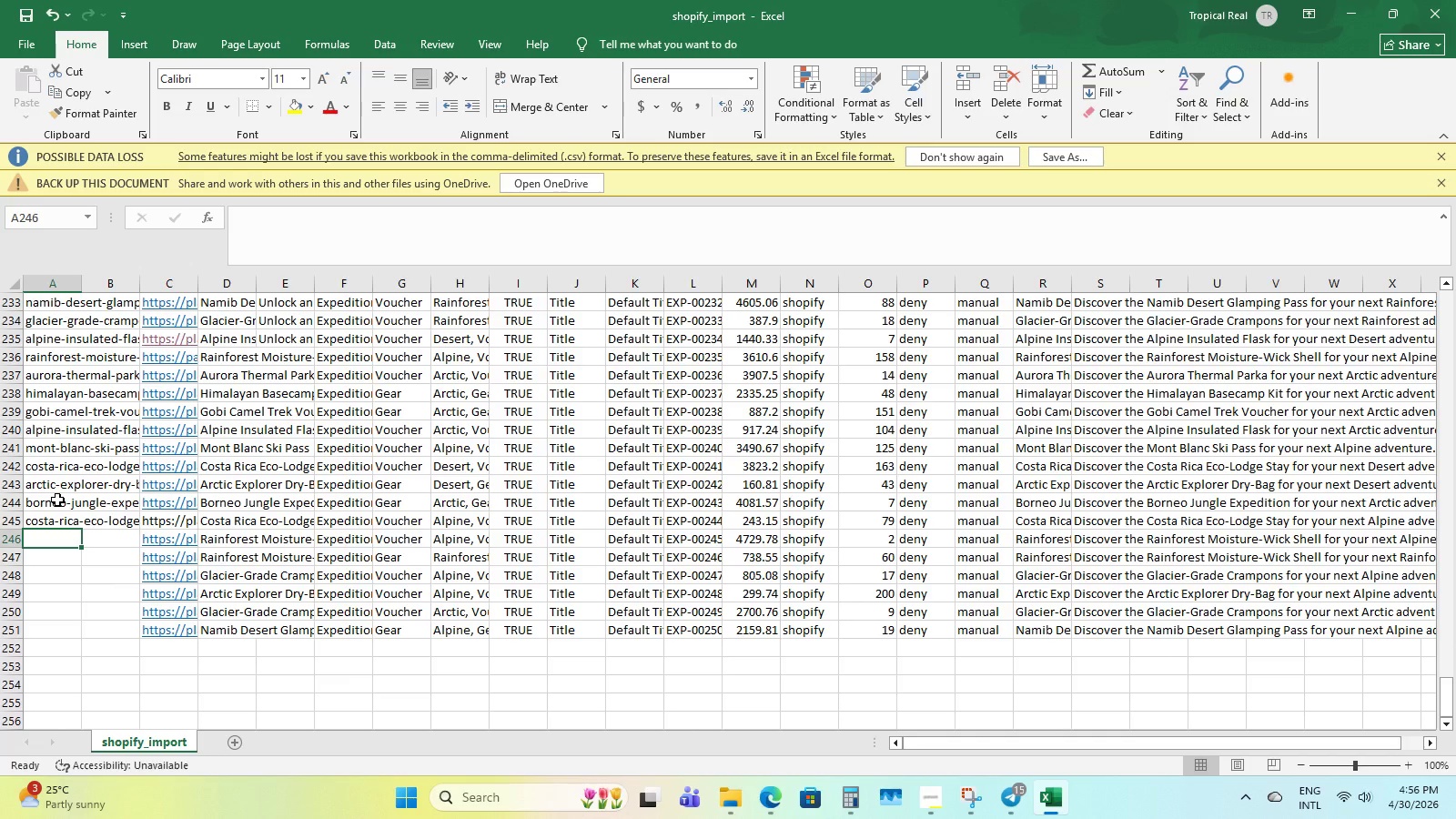 
key(R)
 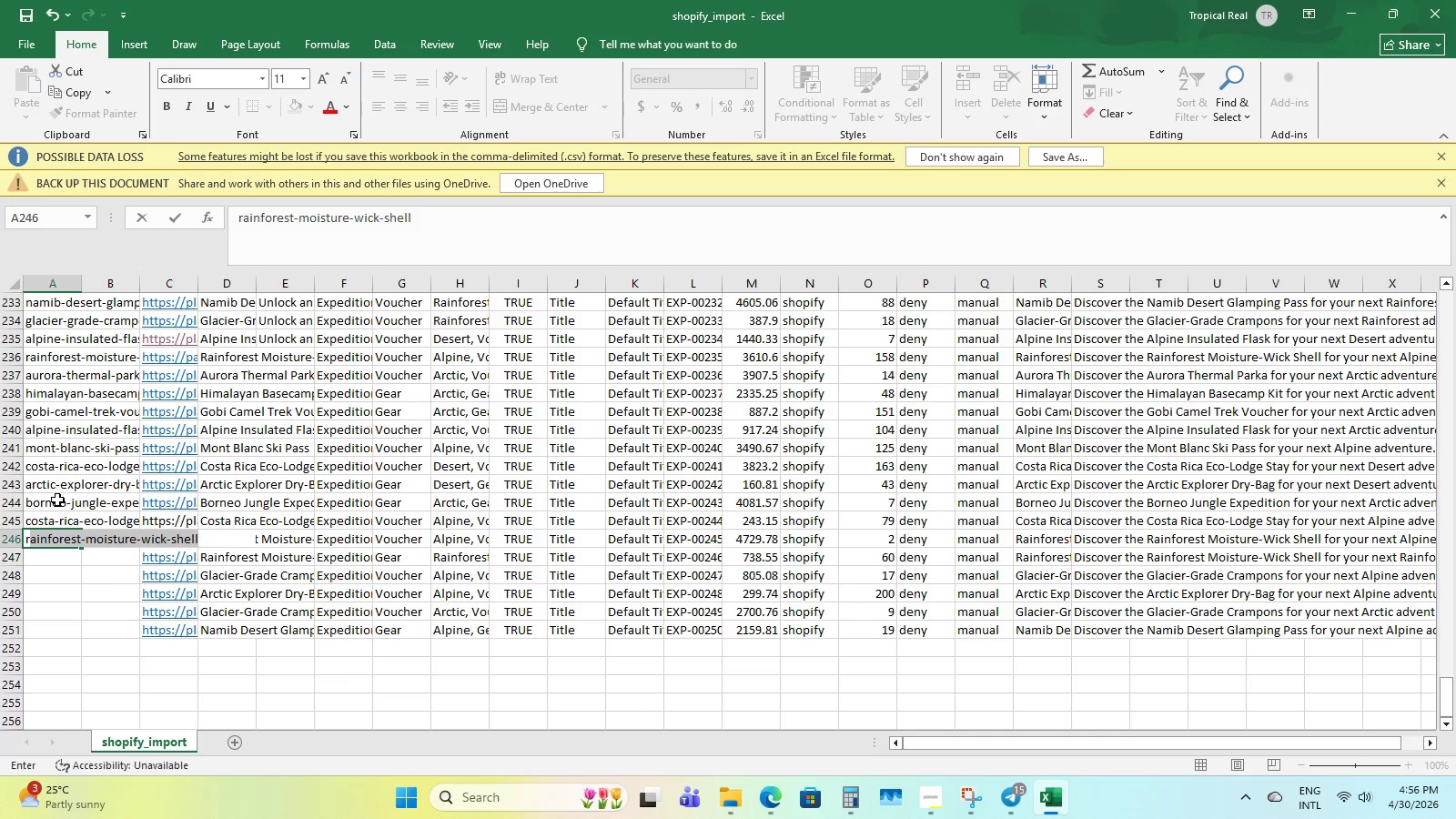 
key(NumpadEnter)
 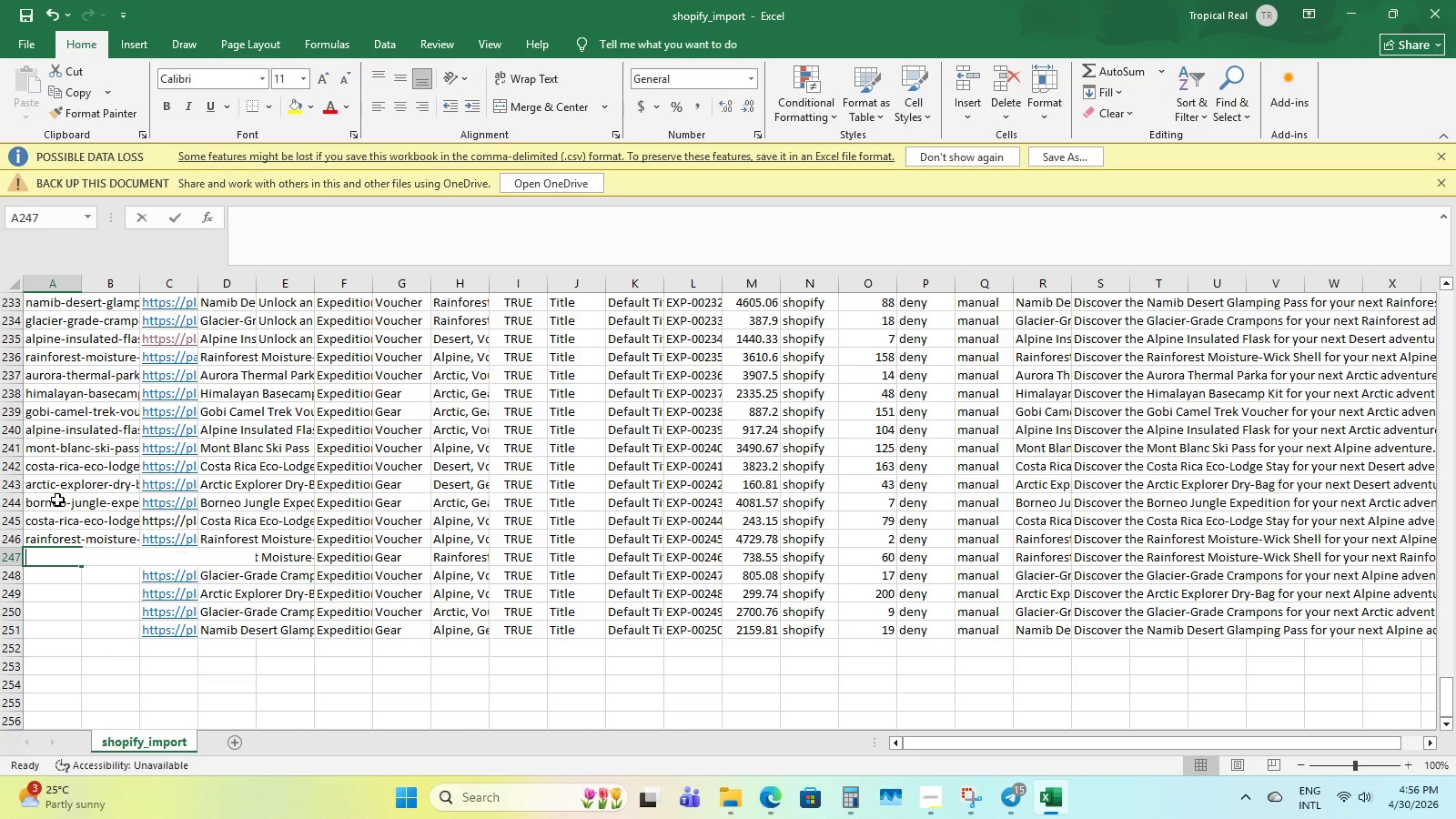 
key(R)
 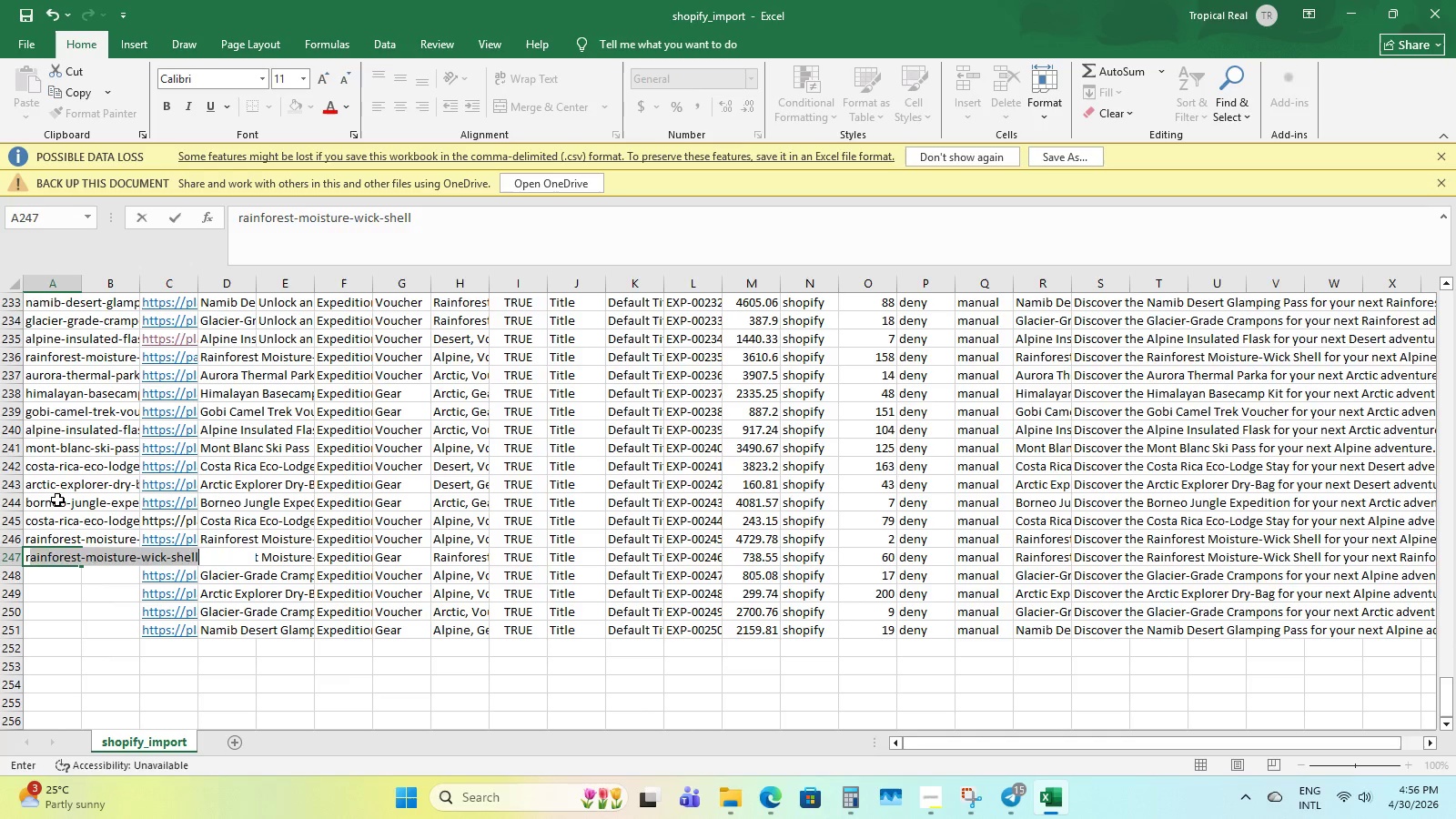 
key(NumpadEnter)
 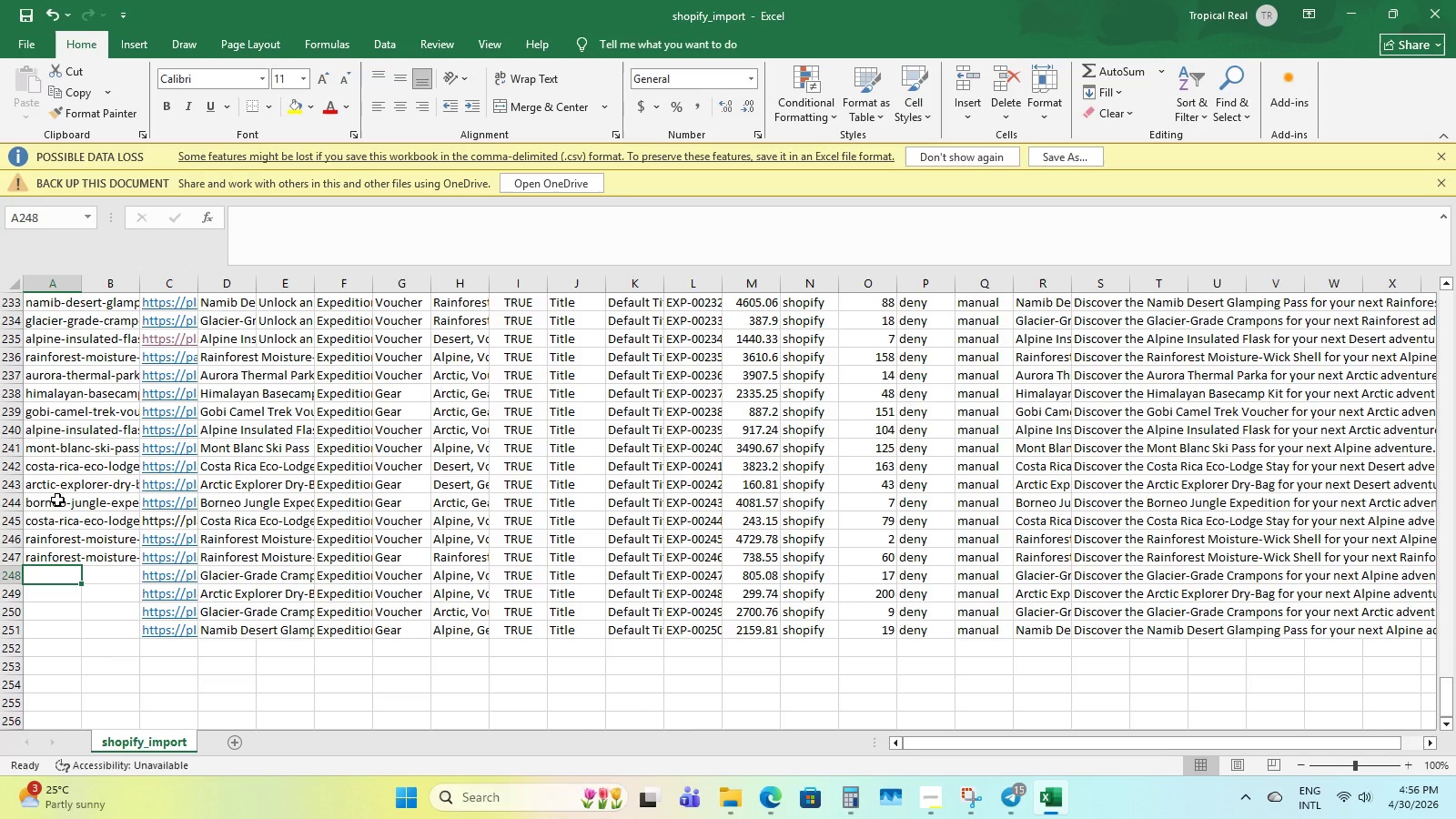 
type(gl)
key(NumpadEnter)
 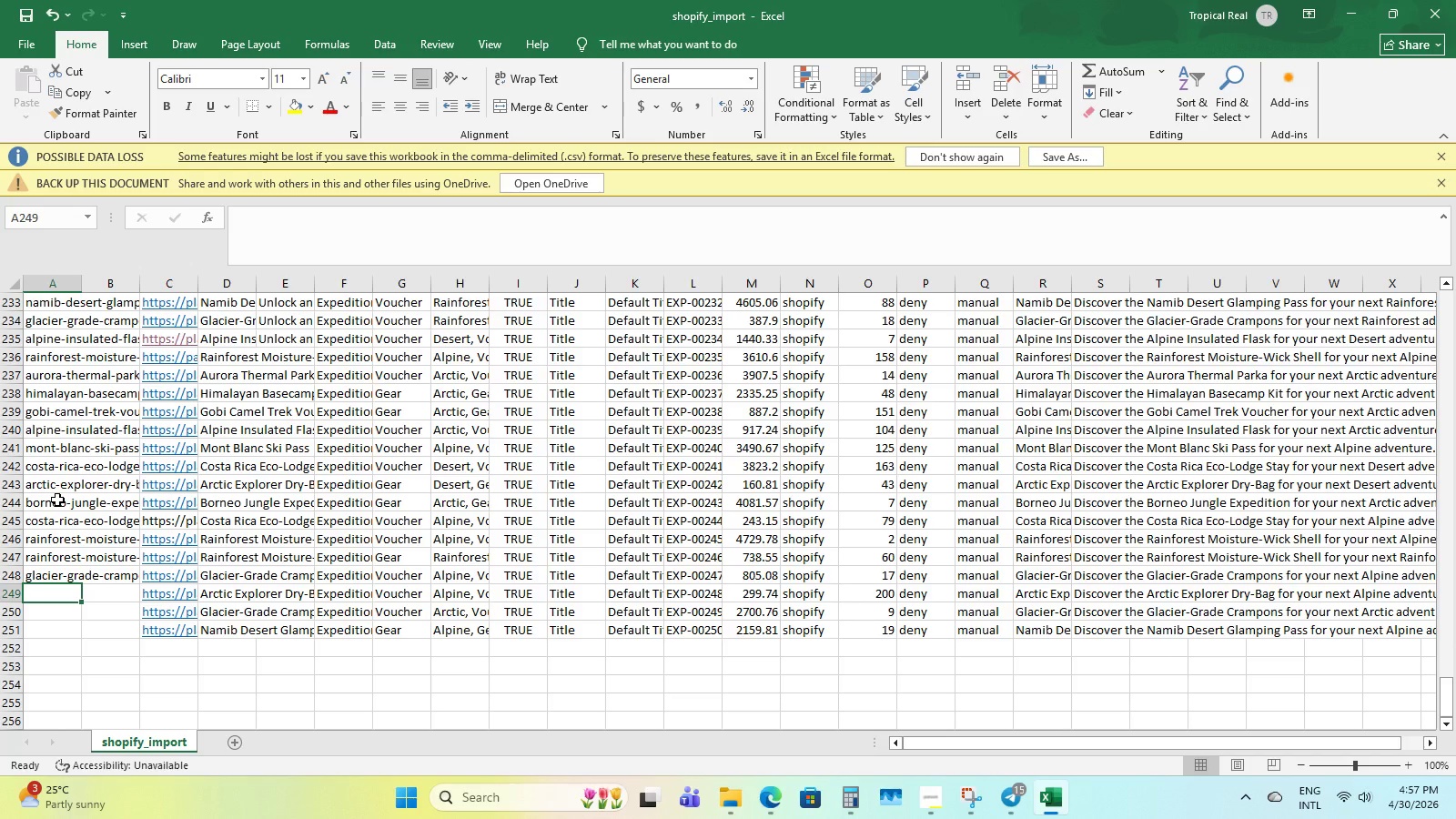 
type(ar)
key(NumpadEnter)
 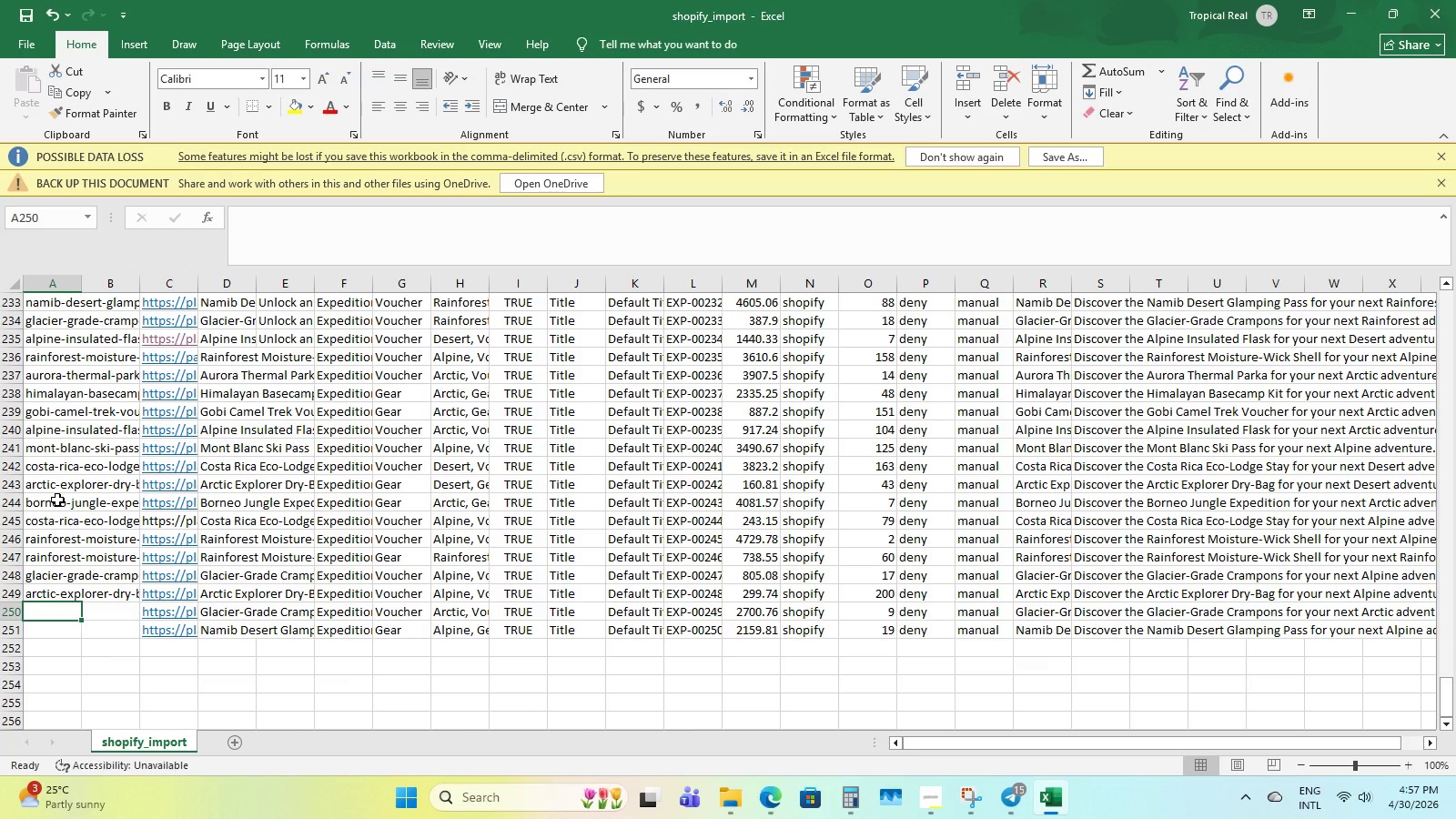 
wait(5.73)
 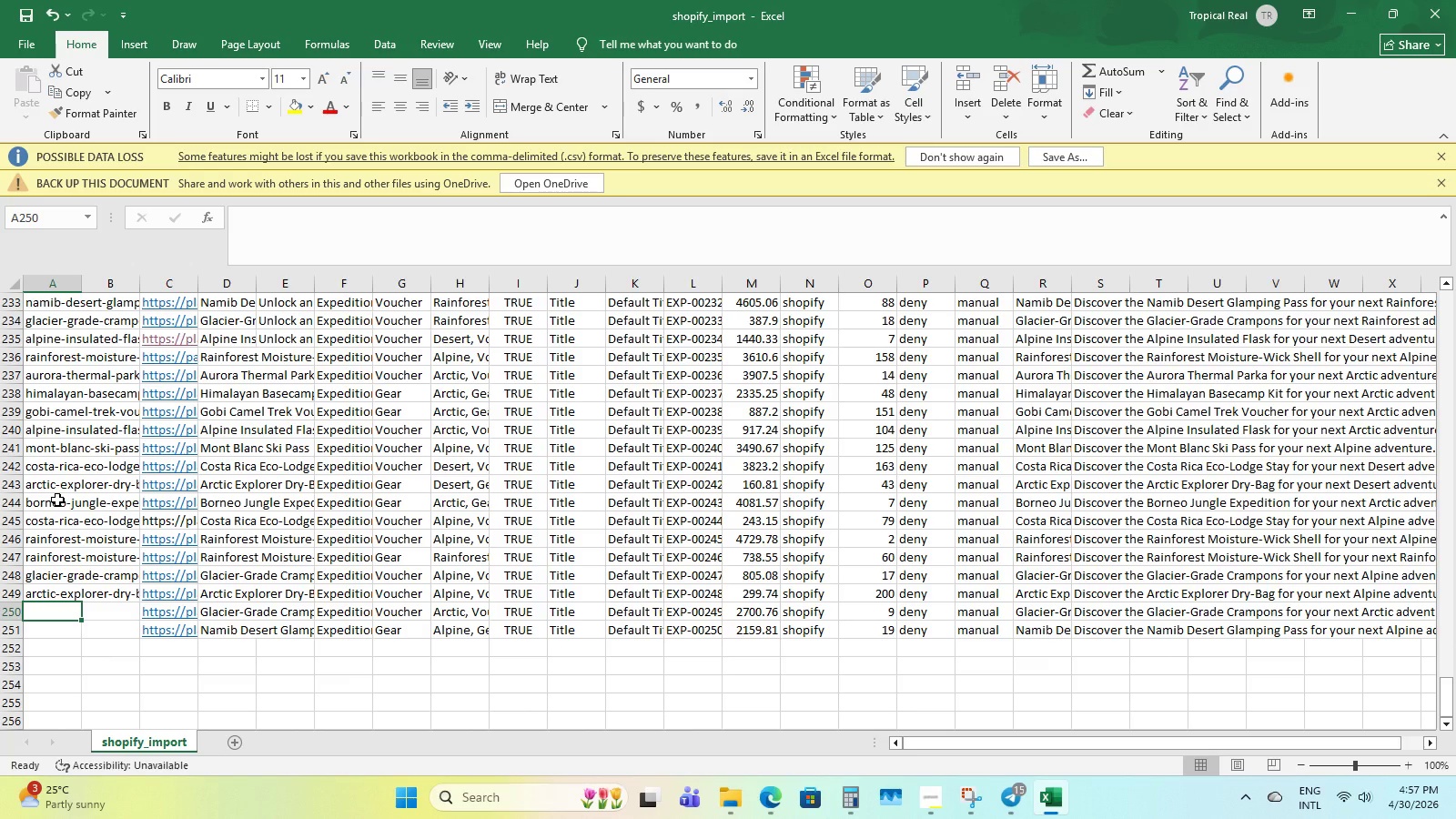 
type(gl)
key(NumpadEnter)
type(nam)
key(NumpadEnter)
 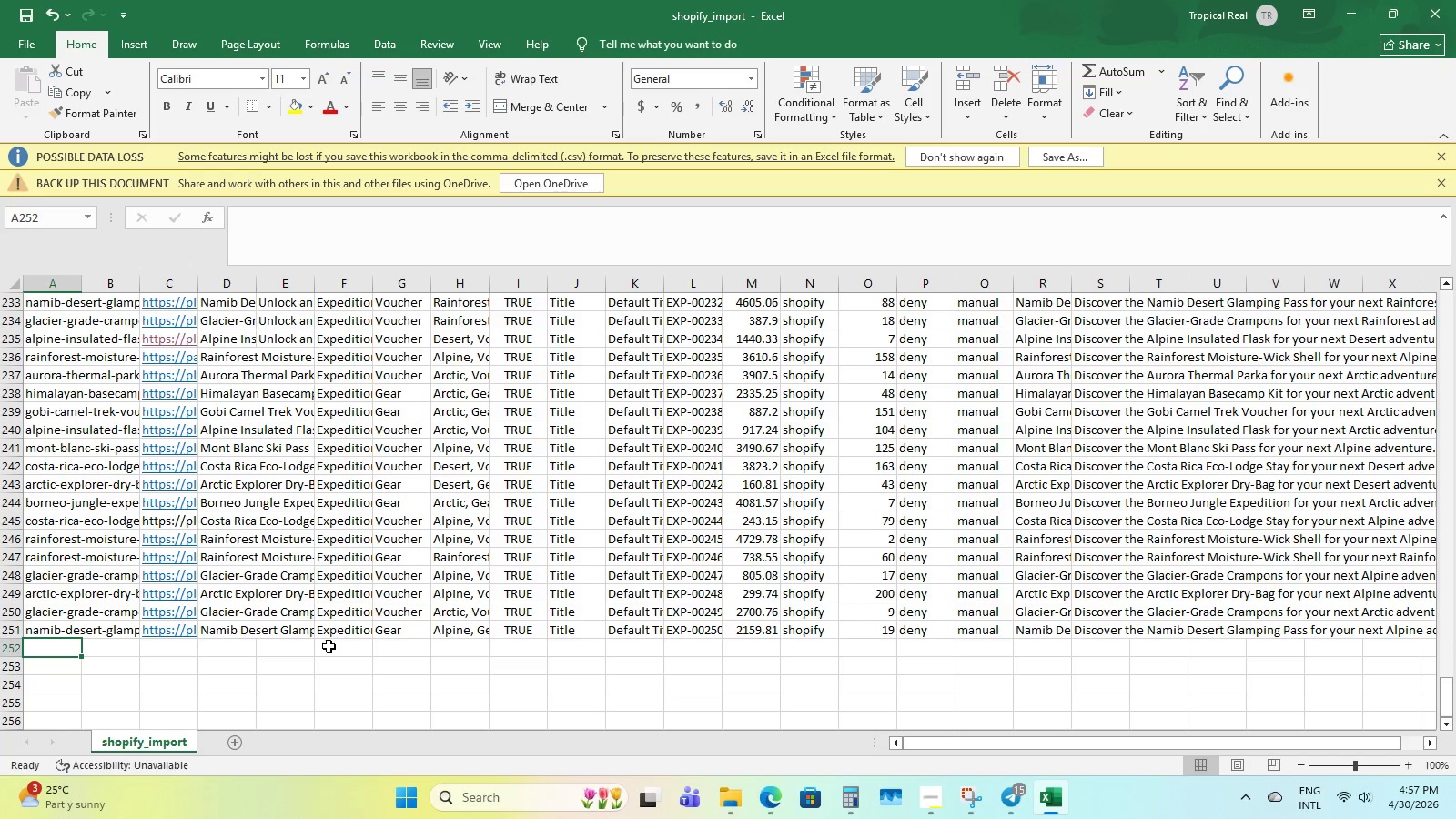 
key(ArrowUp)
 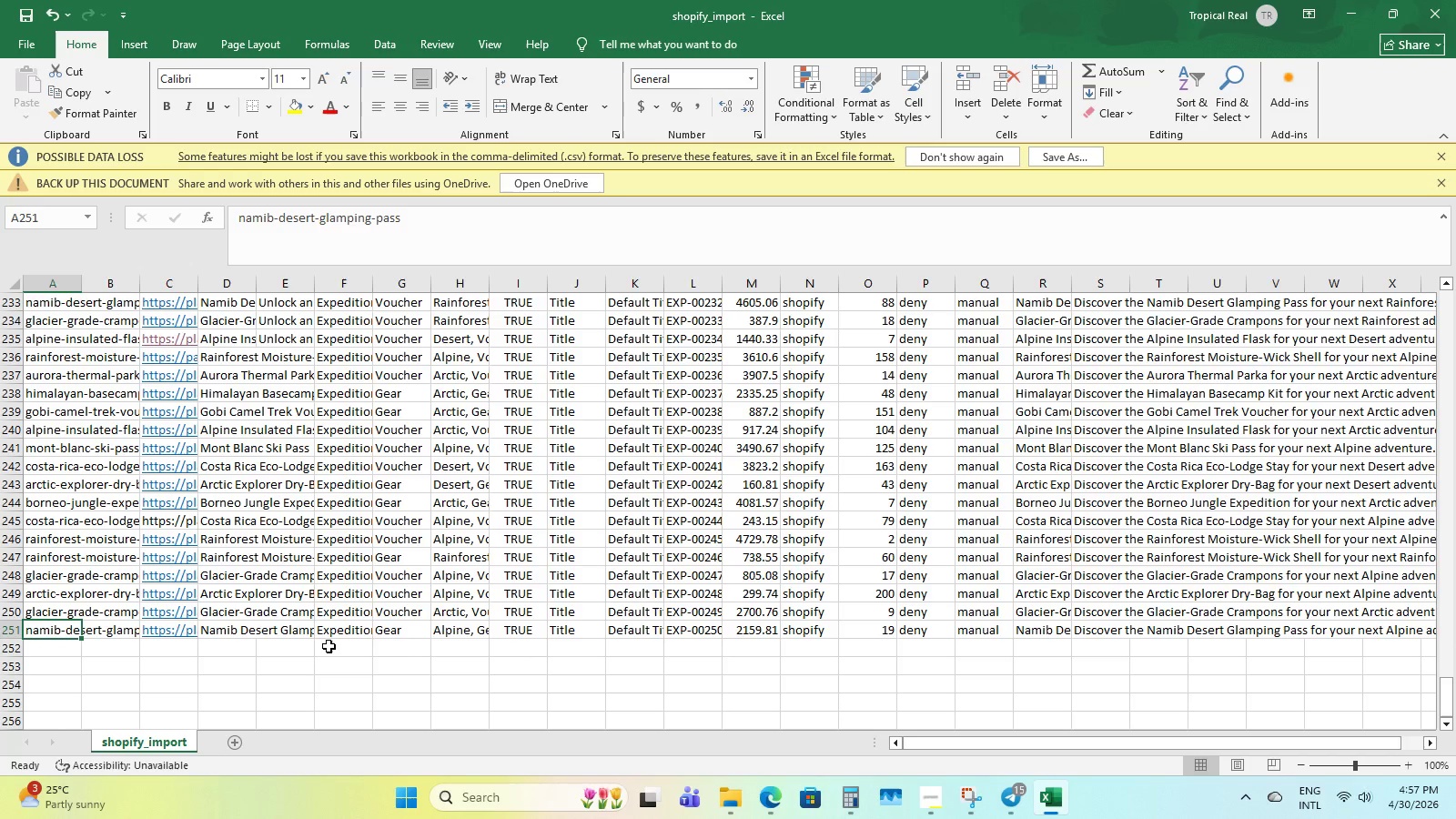 
key(ArrowRight)
 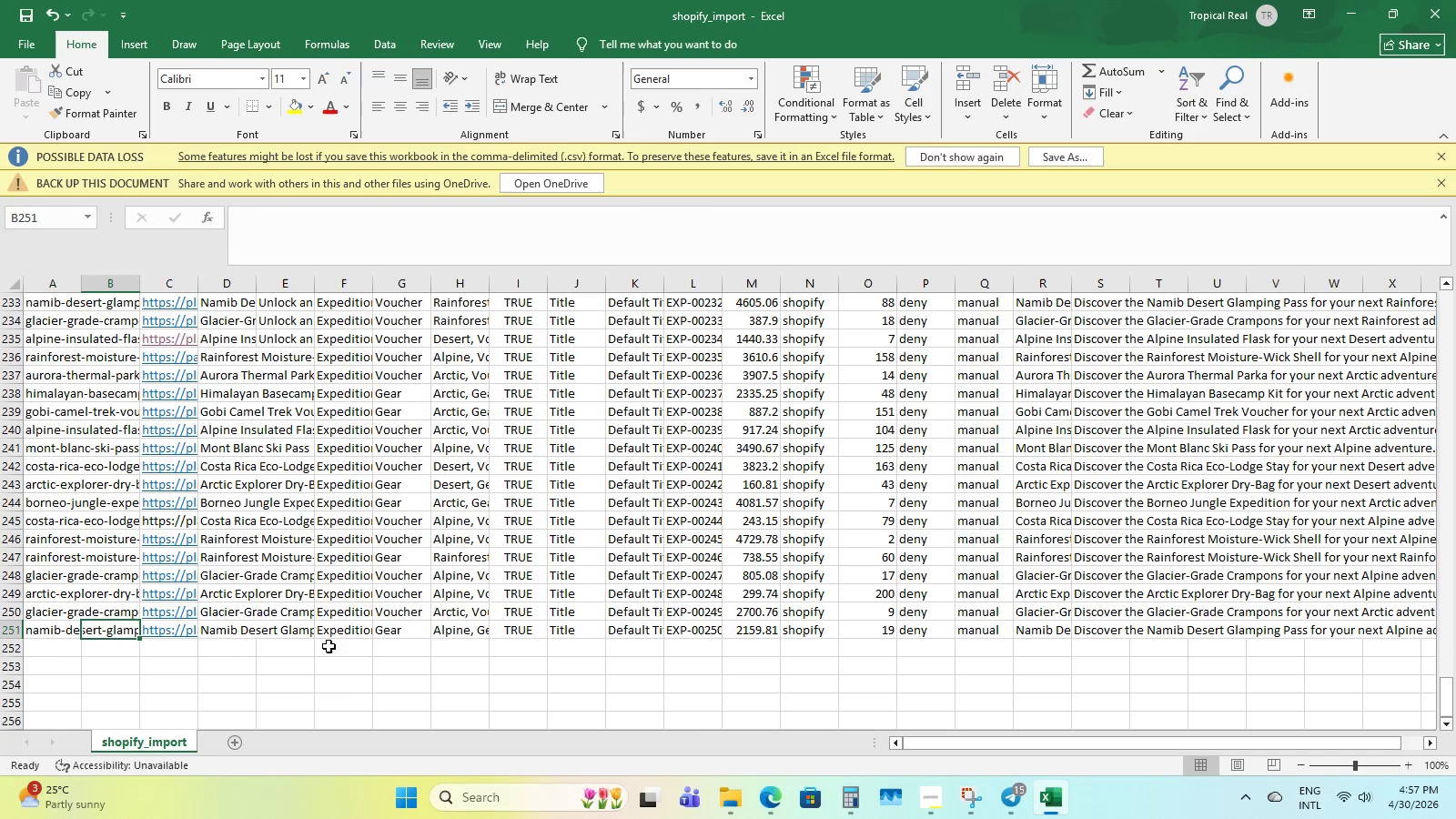 
key(ArrowRight)
 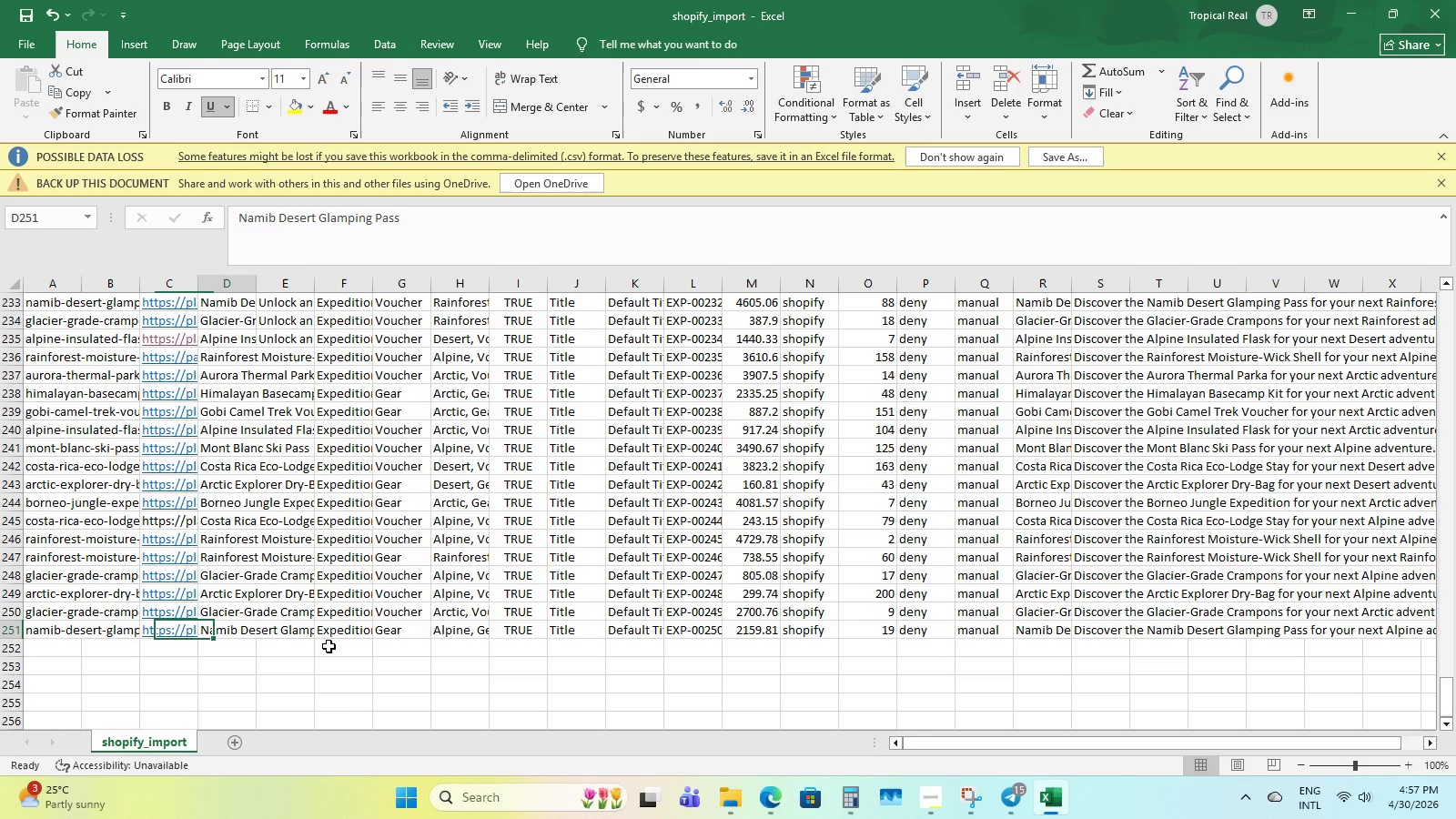 
key(ArrowRight)
 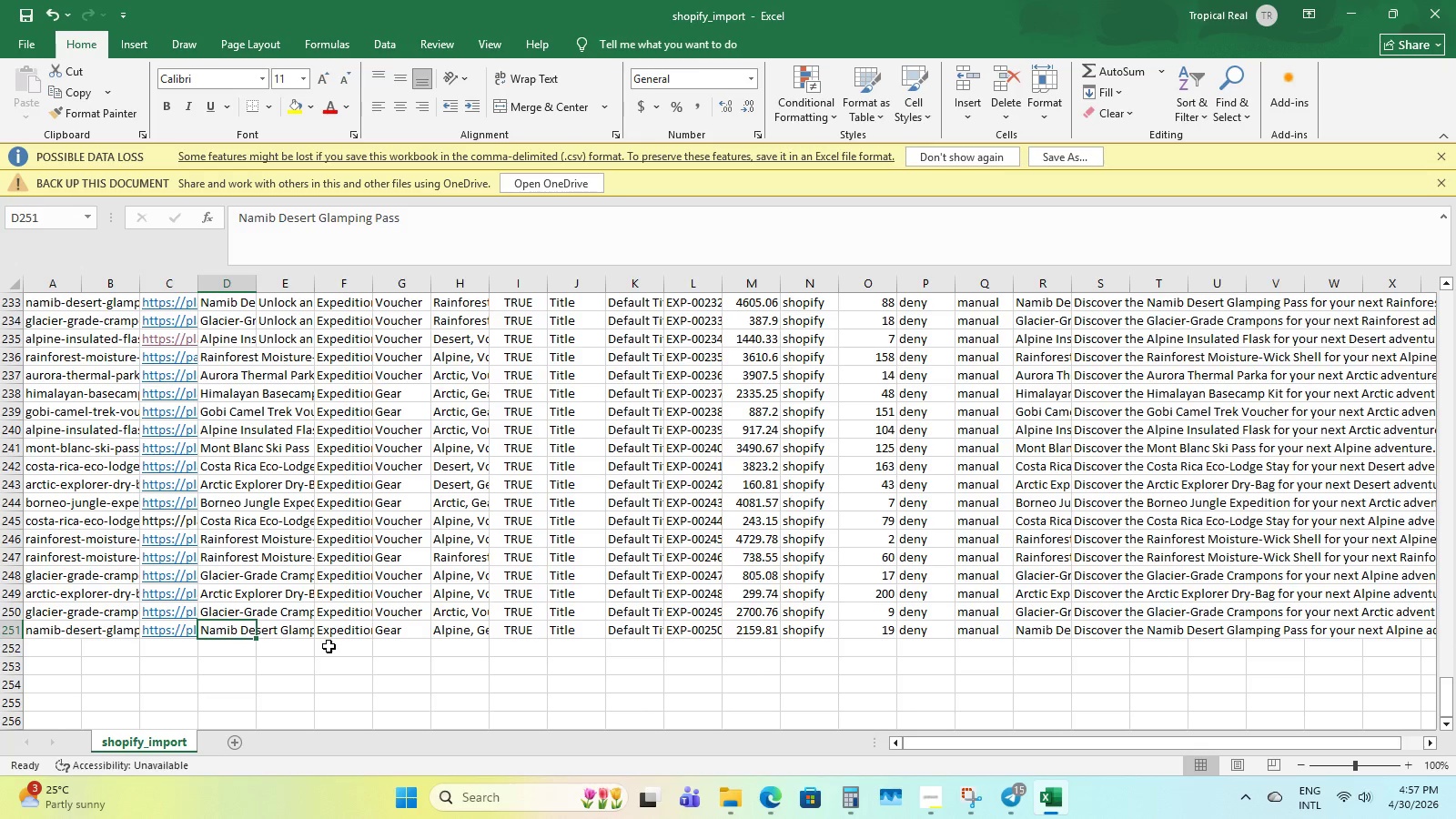 
key(ArrowRight)
 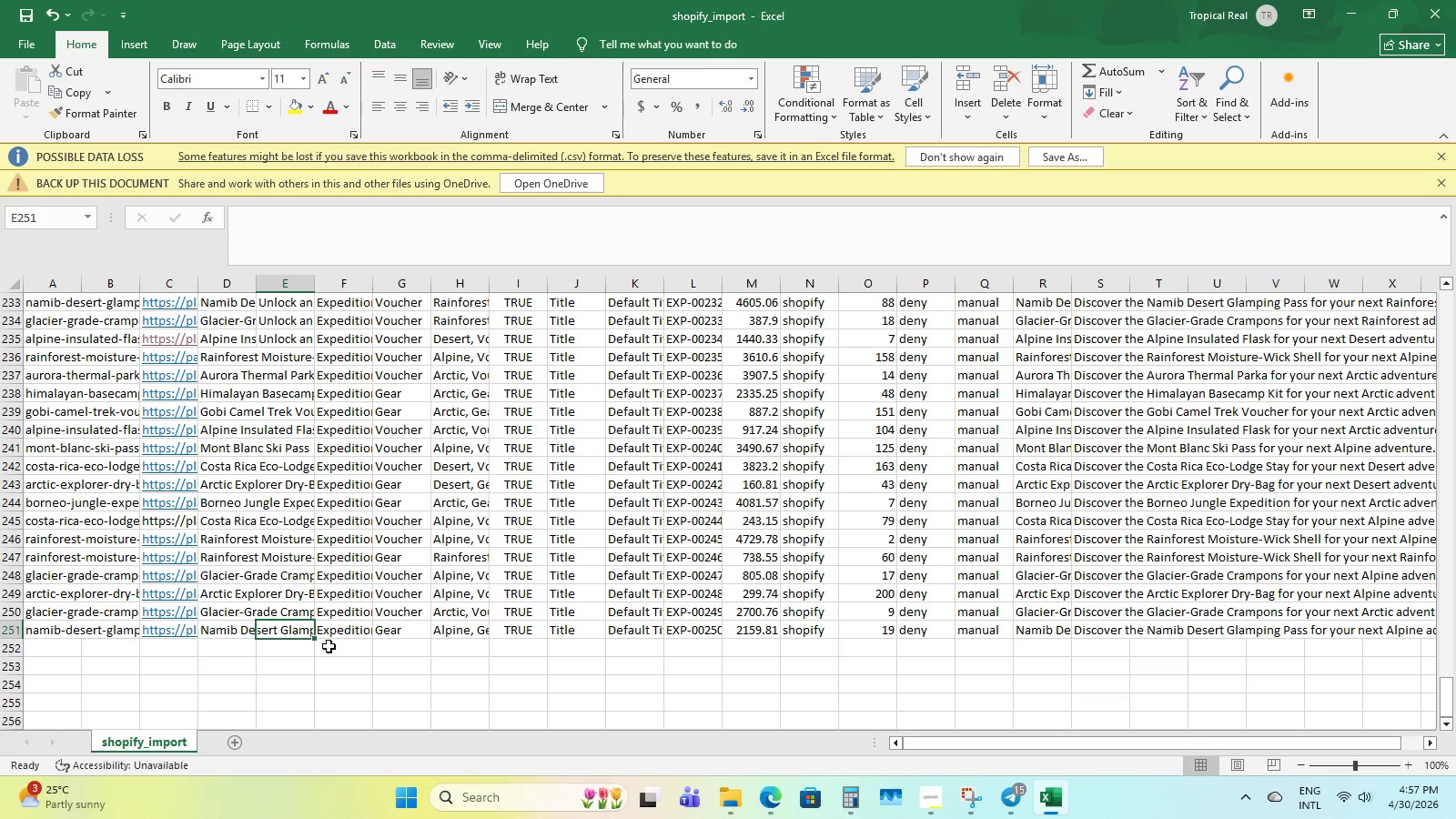 
key(ArrowRight)
 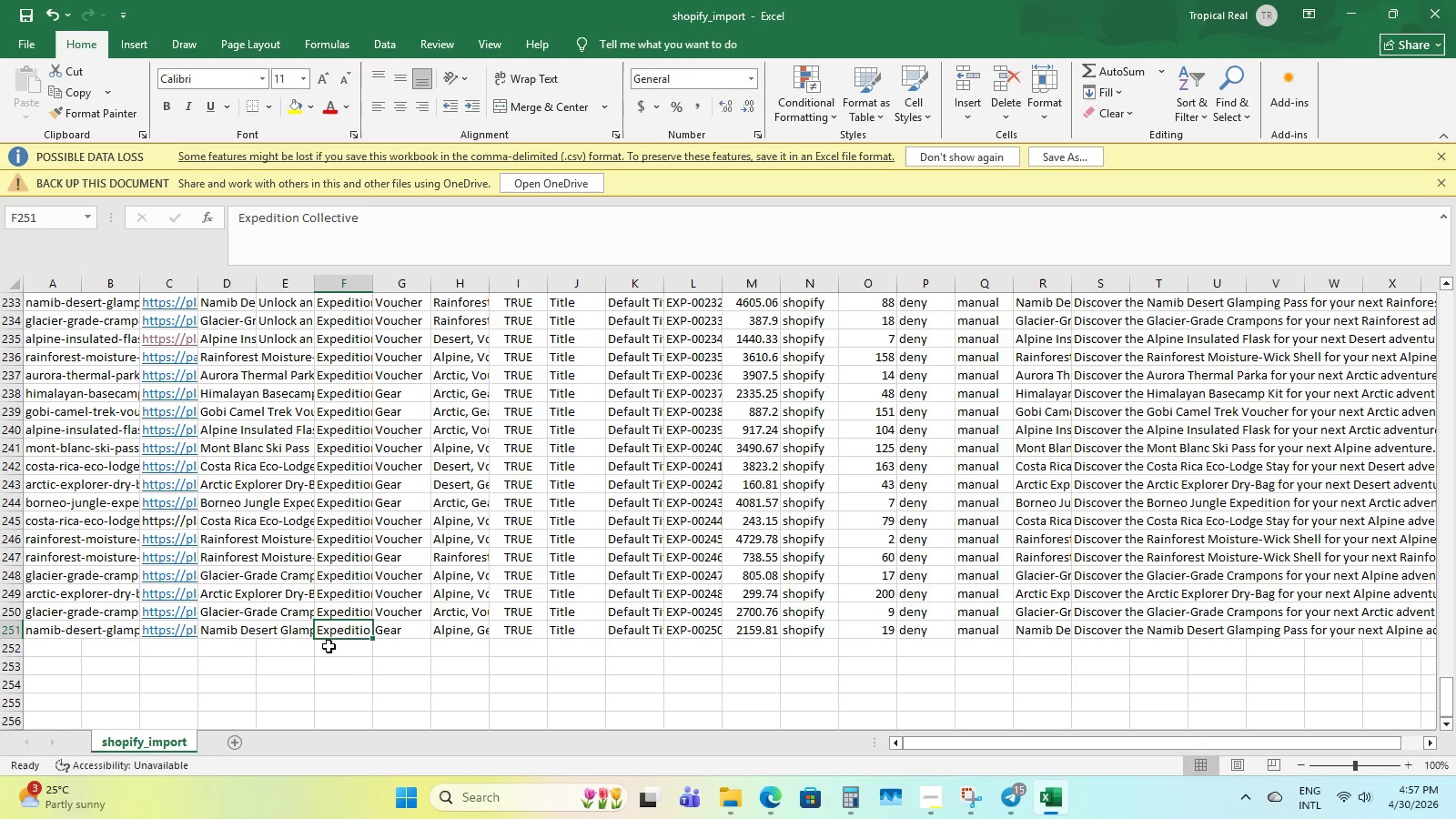 
key(ArrowLeft)
 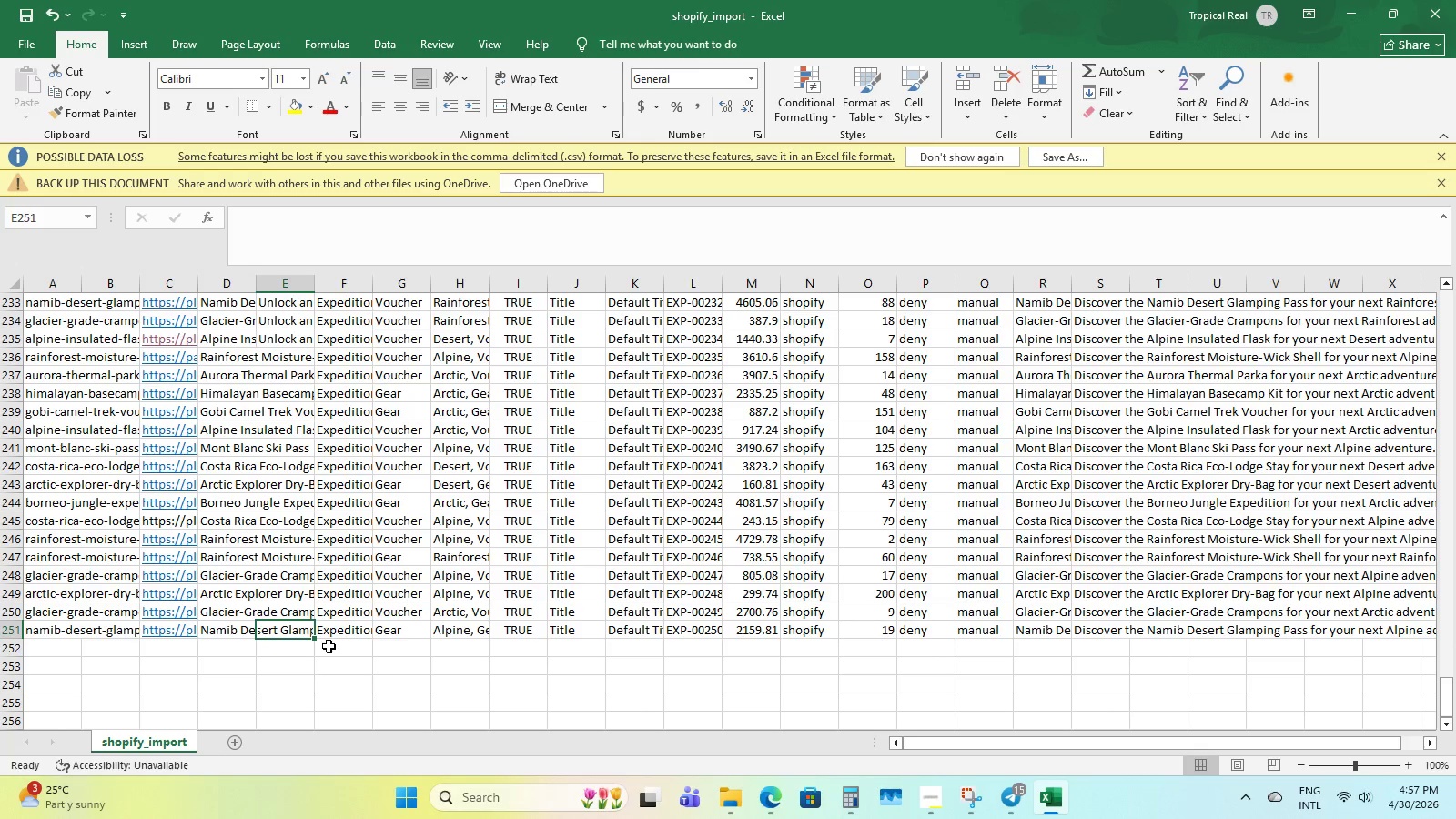 
key(ArrowLeft)
 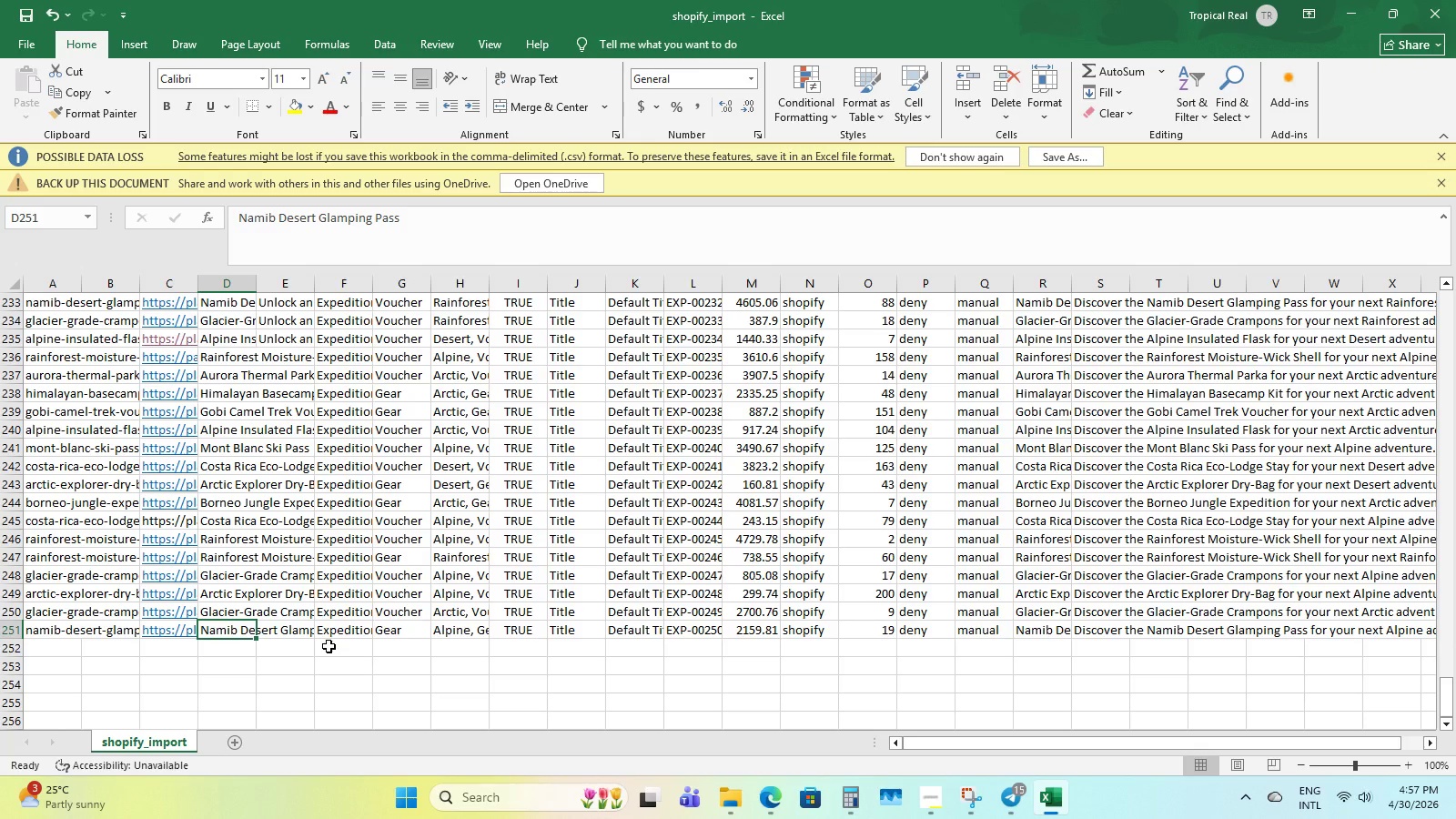 
key(ArrowRight)
 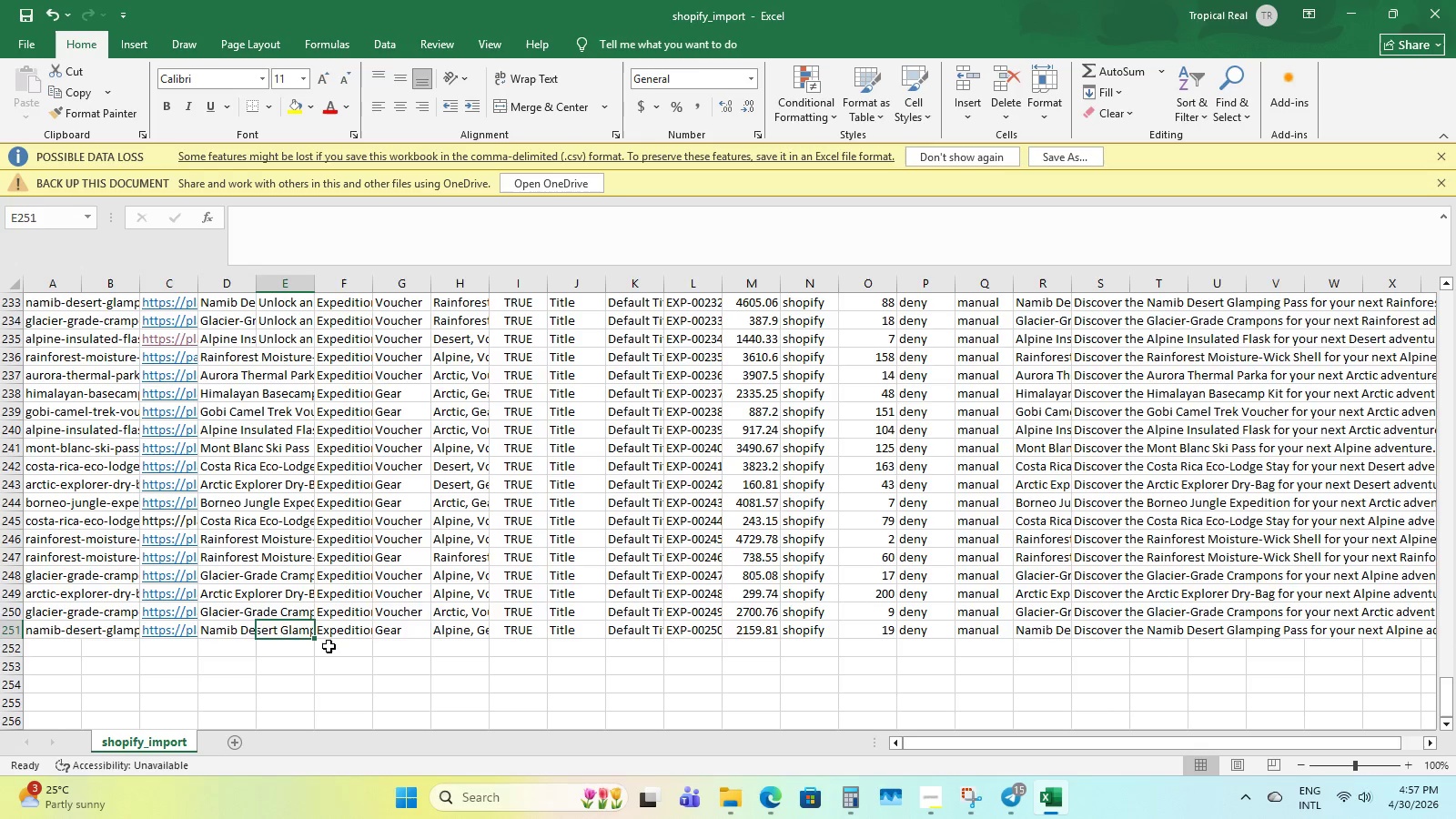 
key(ArrowUp)
 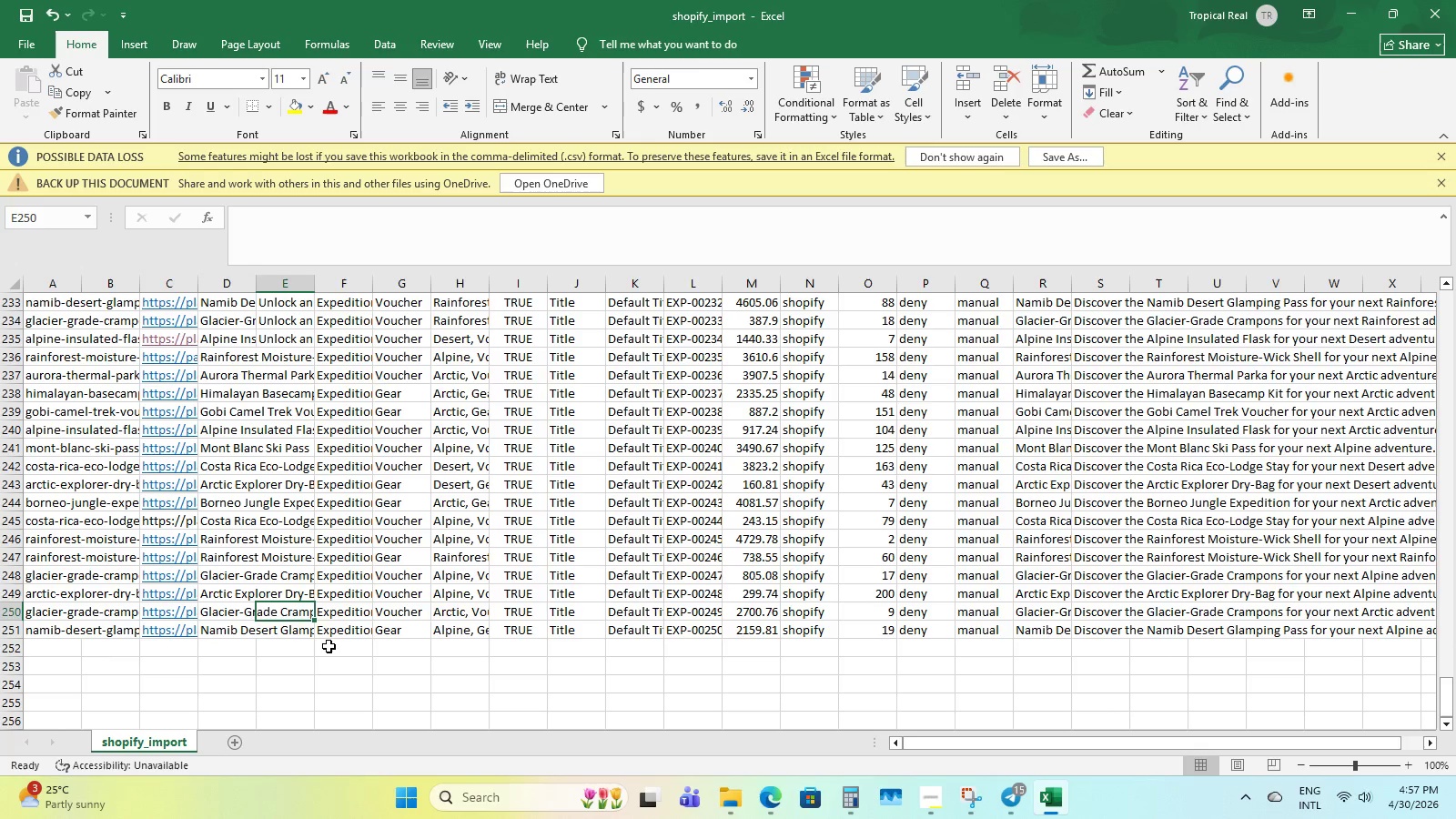 
key(ArrowUp)
 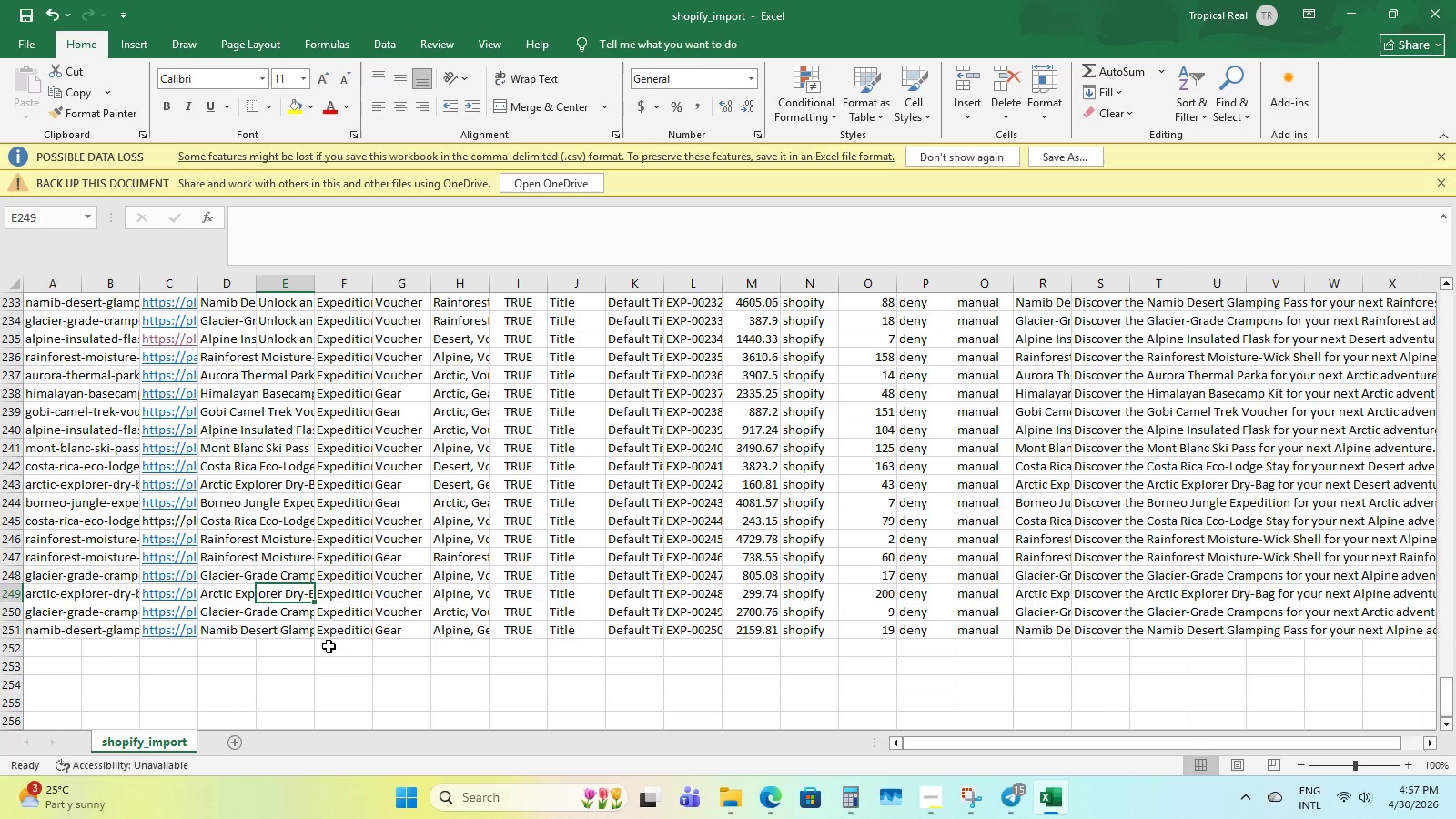 
key(ArrowDown)
 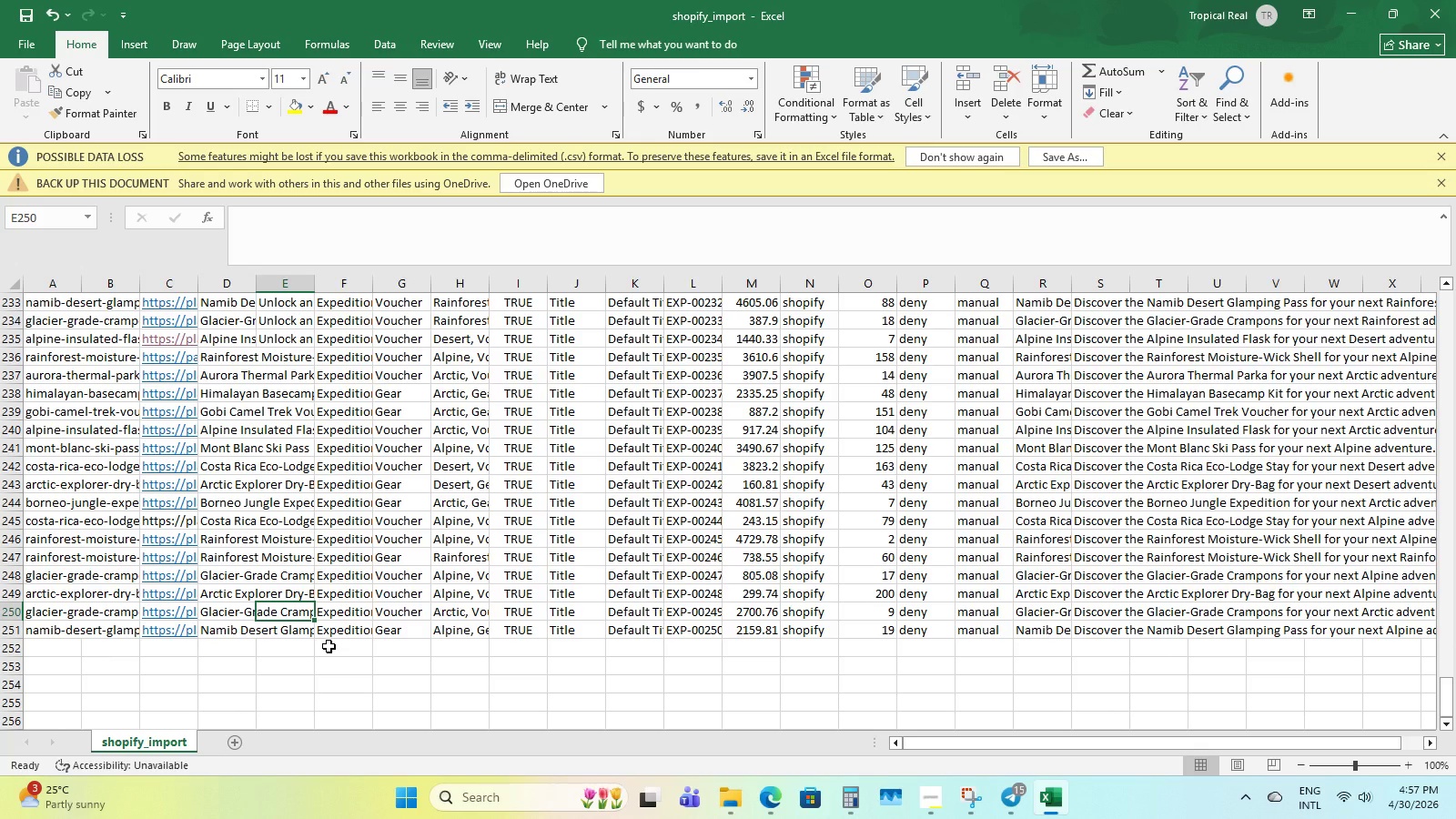 
hold_key(key=ArrowUp, duration=1.5)
 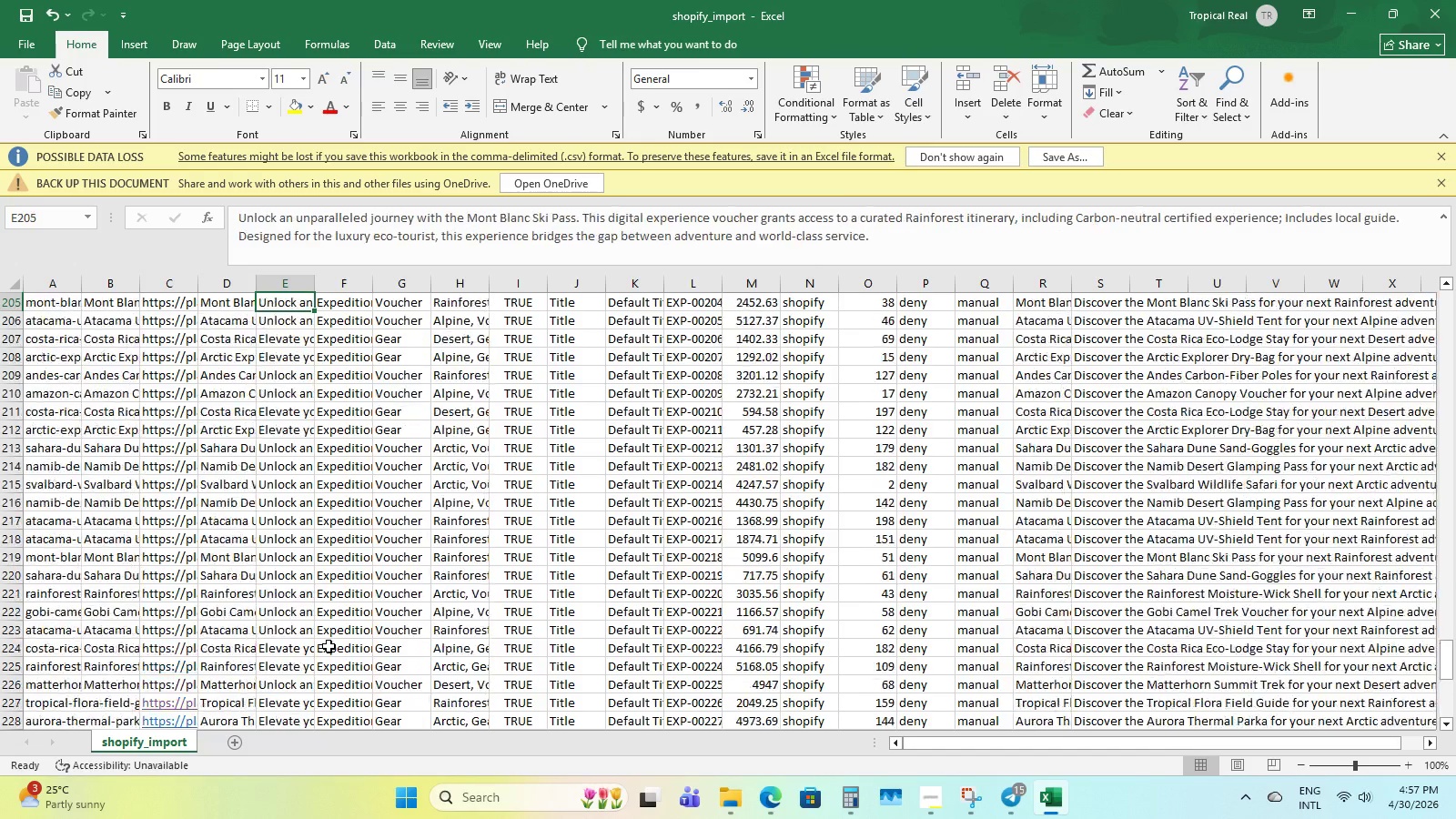 
hold_key(key=ArrowUp, duration=0.67)
 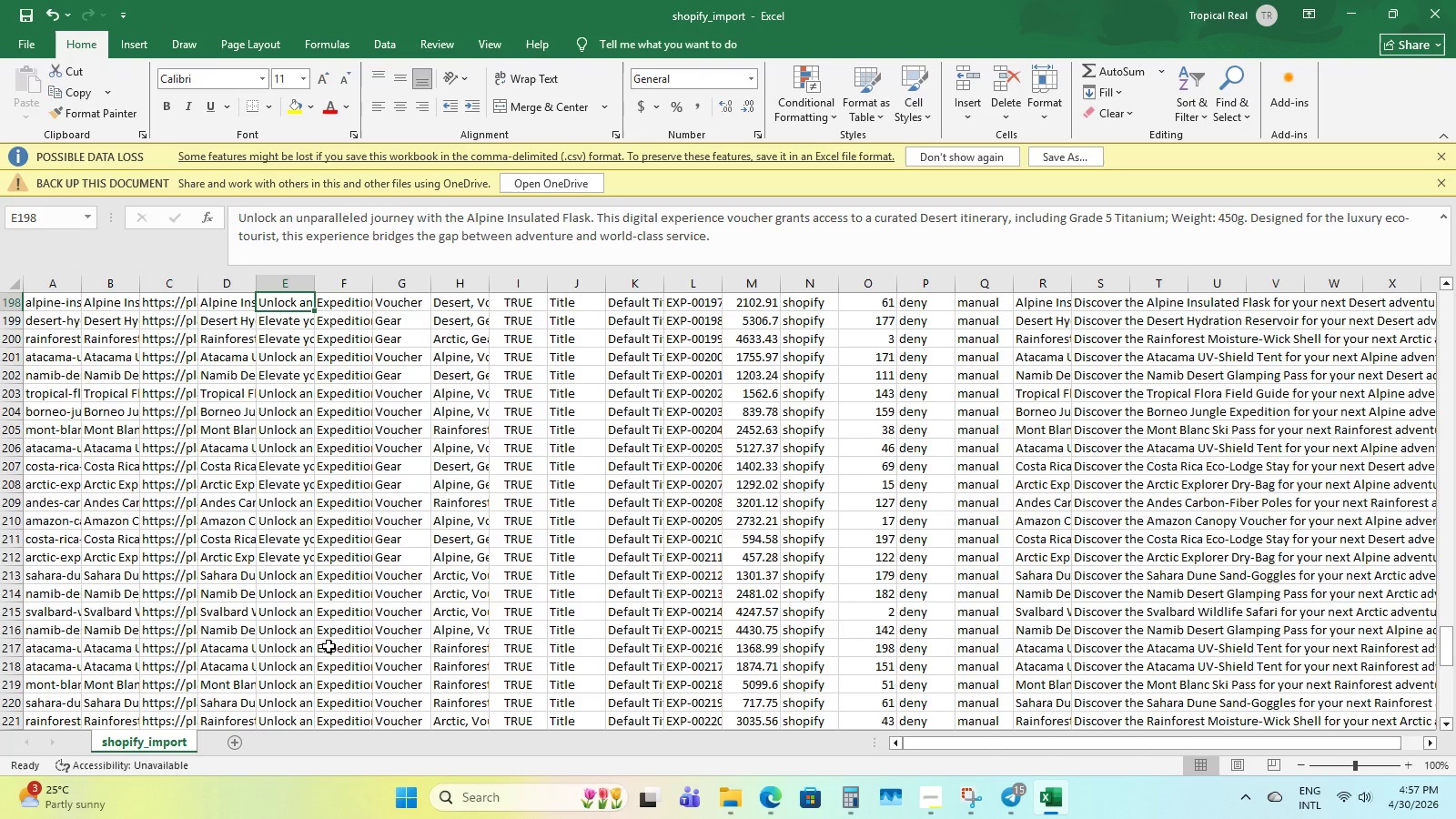 
hold_key(key=ArrowDown, duration=0.81)
 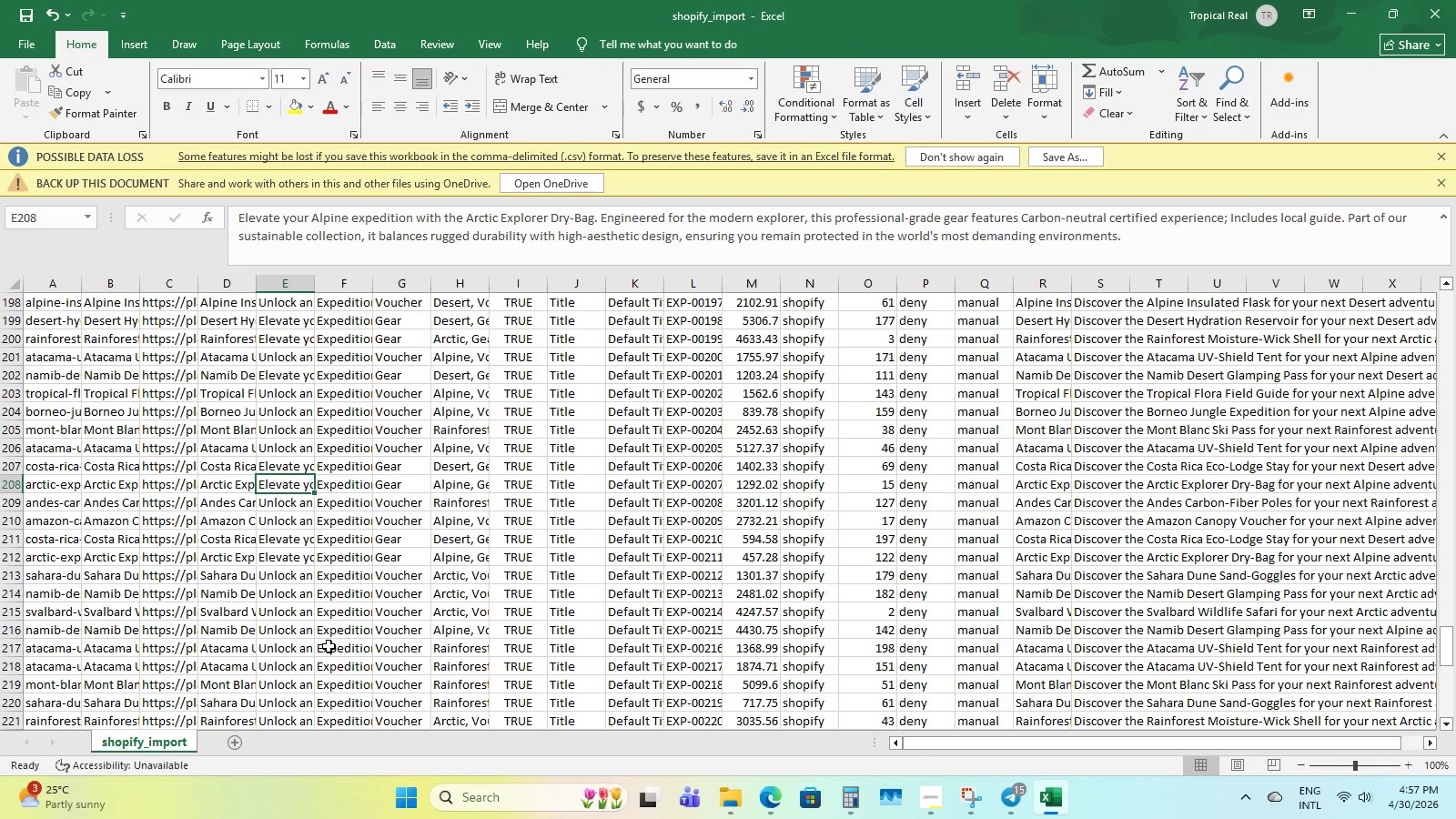 
hold_key(key=ArrowDown, duration=0.8)
 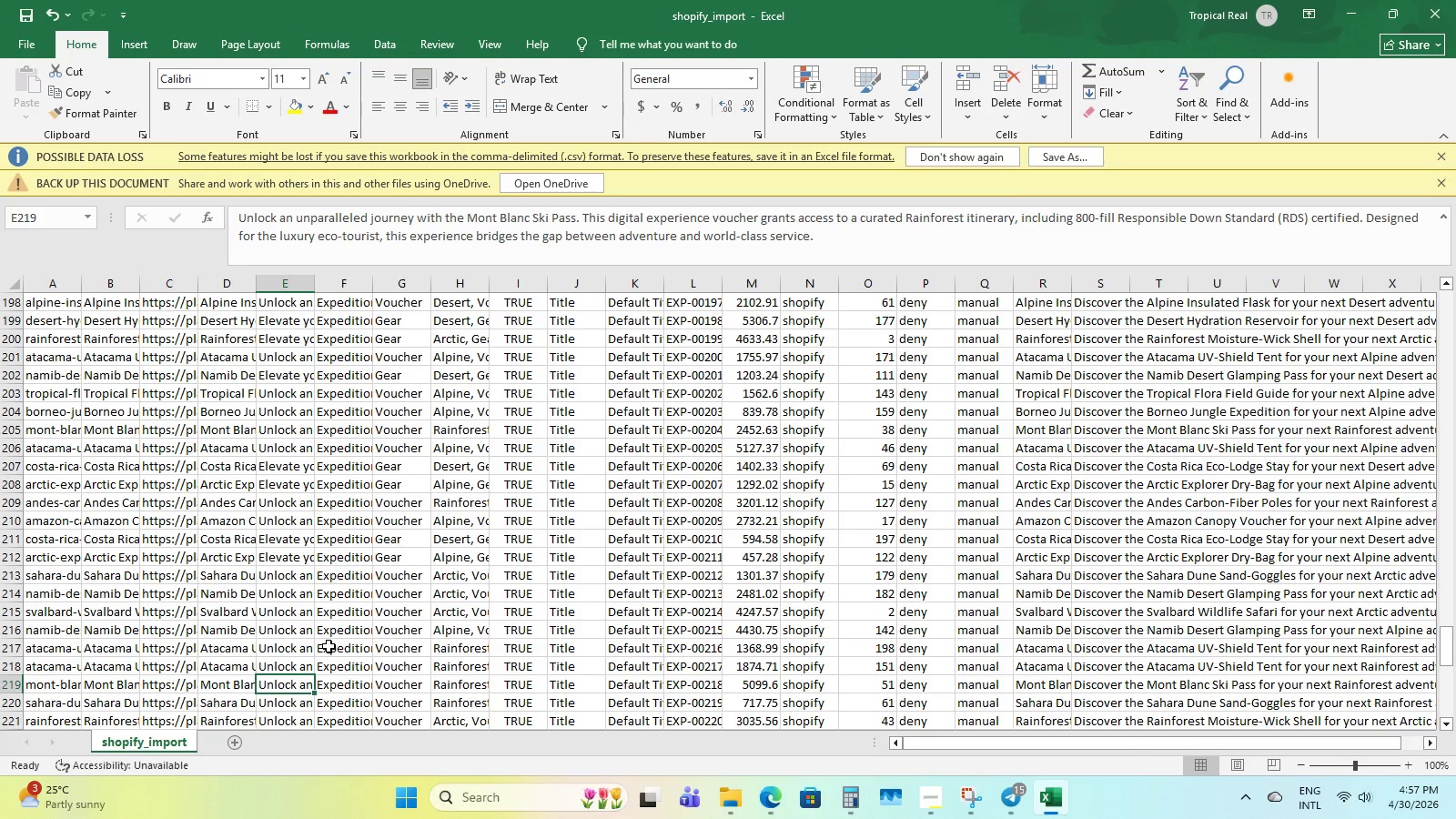 
key(ArrowDown)
 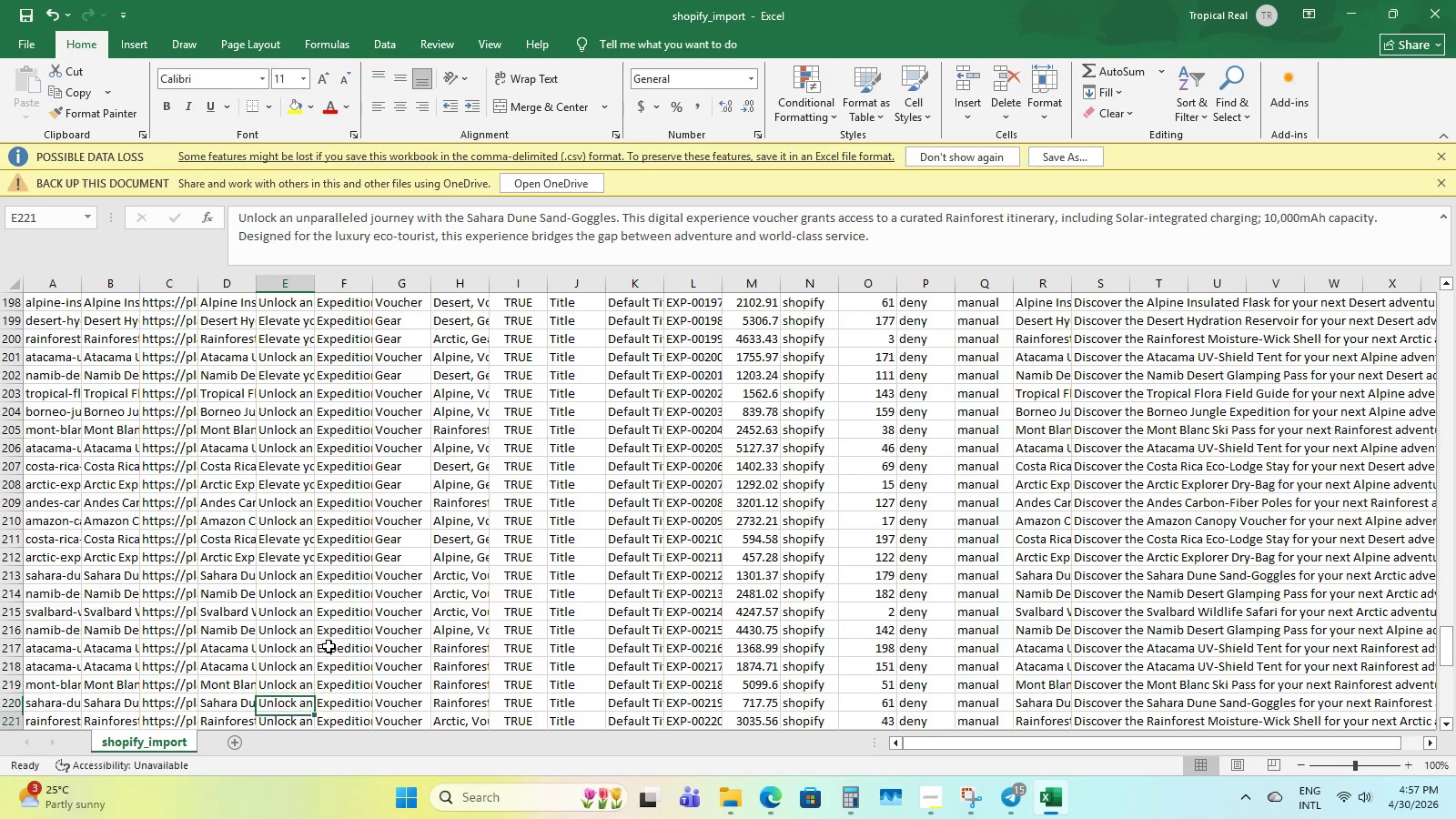 
key(ArrowDown)
 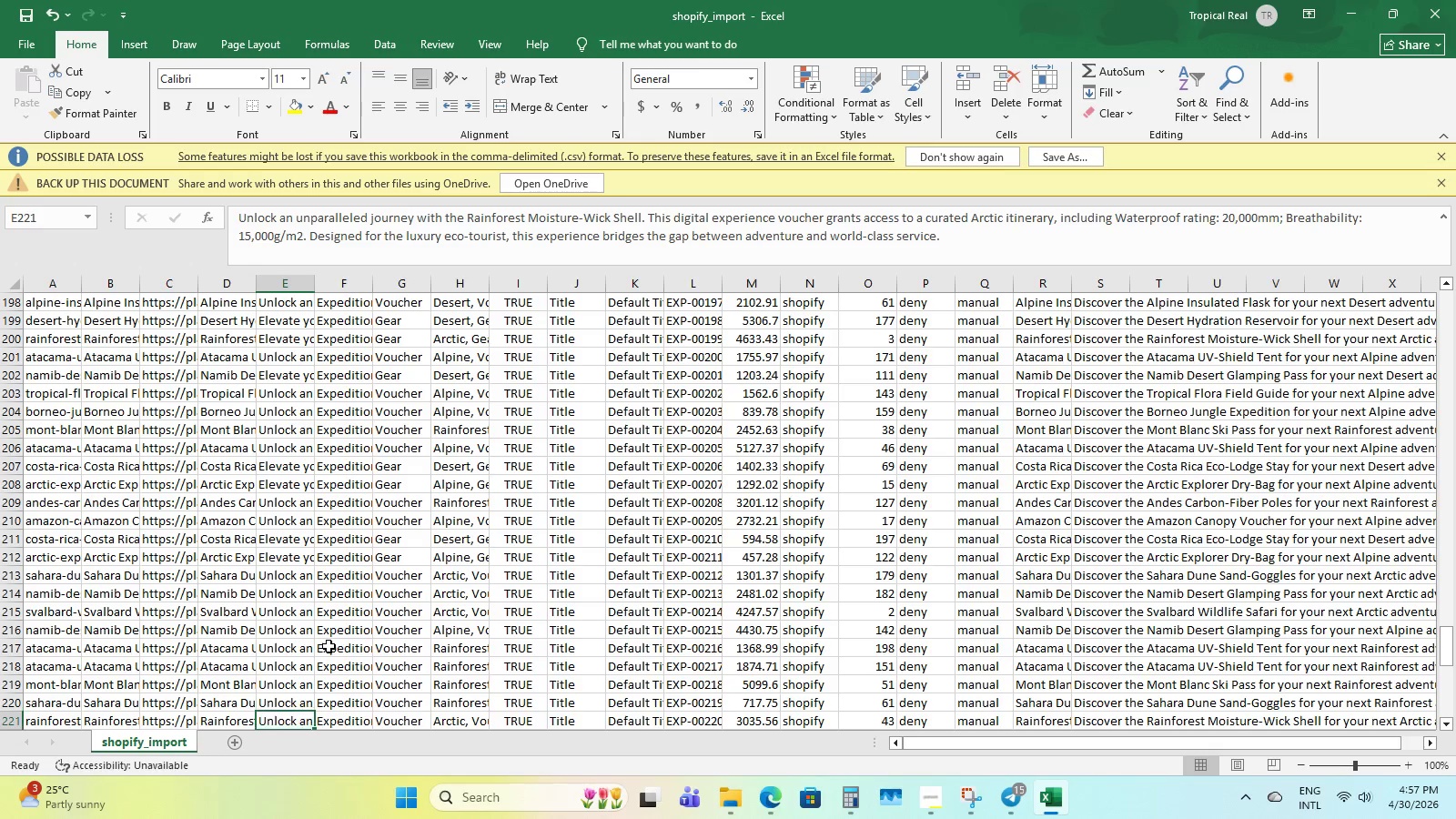 
key(ArrowDown)
 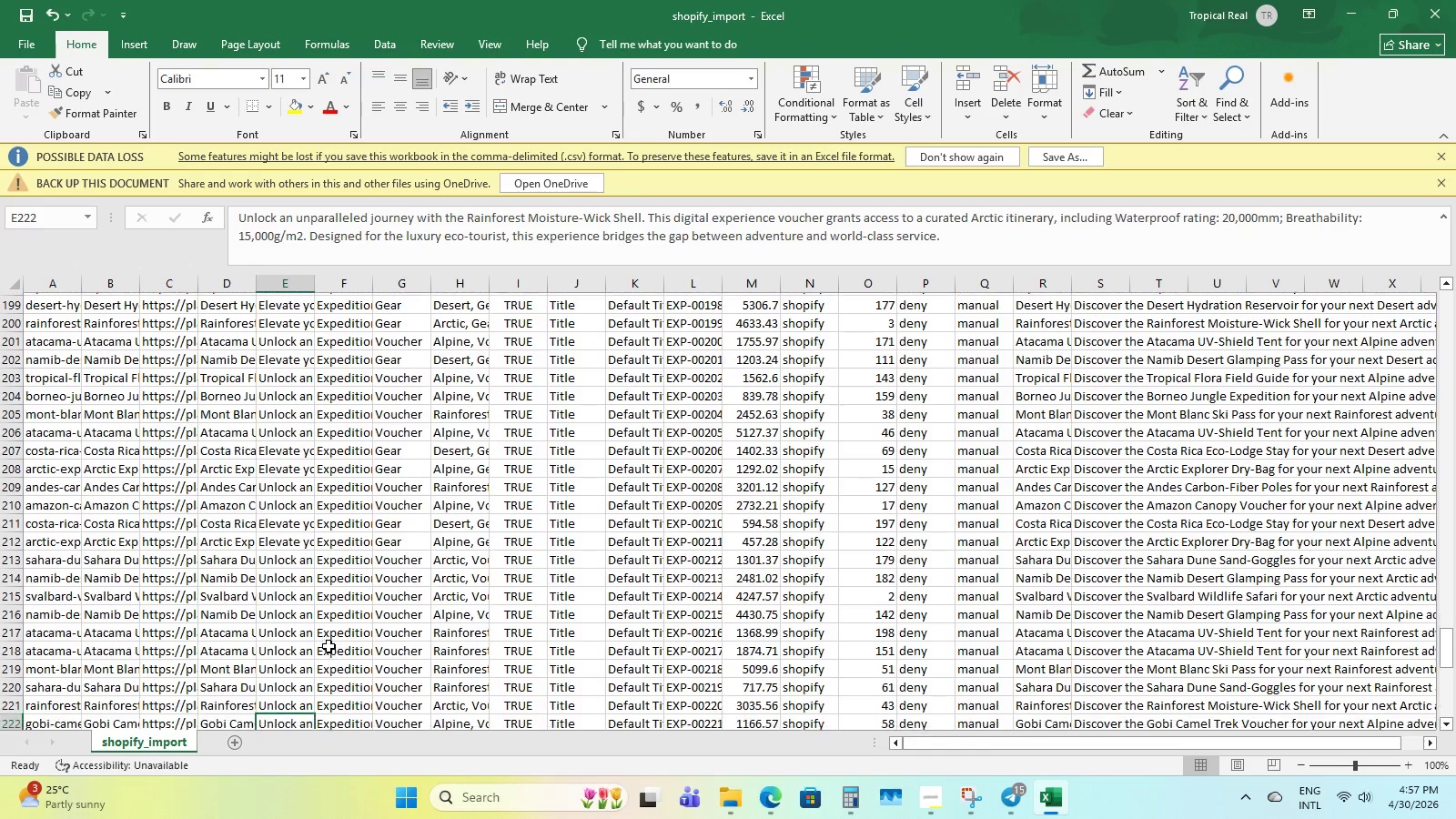 
key(ArrowDown)
 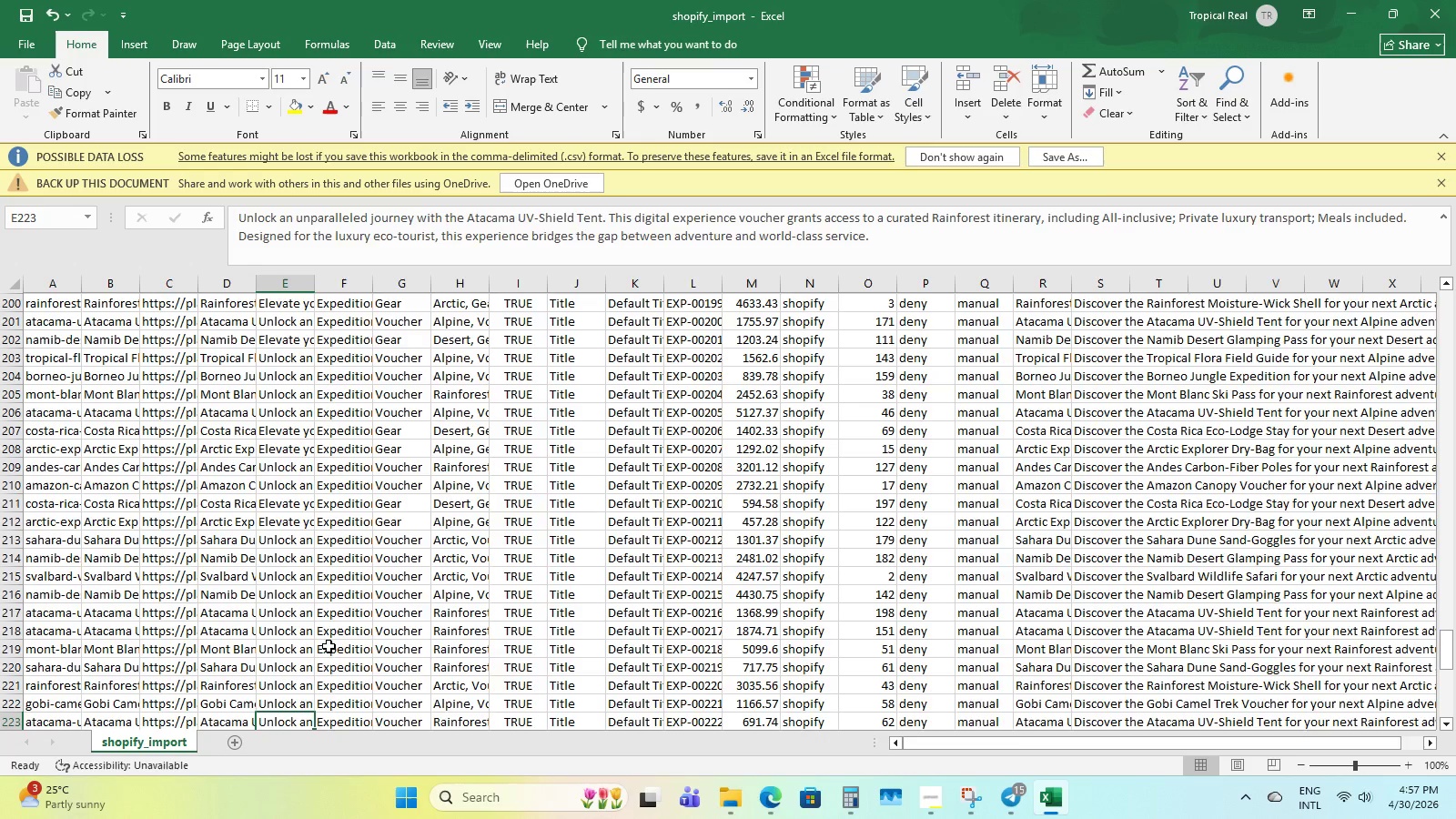 
key(ArrowDown)
 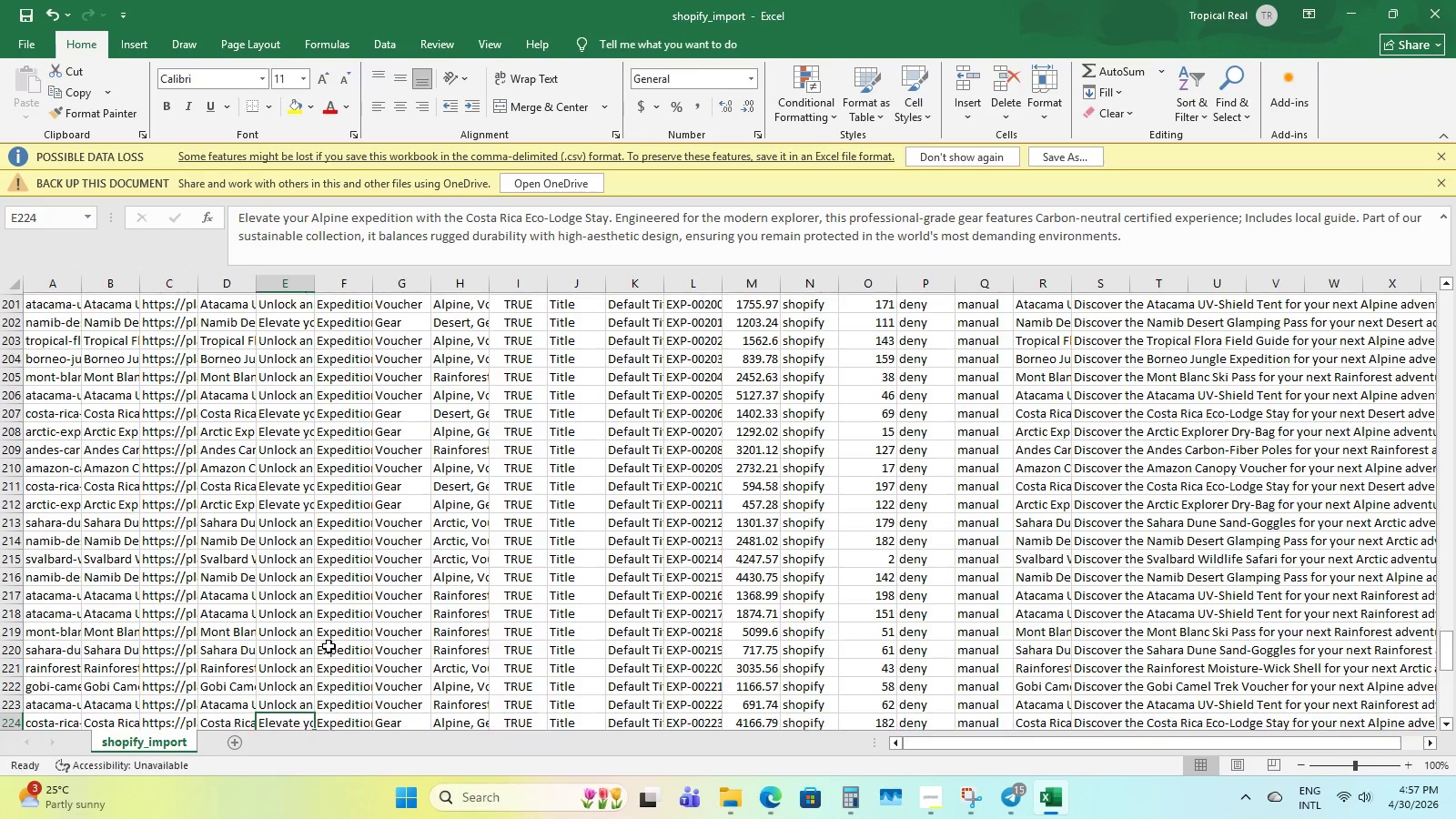 
key(ArrowDown)
 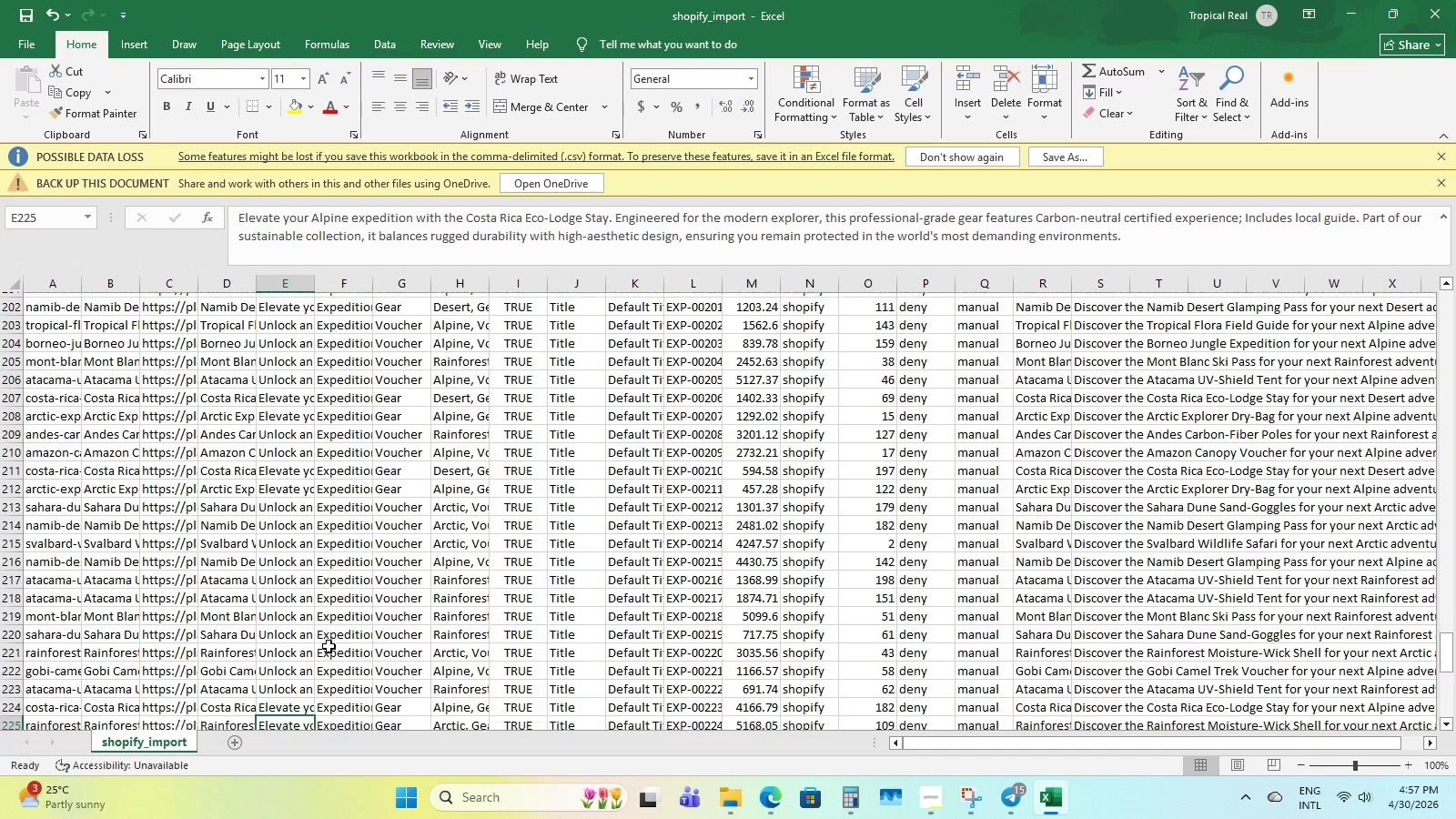 
key(ArrowDown)
 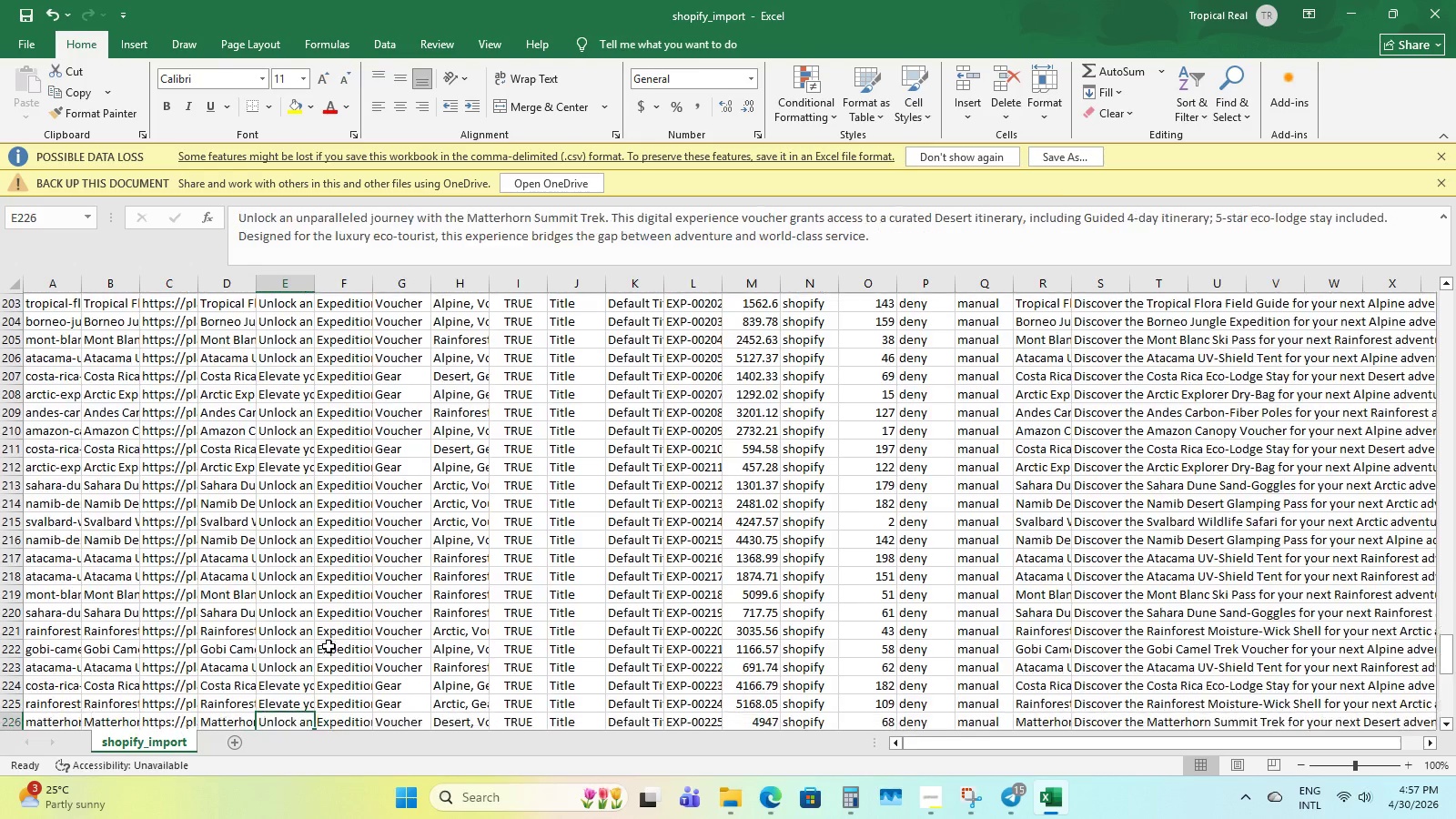 
key(ArrowDown)
 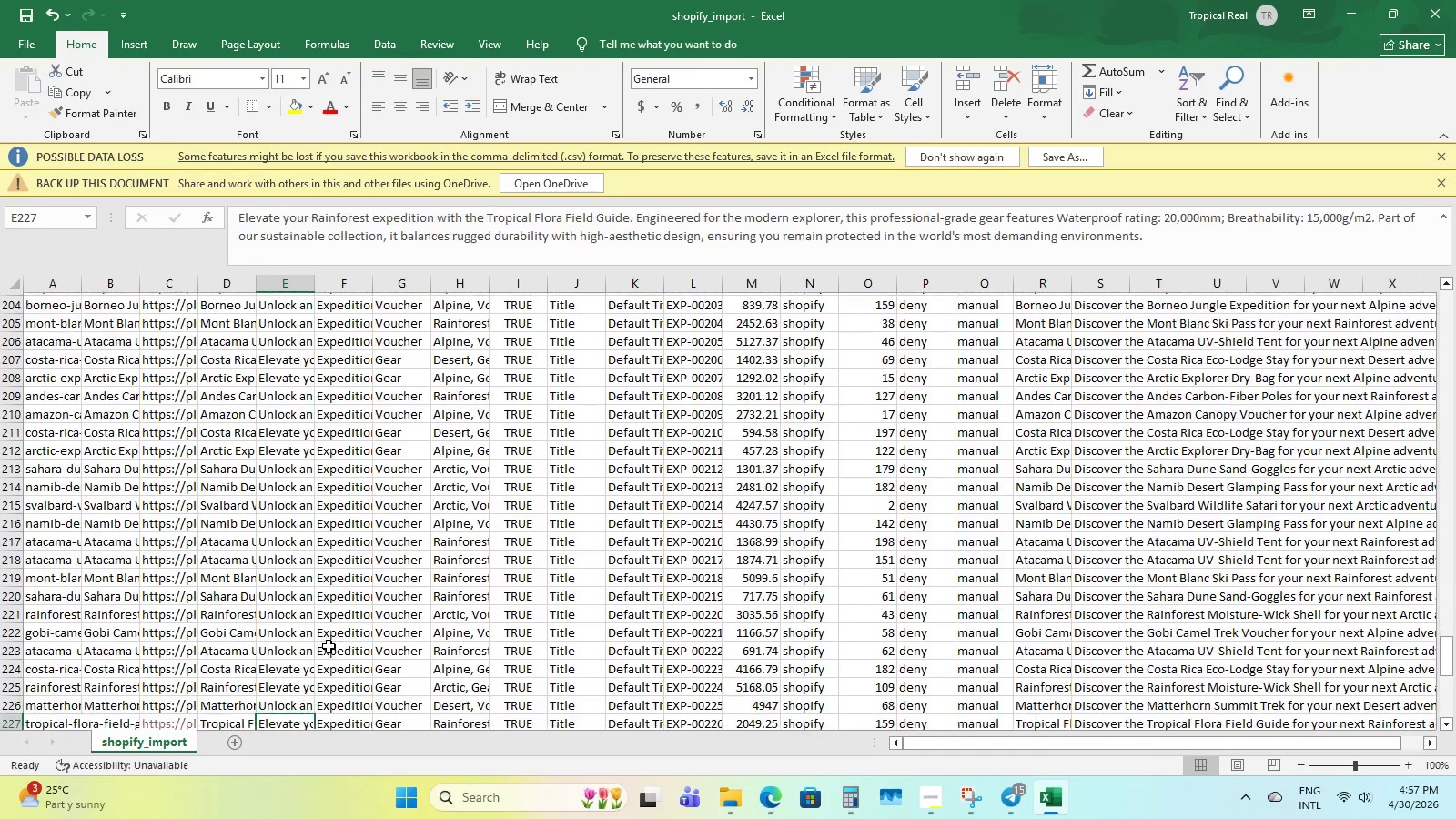 
key(ArrowDown)
 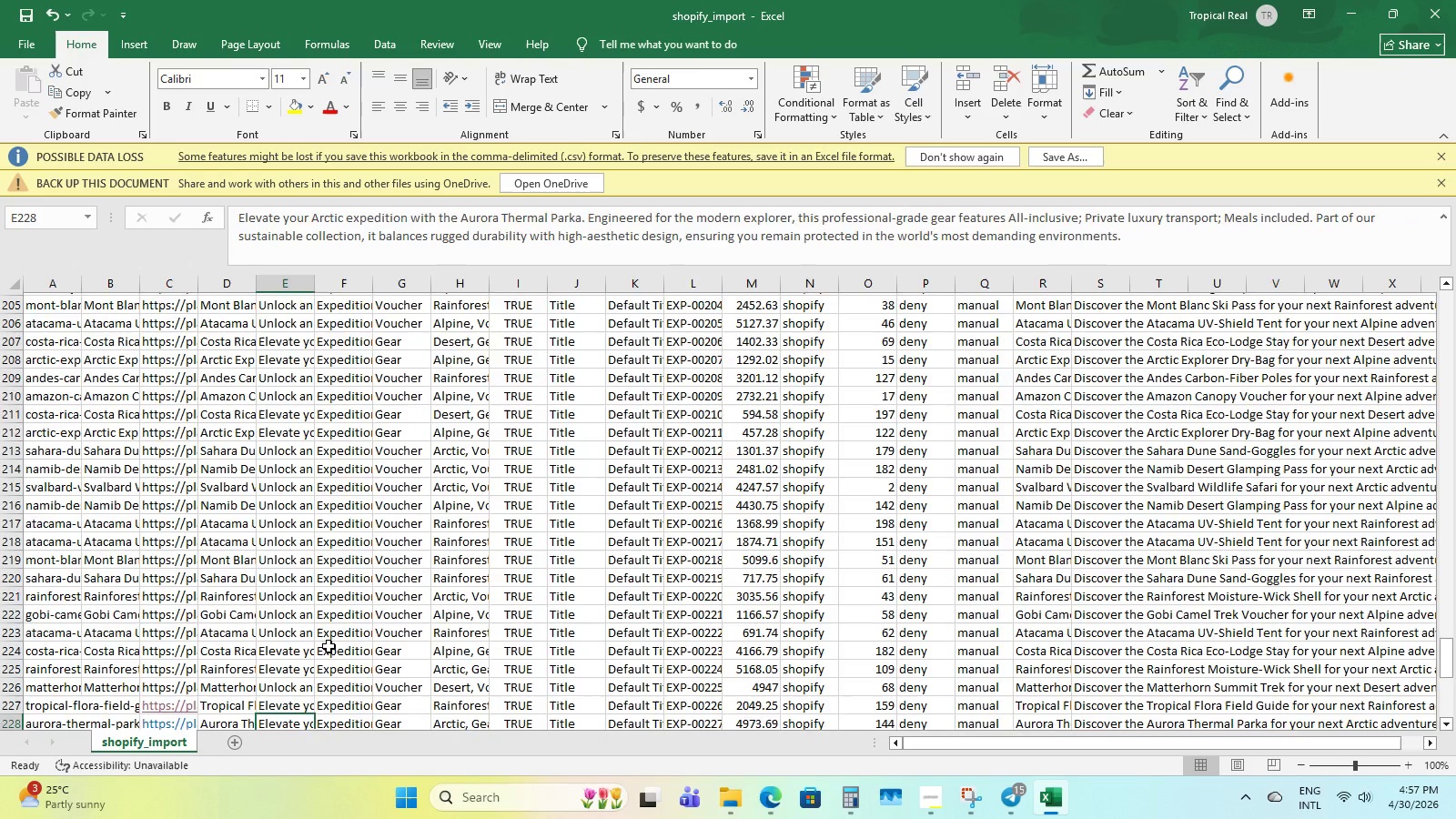 
key(ArrowDown)
 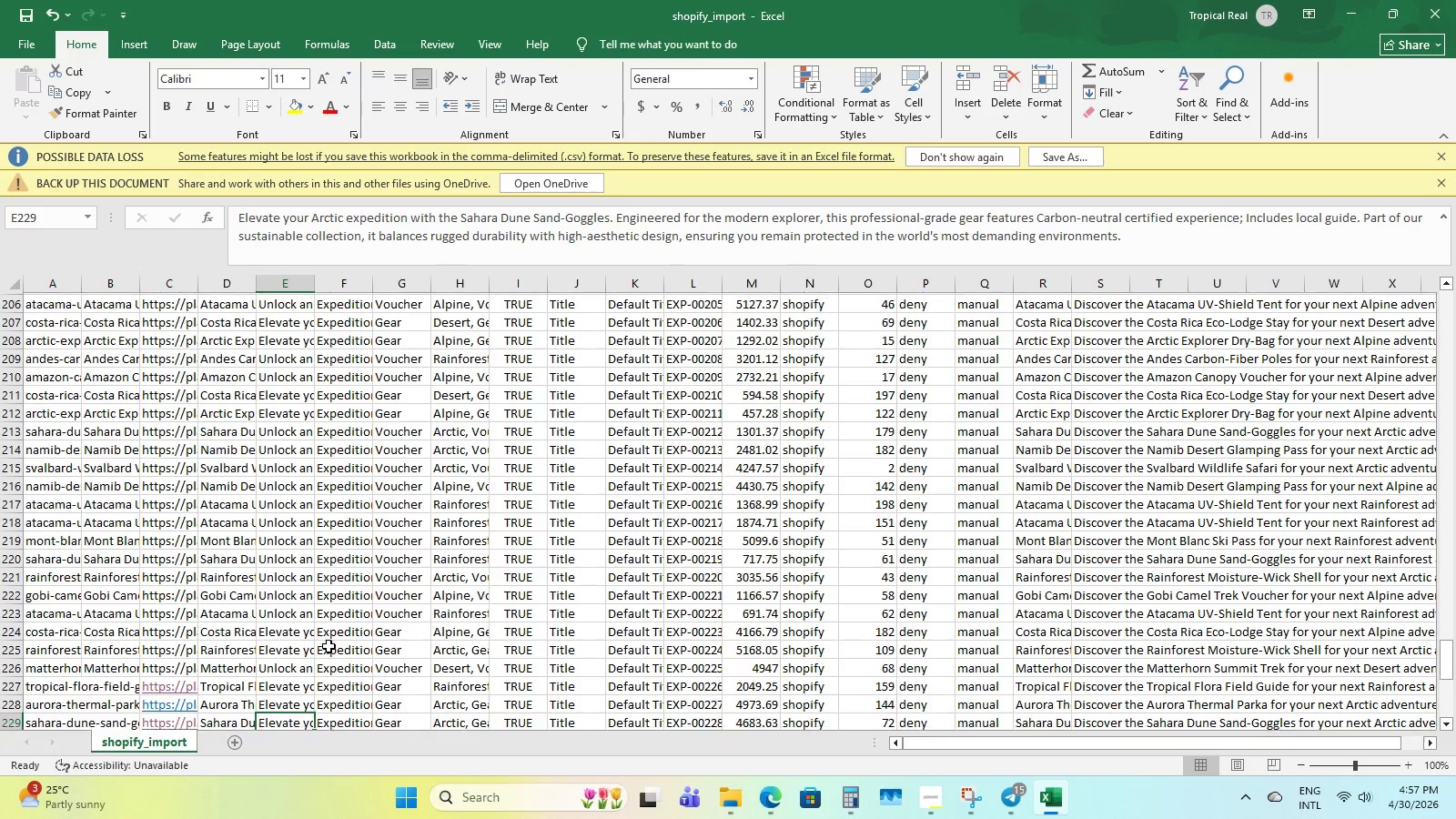 
key(ArrowDown)
 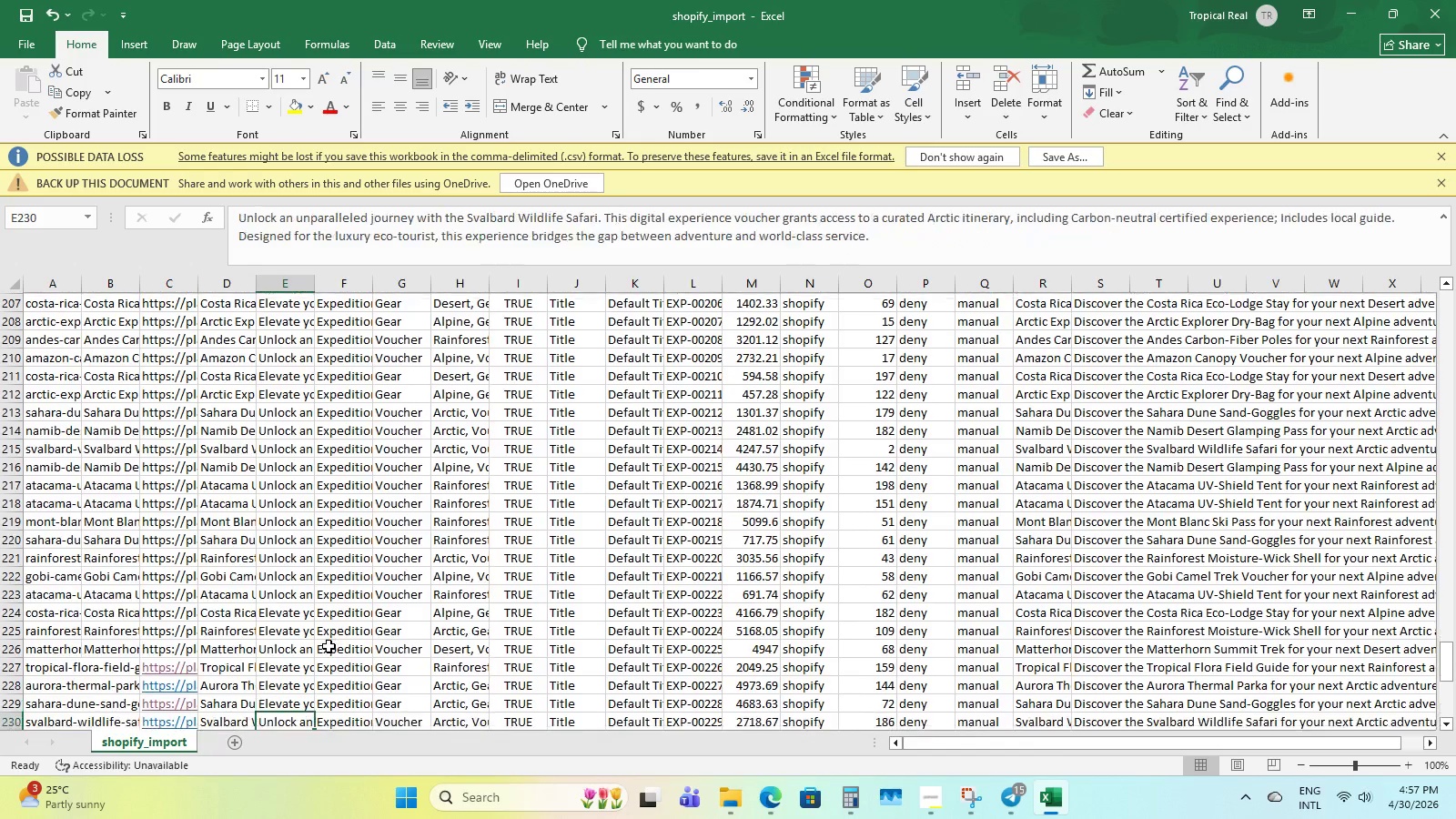 
key(ArrowDown)
 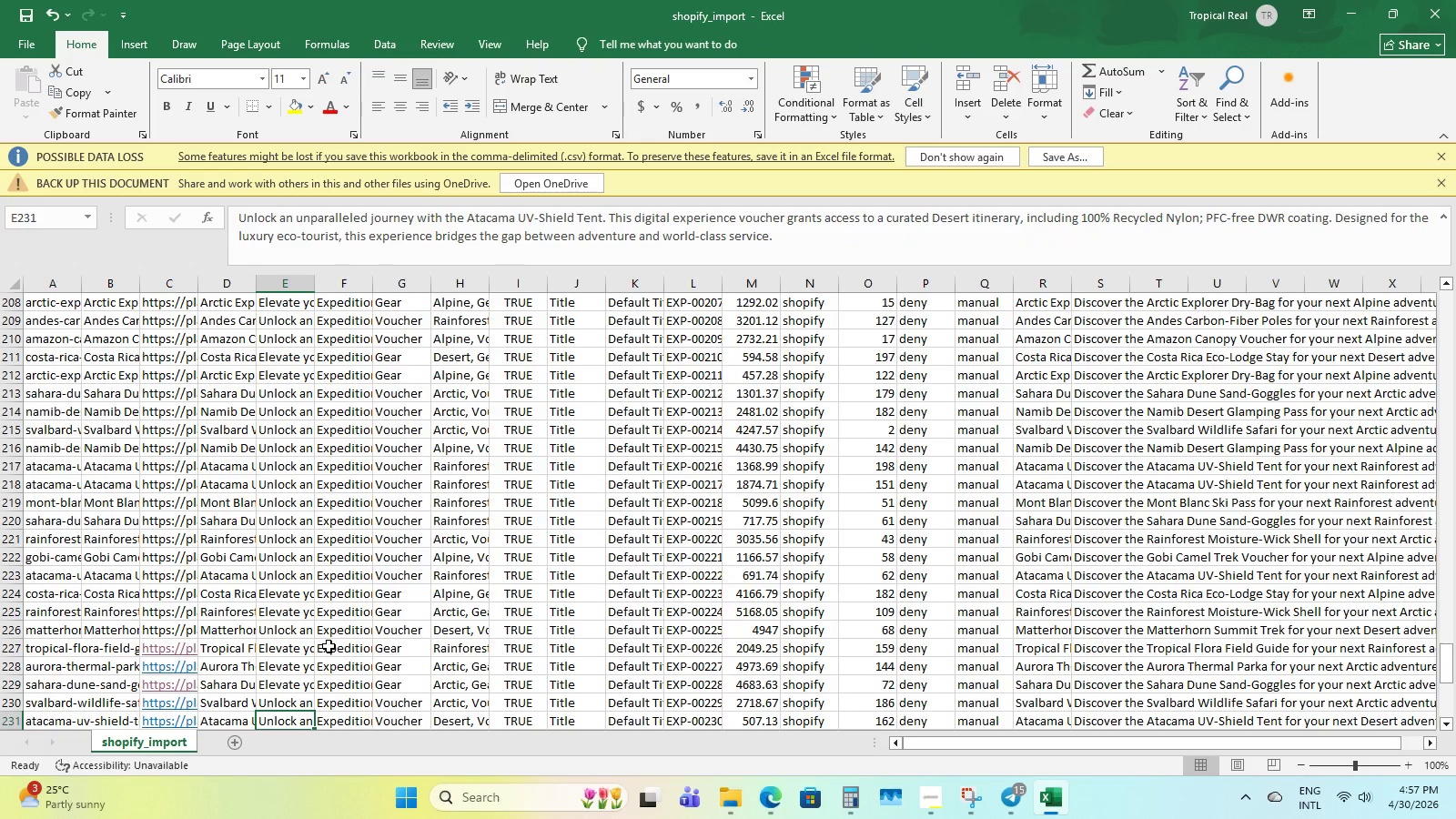 
key(ArrowDown)
 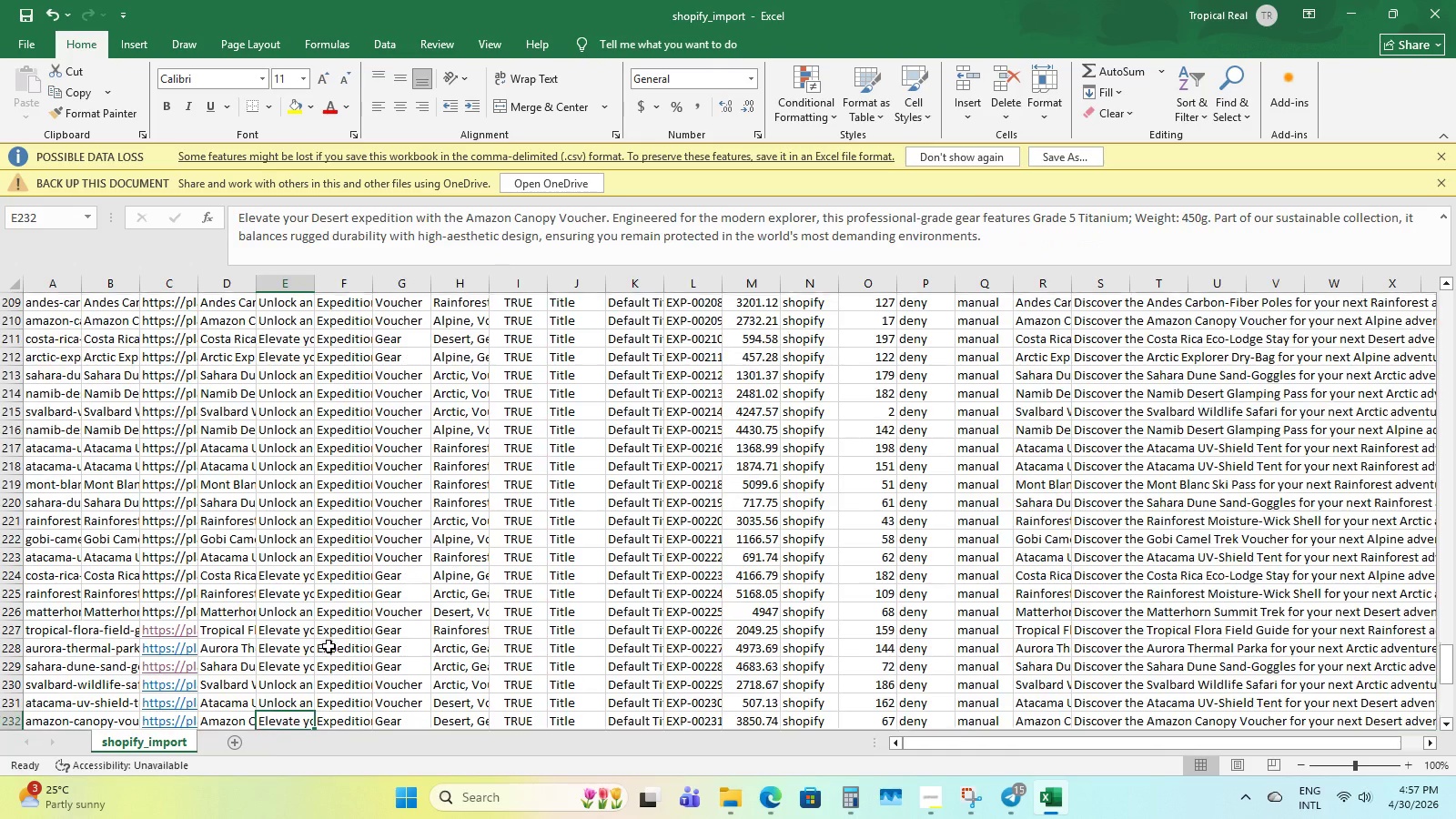 
key(ArrowDown)
 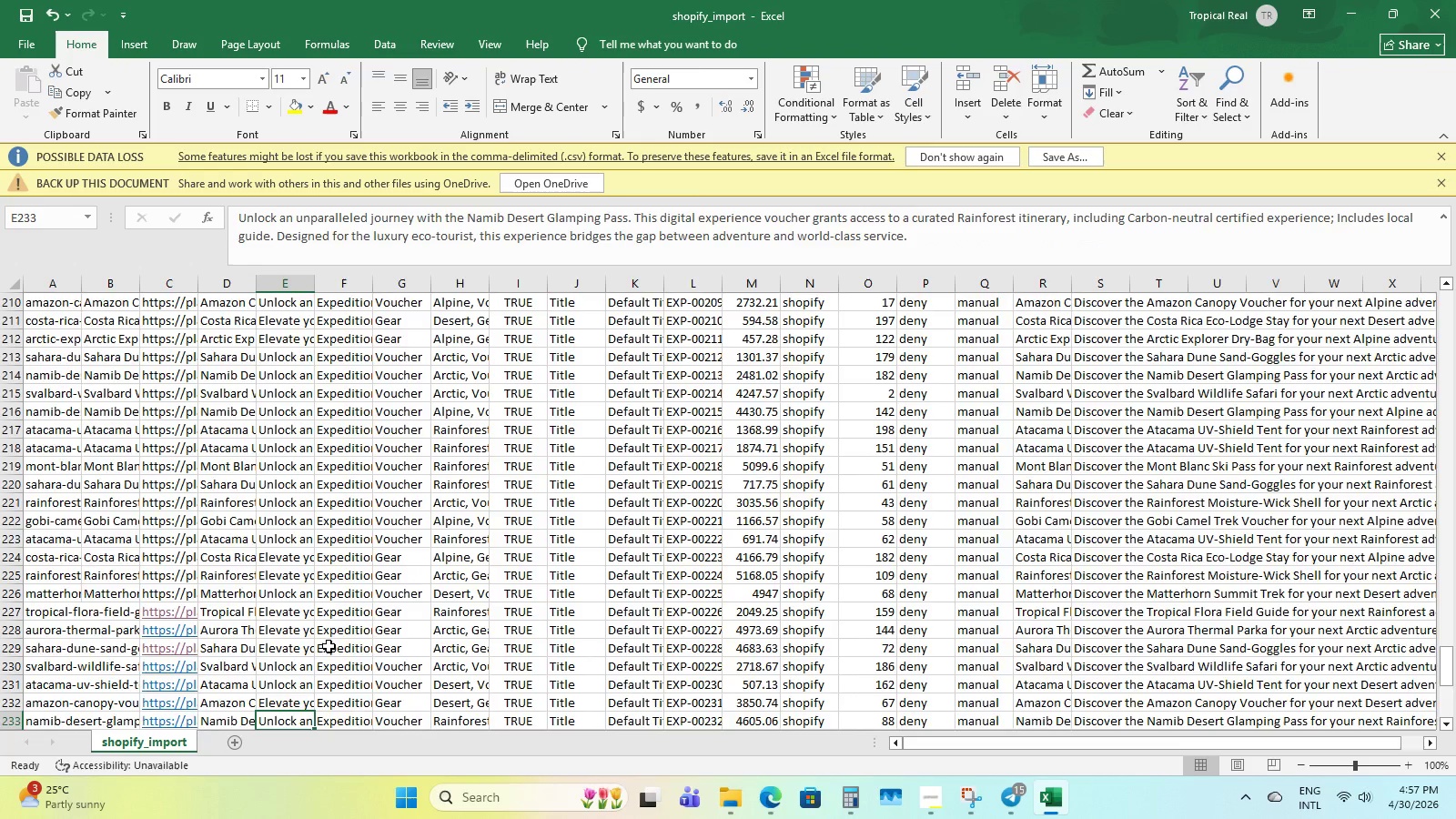 
key(ArrowDown)
 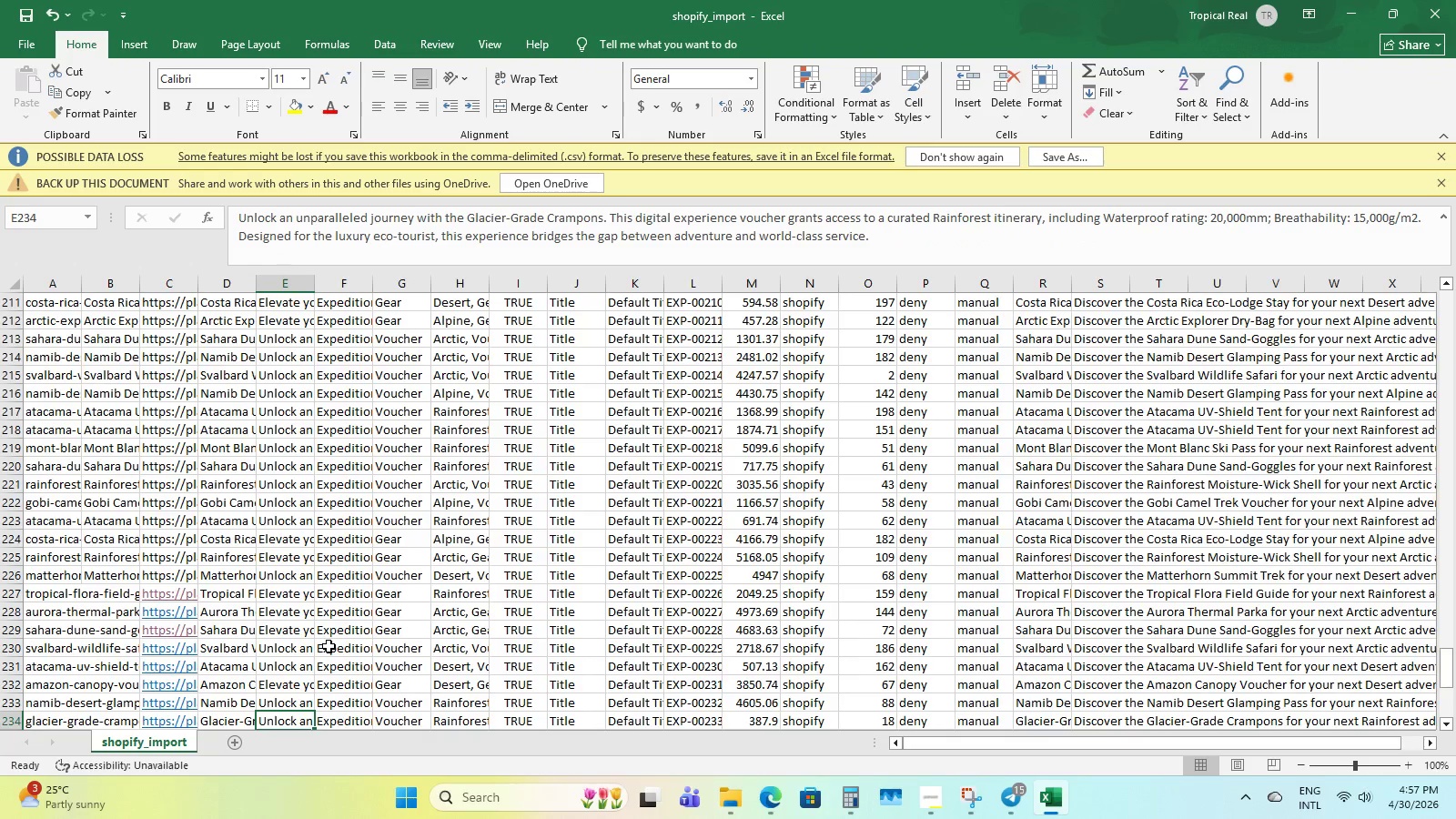 
key(ArrowDown)
 